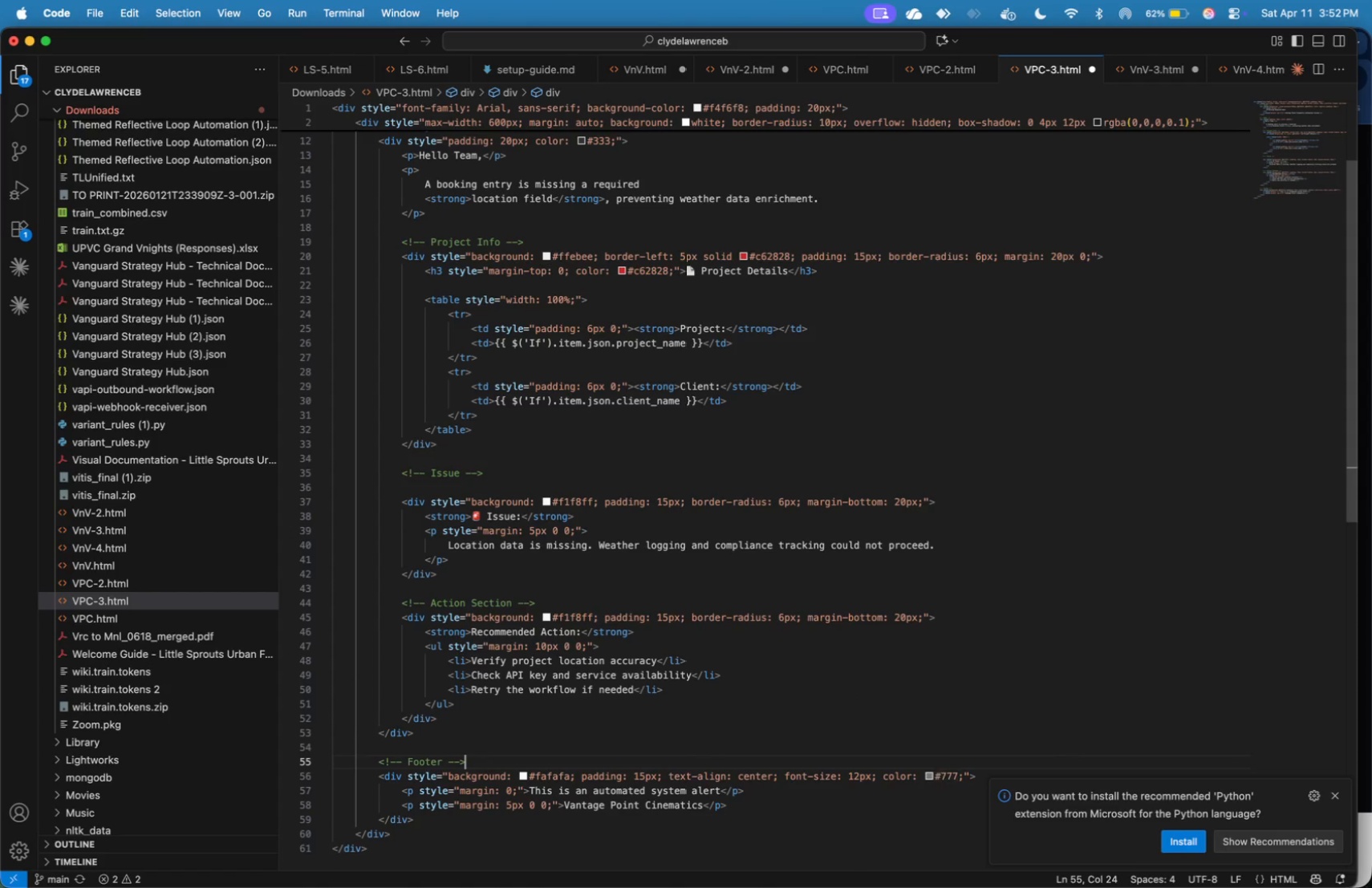 
key(ArrowUp)
 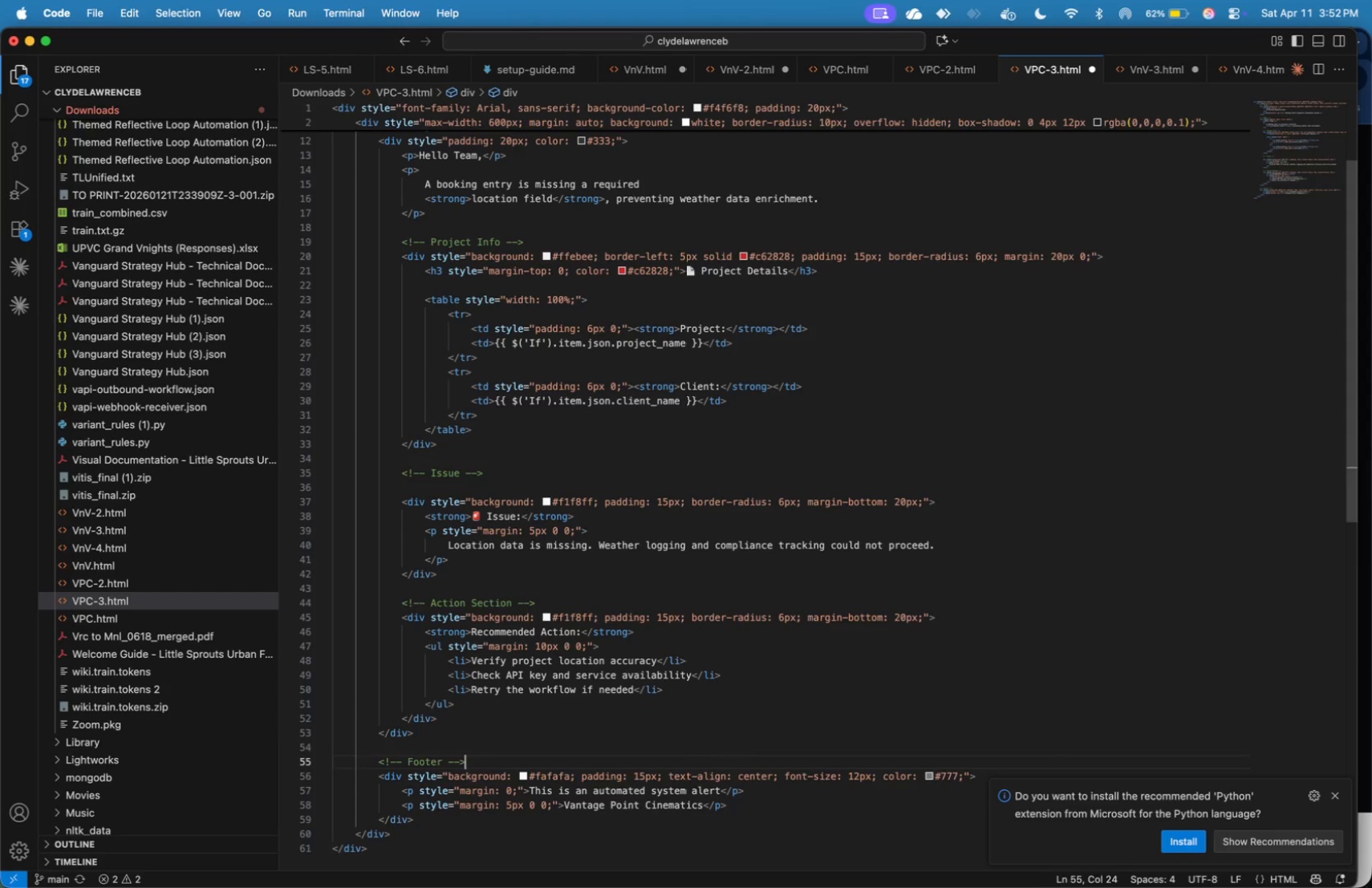 
key(ArrowUp)
 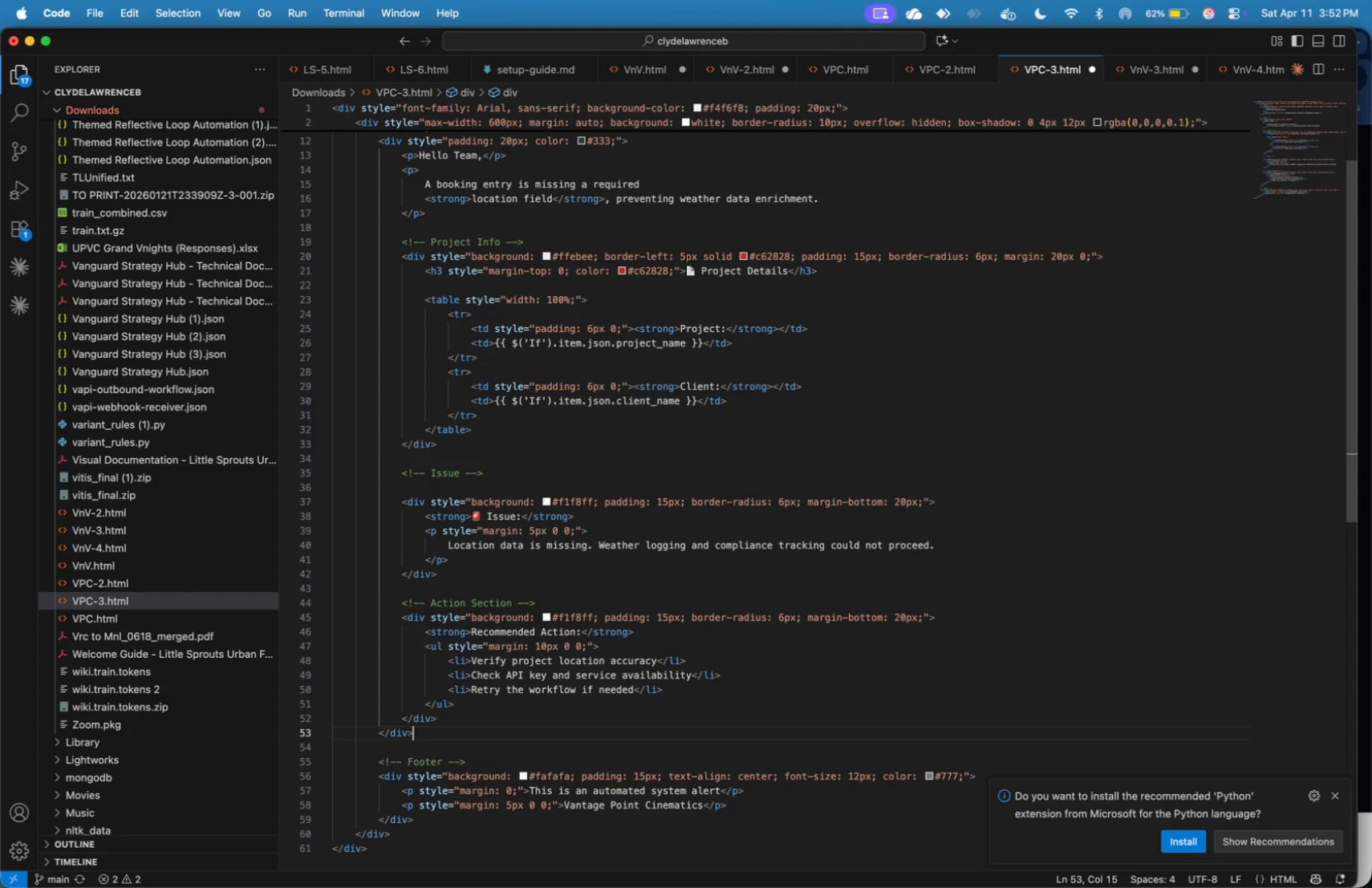 
key(ArrowUp)
 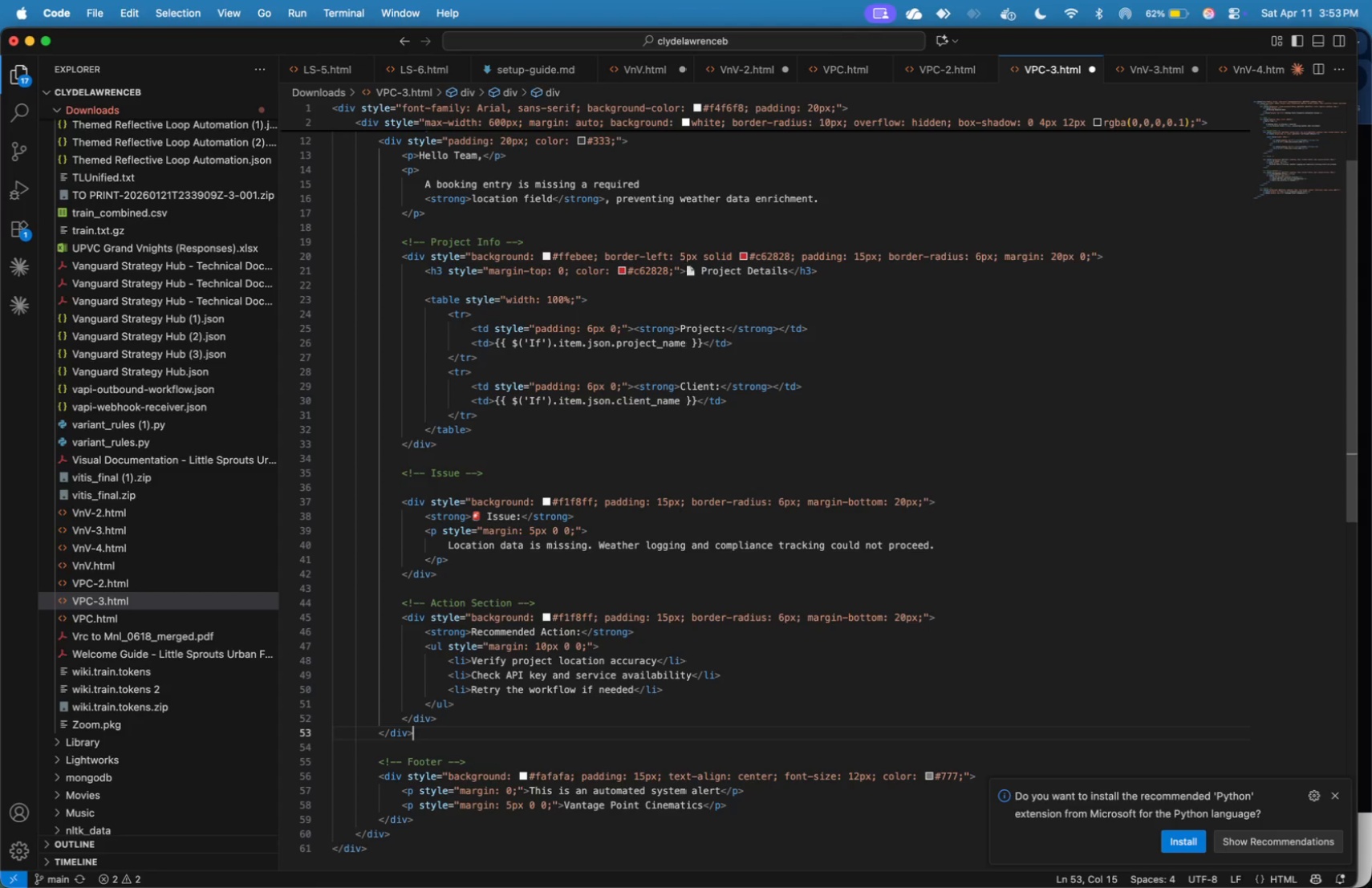 
key(ArrowUp)
 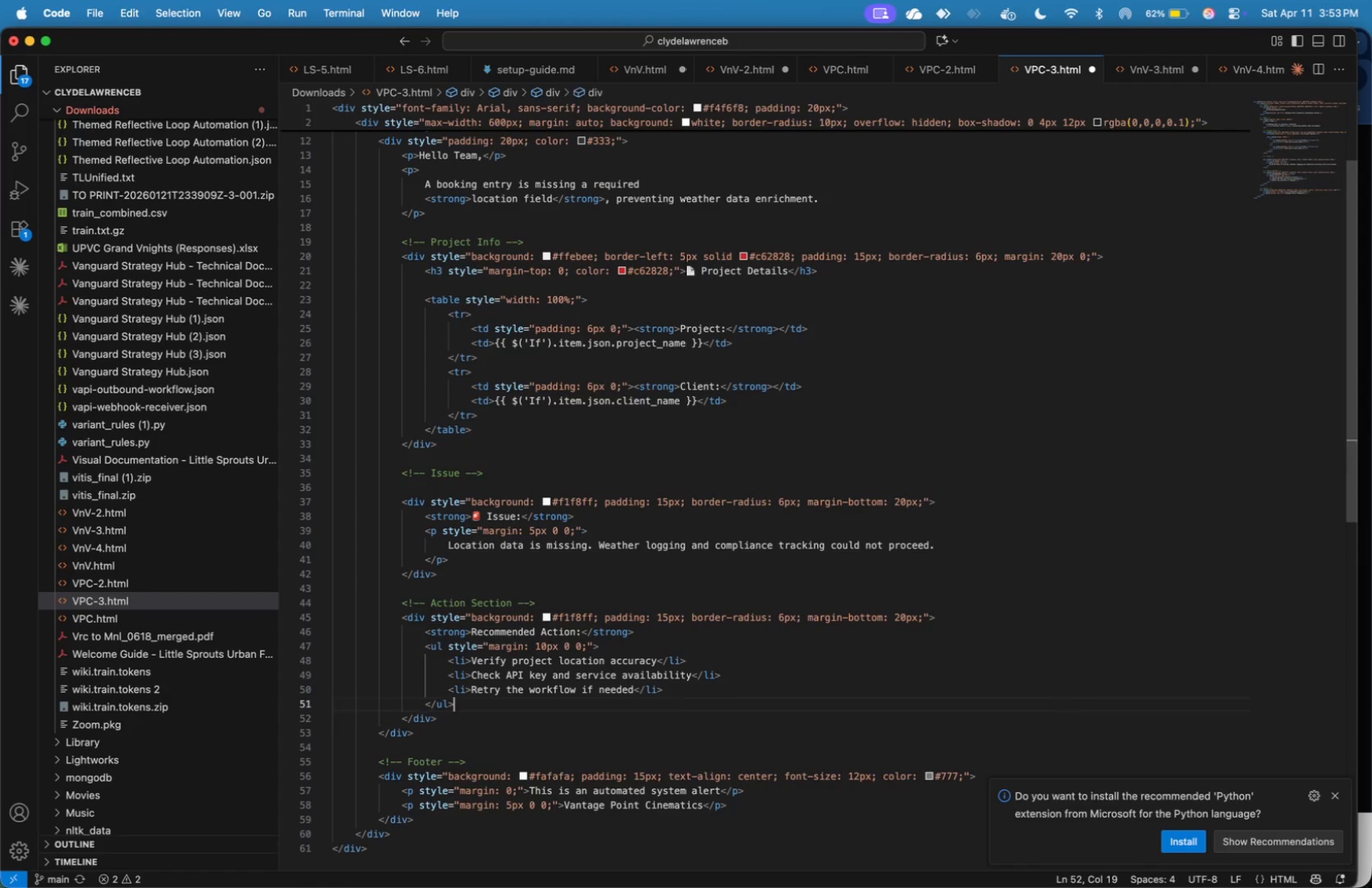 
key(ArrowUp)
 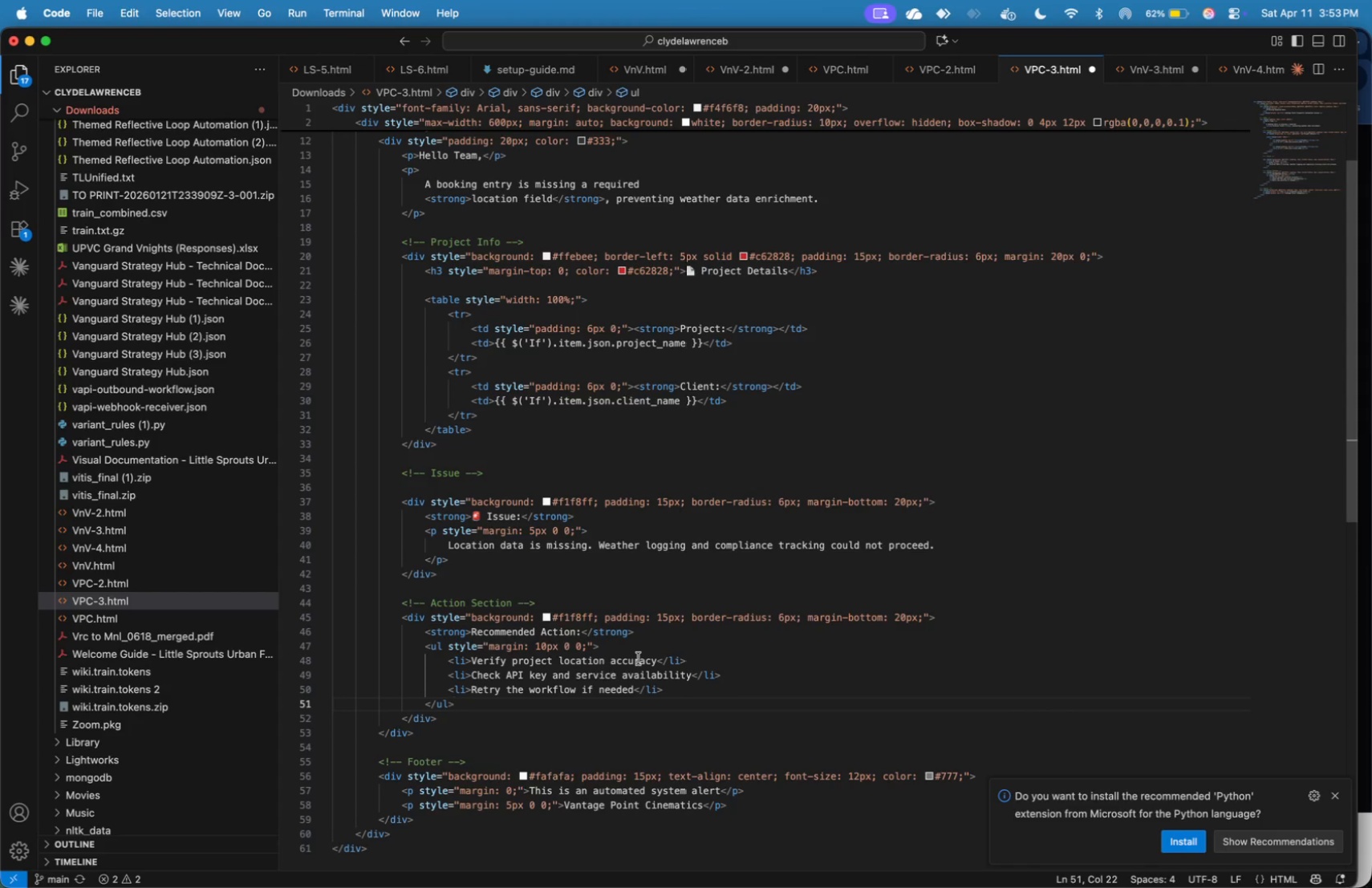 
left_click_drag(start_coordinate=[659, 660], to_coordinate=[480, 657])
 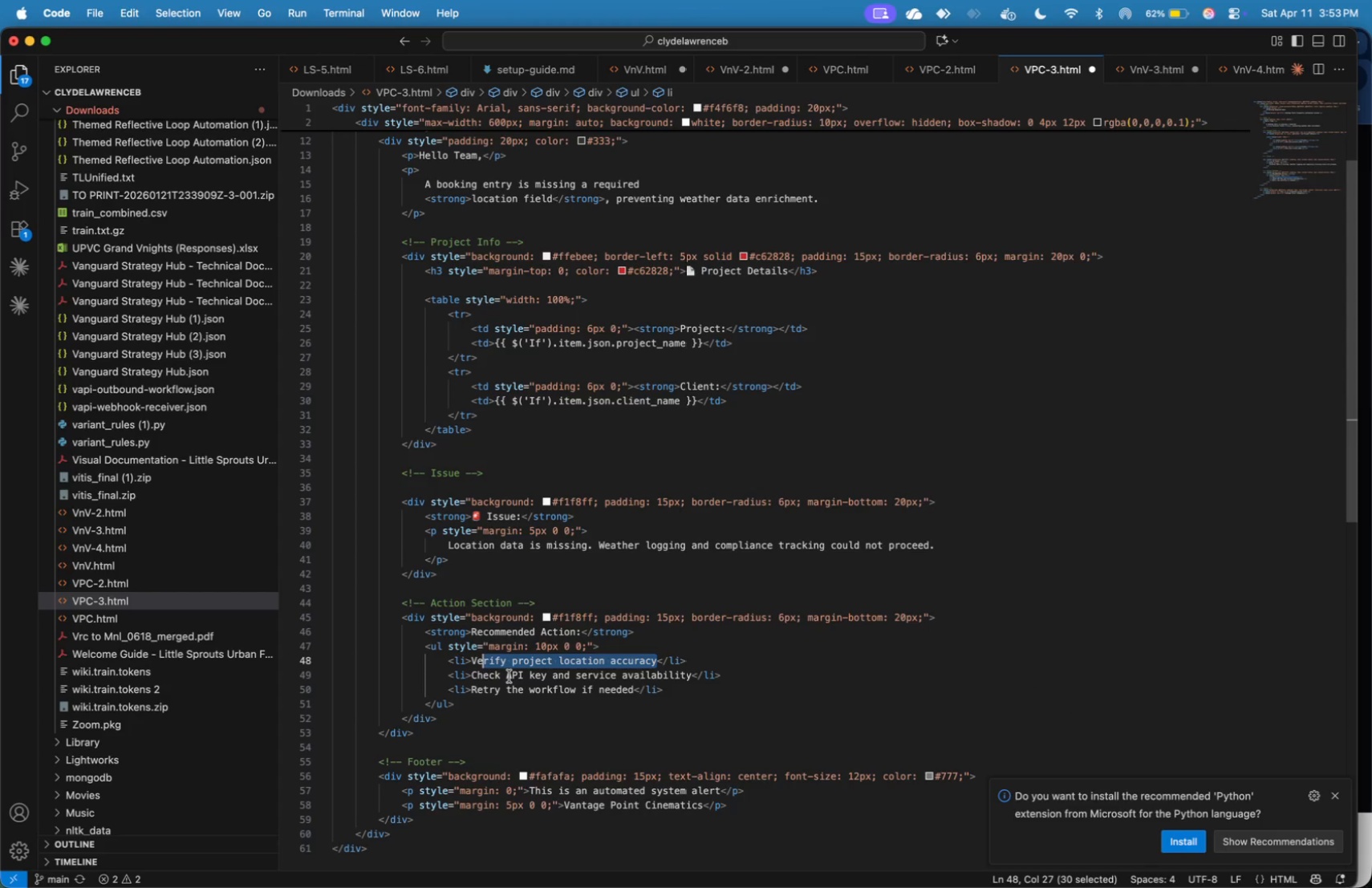 
key(Backspace)
key(Backspace)
key(Backspace)
type(Update the Google Sheet with a )
 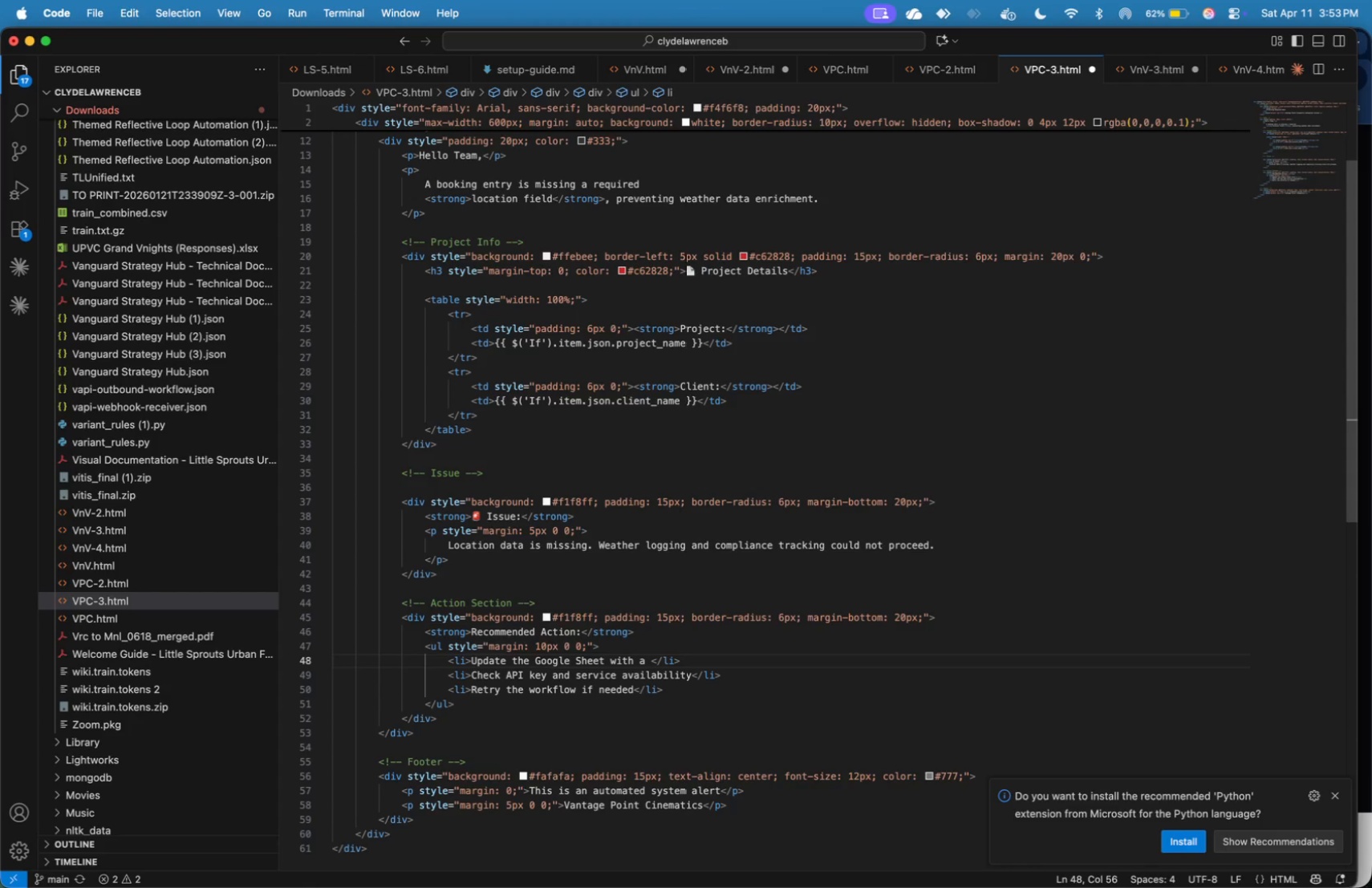 
type(valid location)
 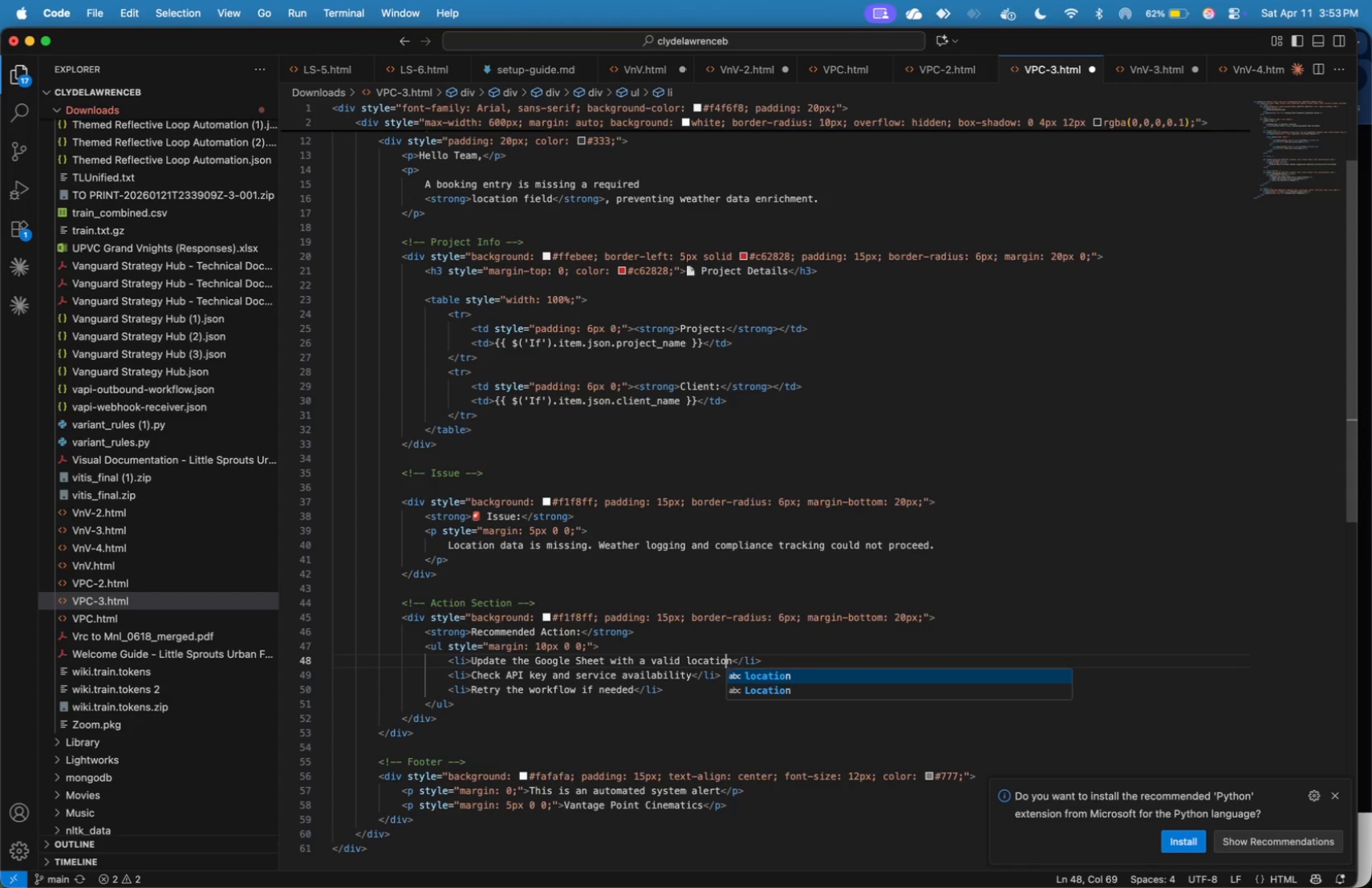 
hold_key(key=ArrowLeft, duration=1.5)
 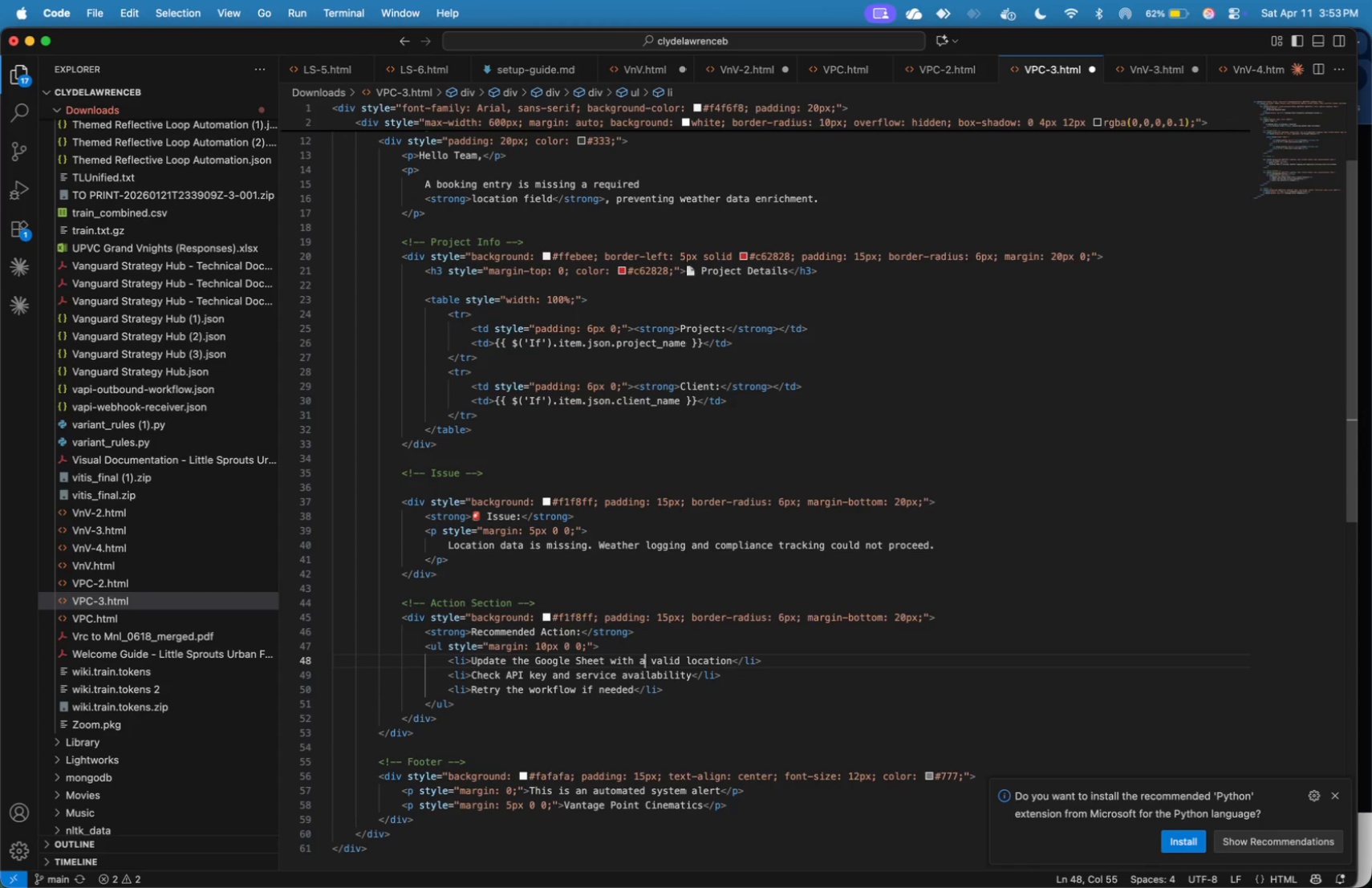 
key(ArrowLeft)
 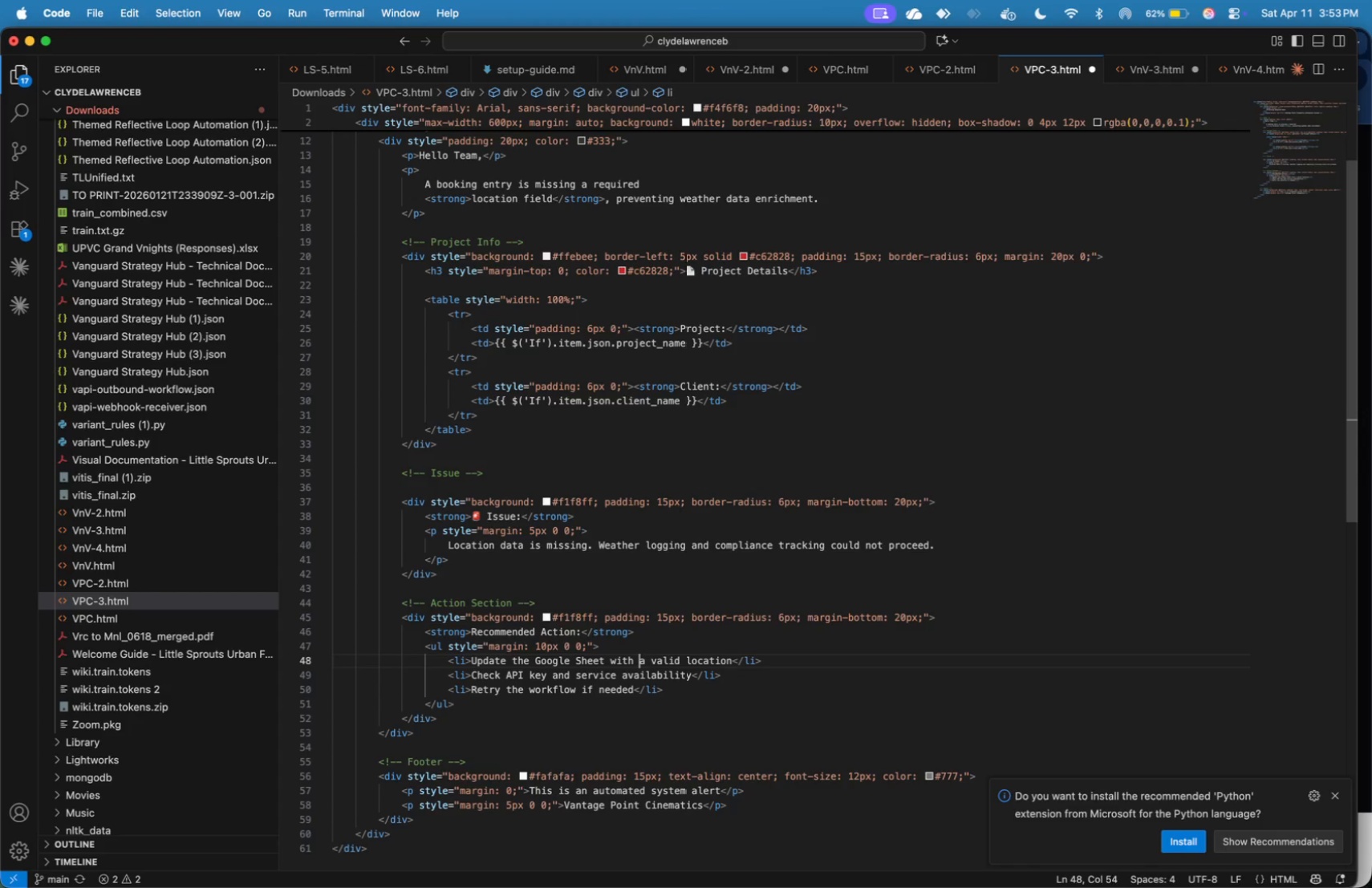 
key(ArrowLeft)
 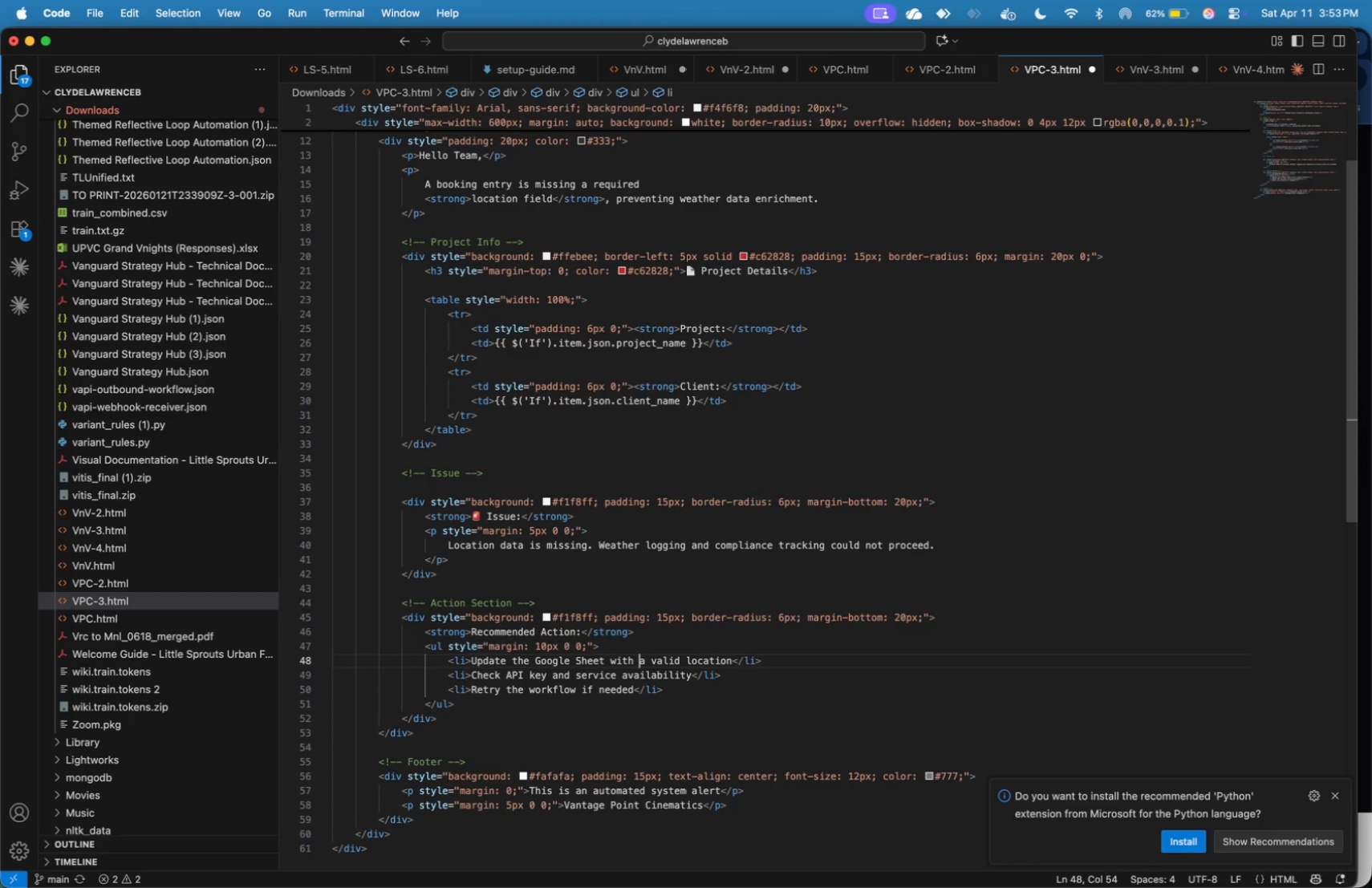 
key(ArrowLeft)
 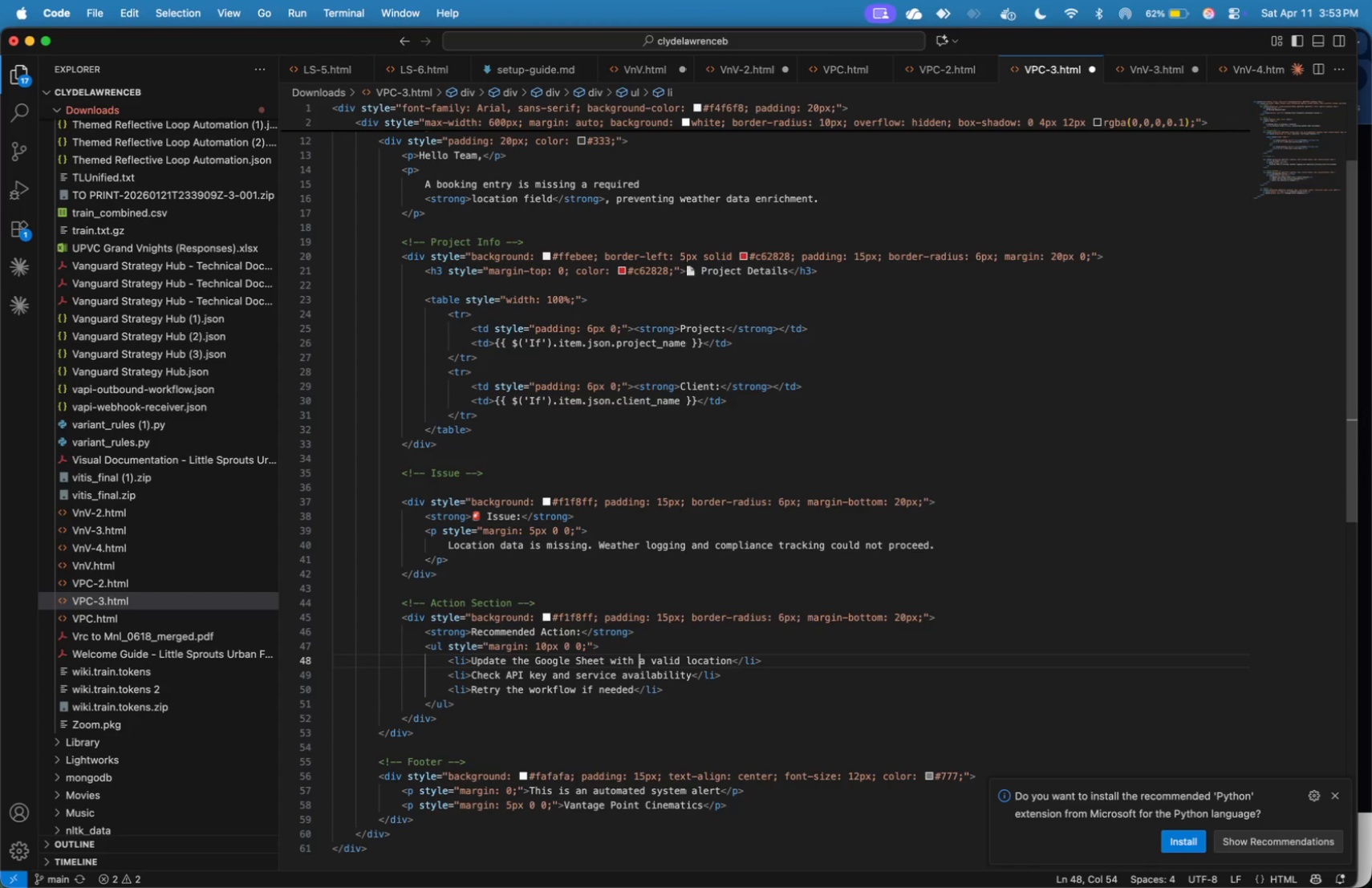 
key(ArrowRight)
 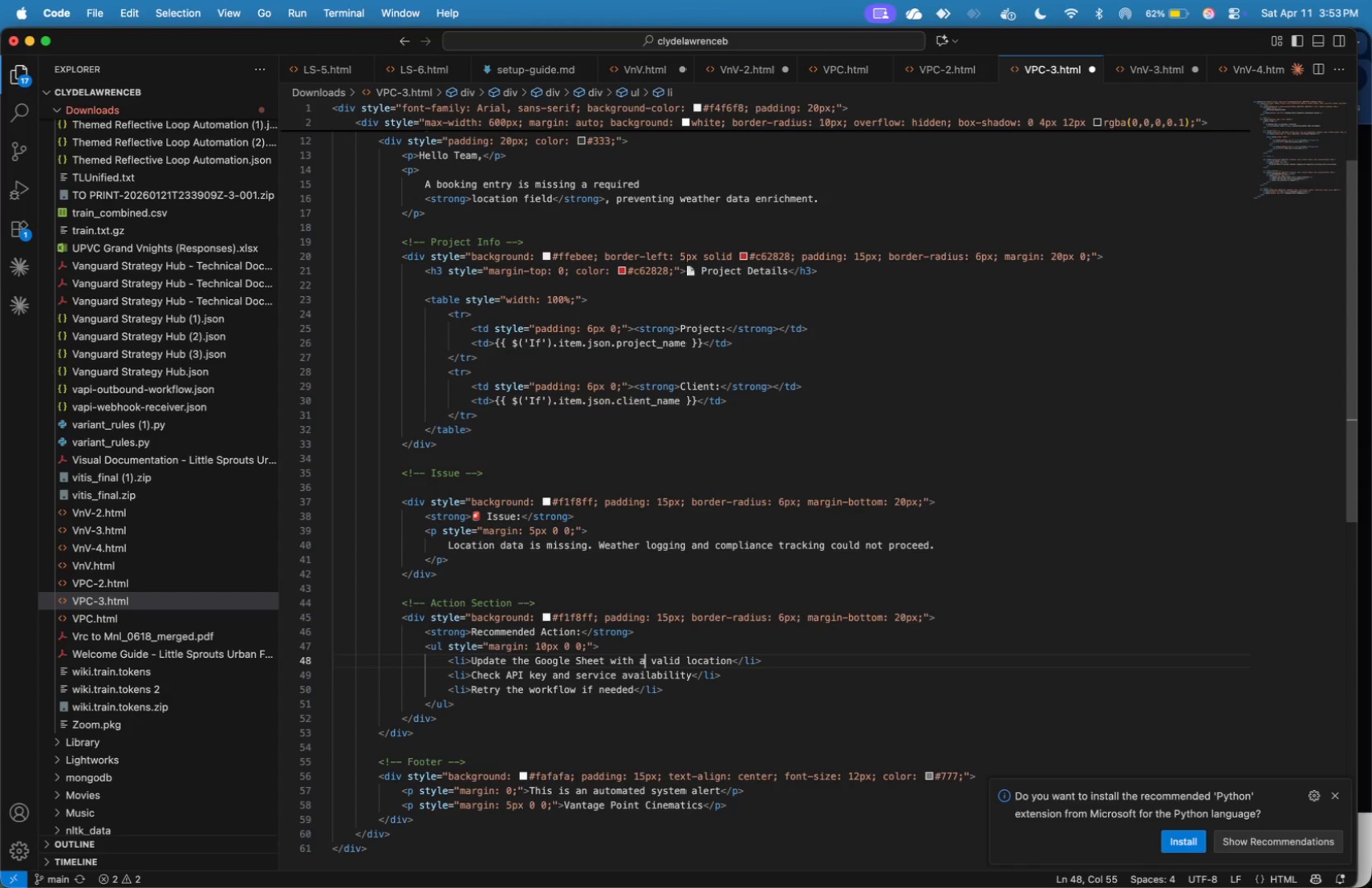 
key(ArrowRight)
 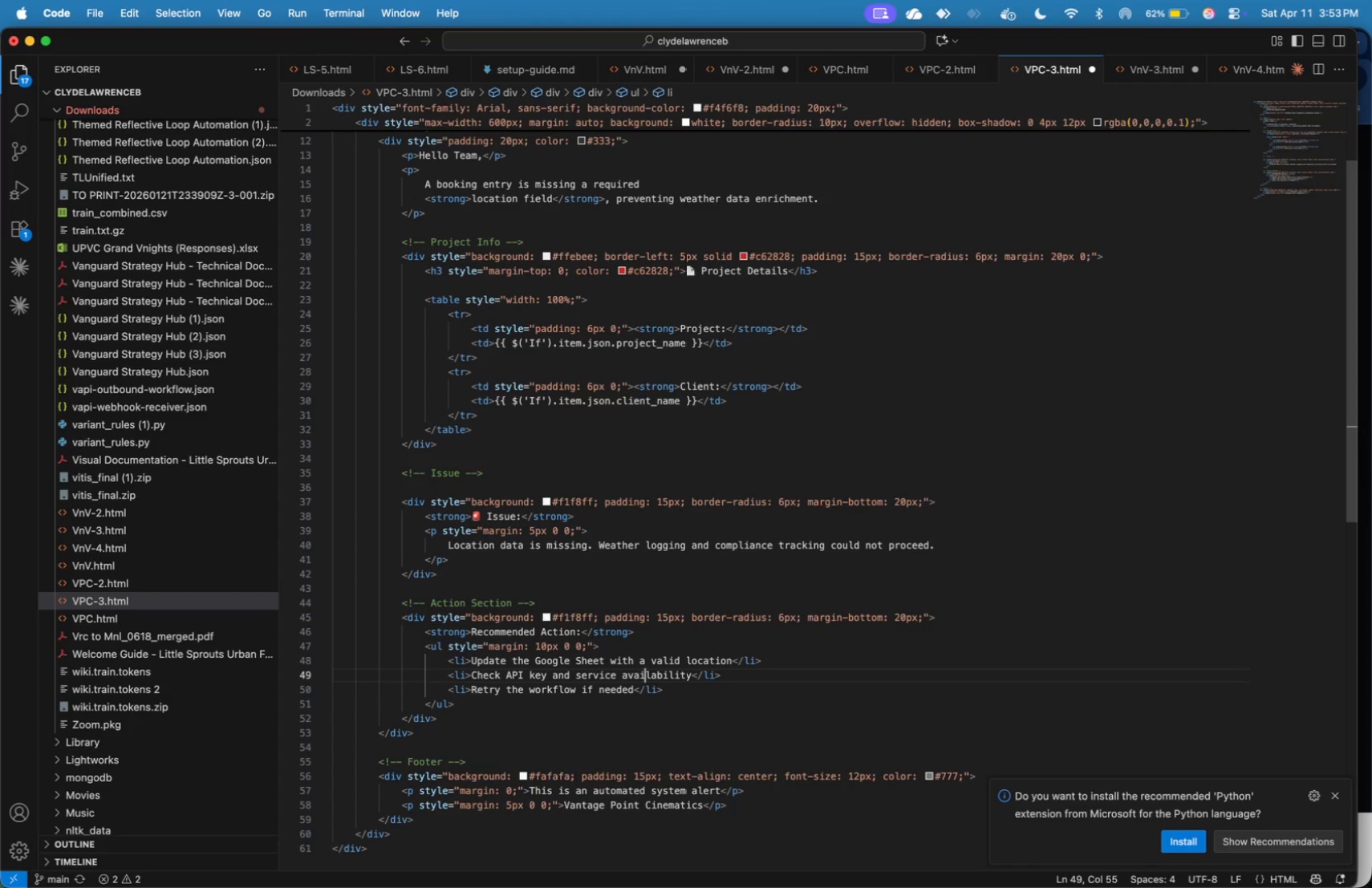 
key(ArrowDown)
 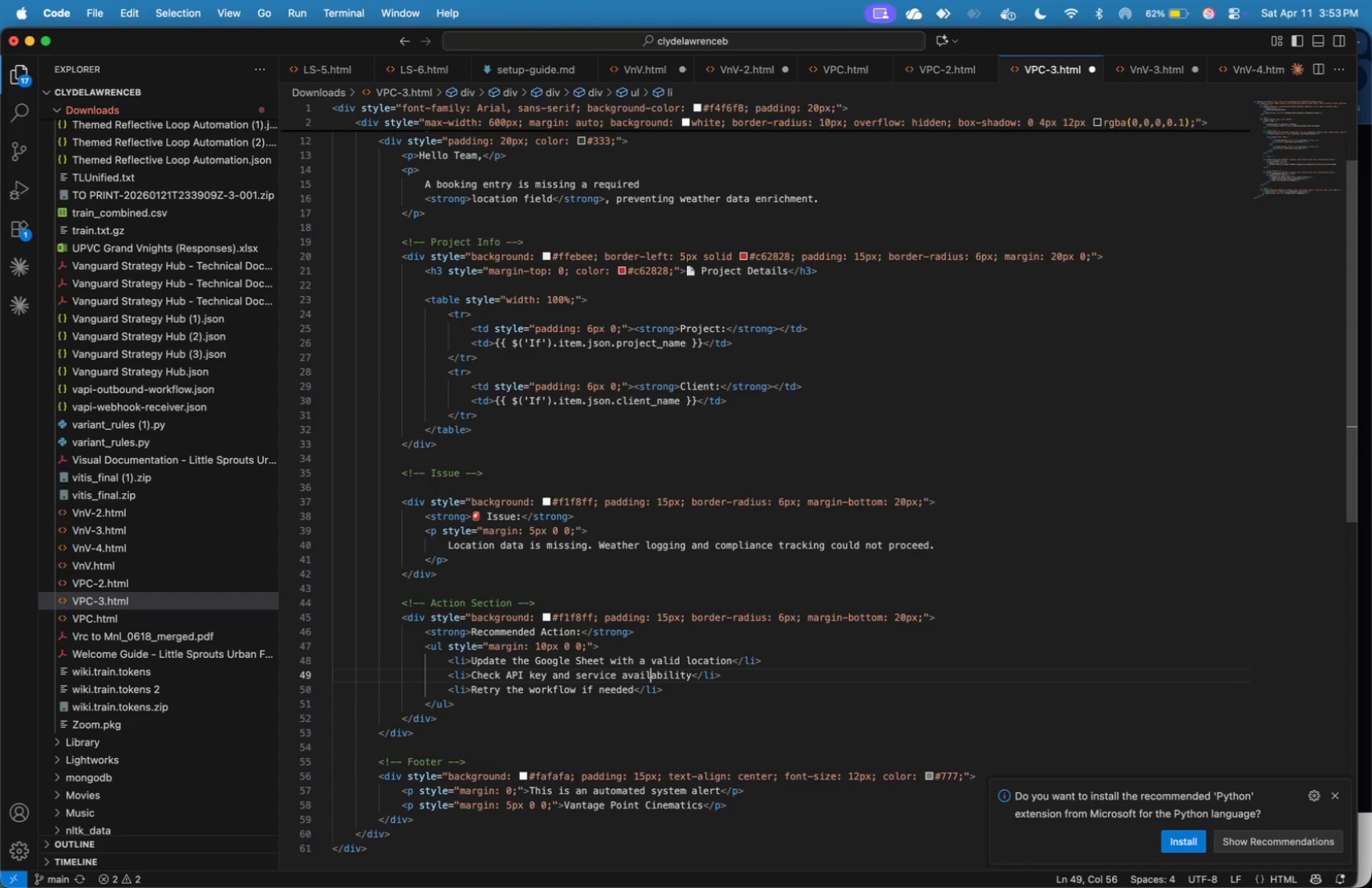 
hold_key(key=ArrowRight, duration=0.96)
 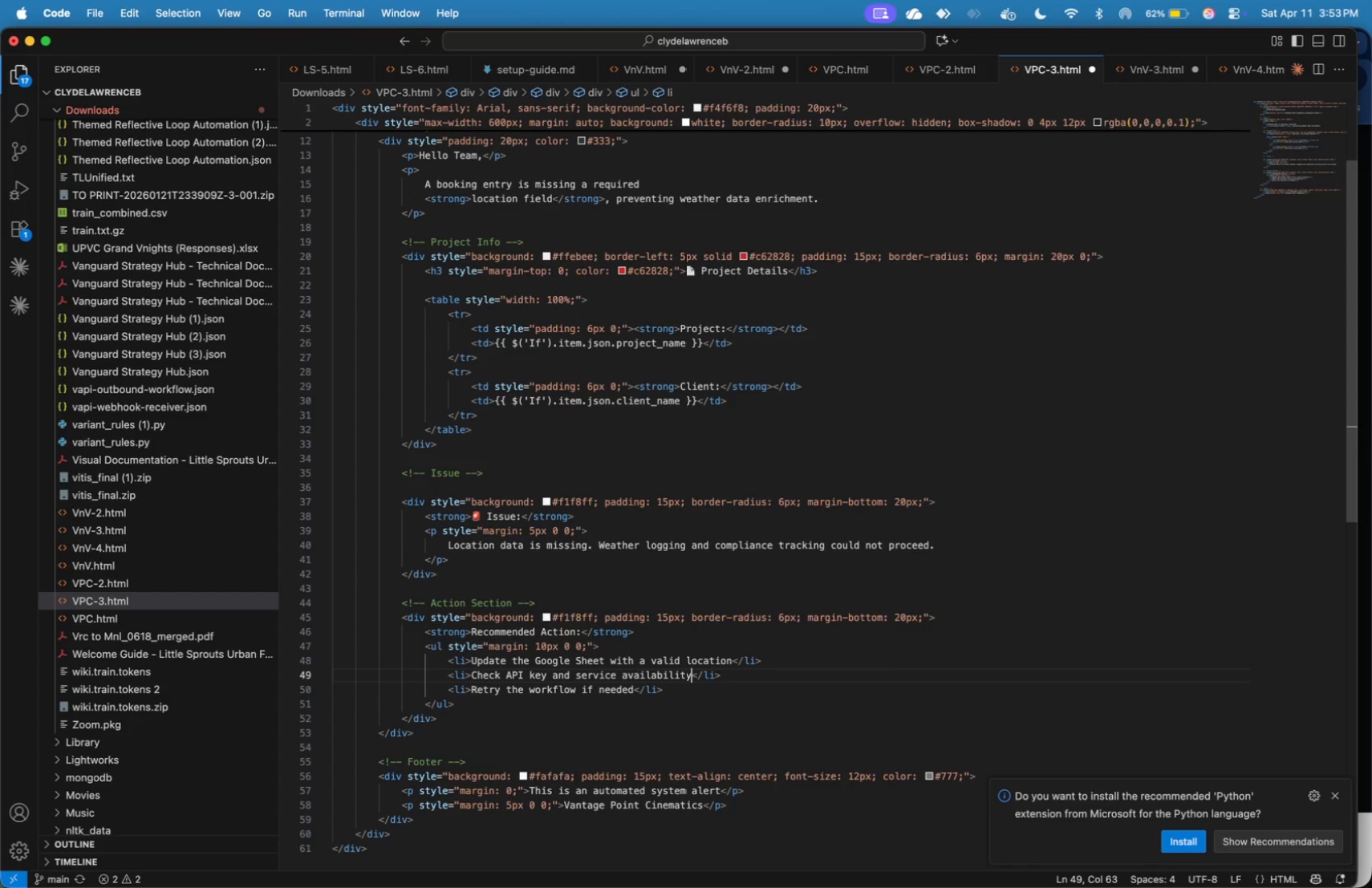 
key(ArrowRight)
 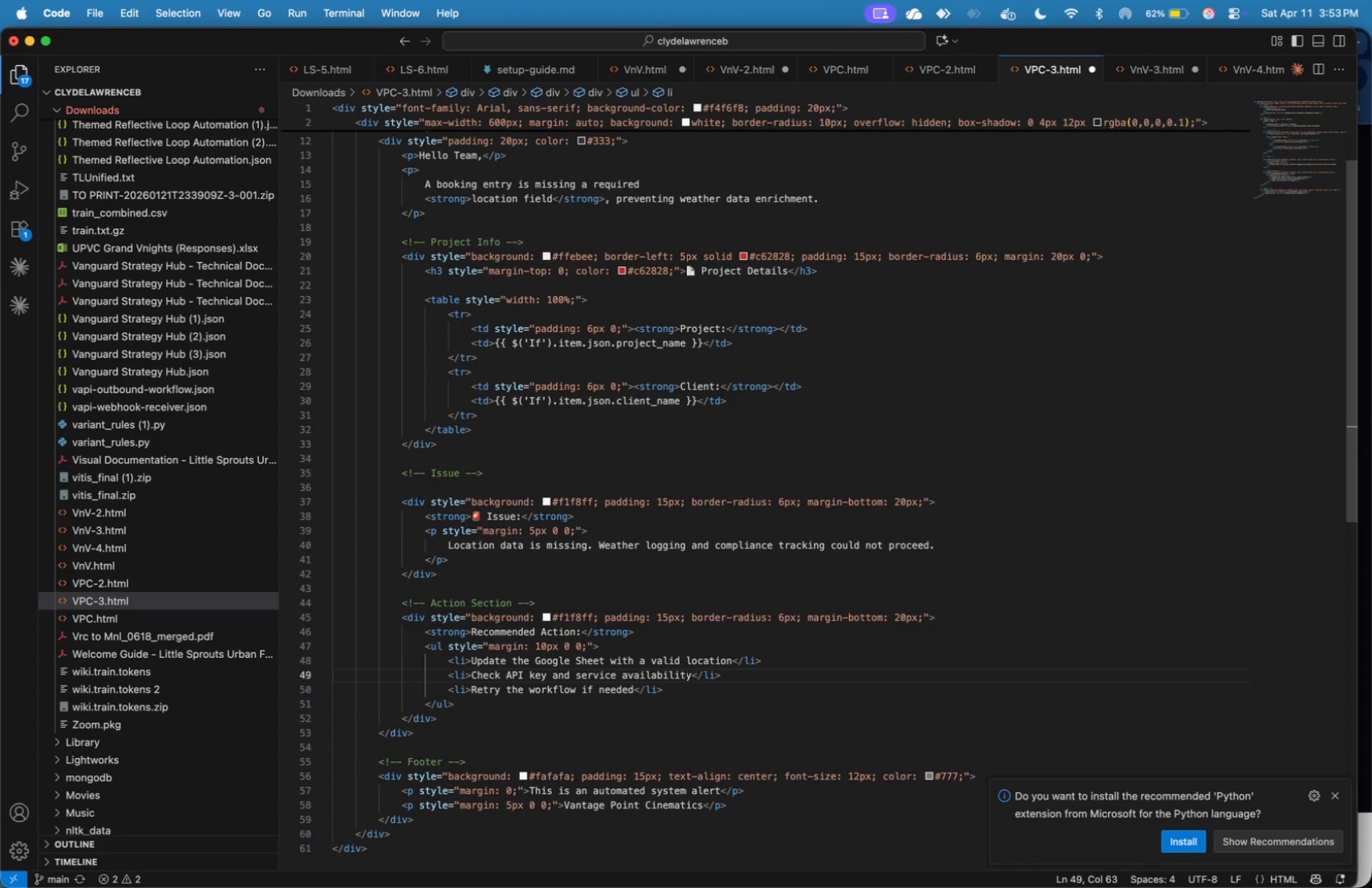 
hold_key(key=Backspace, duration=1.5)
 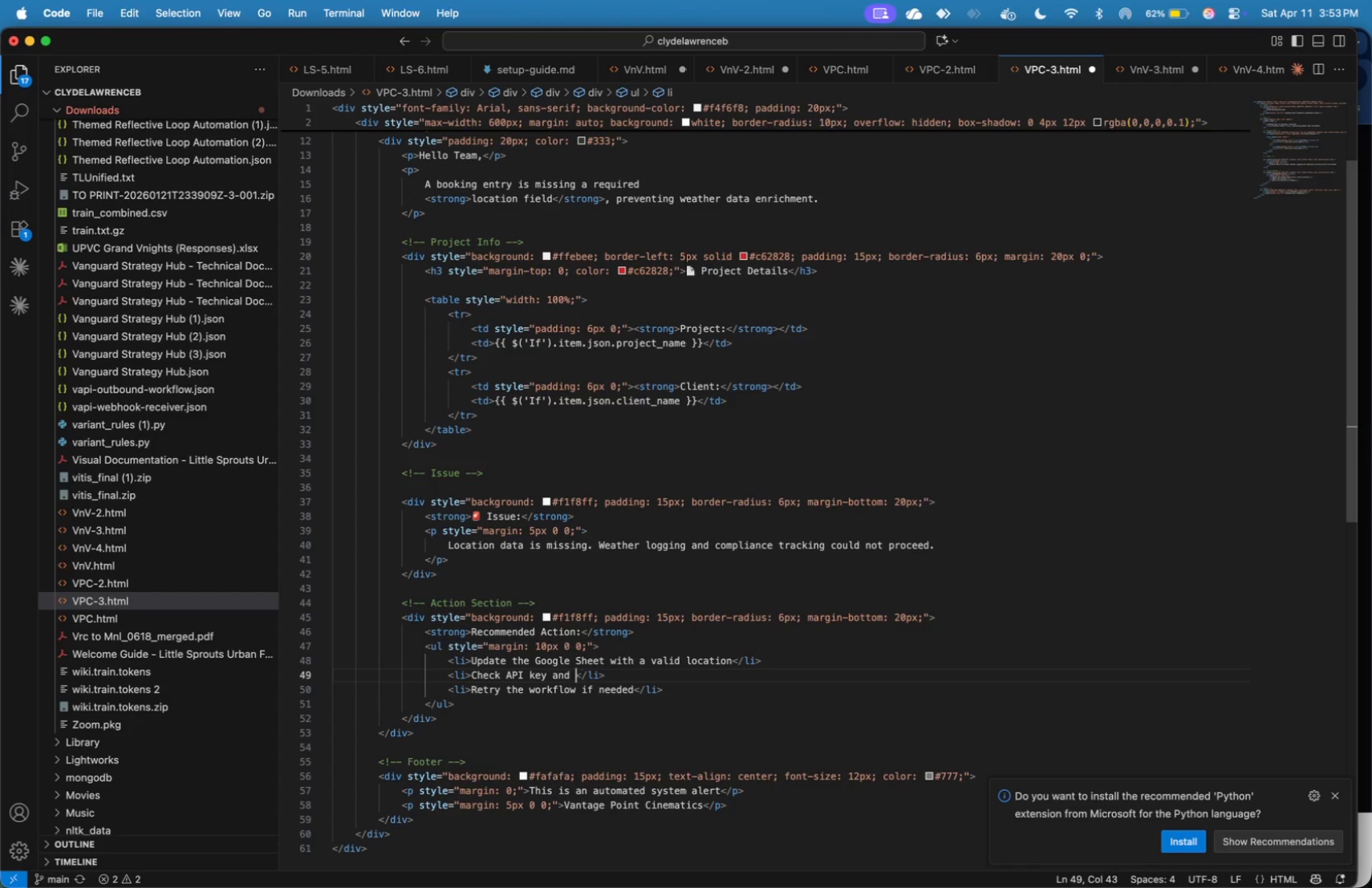 
hold_key(key=Backspace, duration=1.5)
 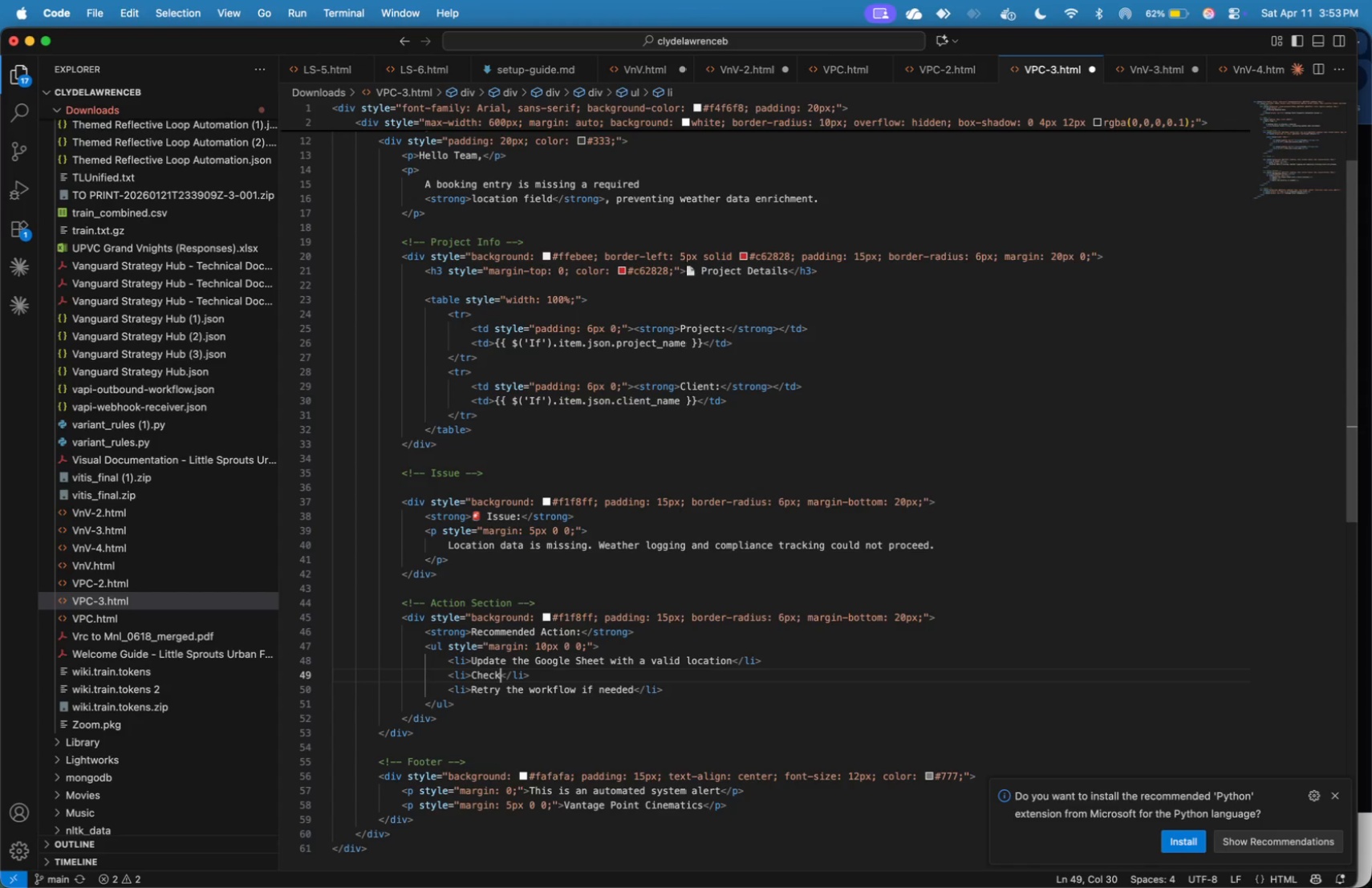 
key(Backspace)
 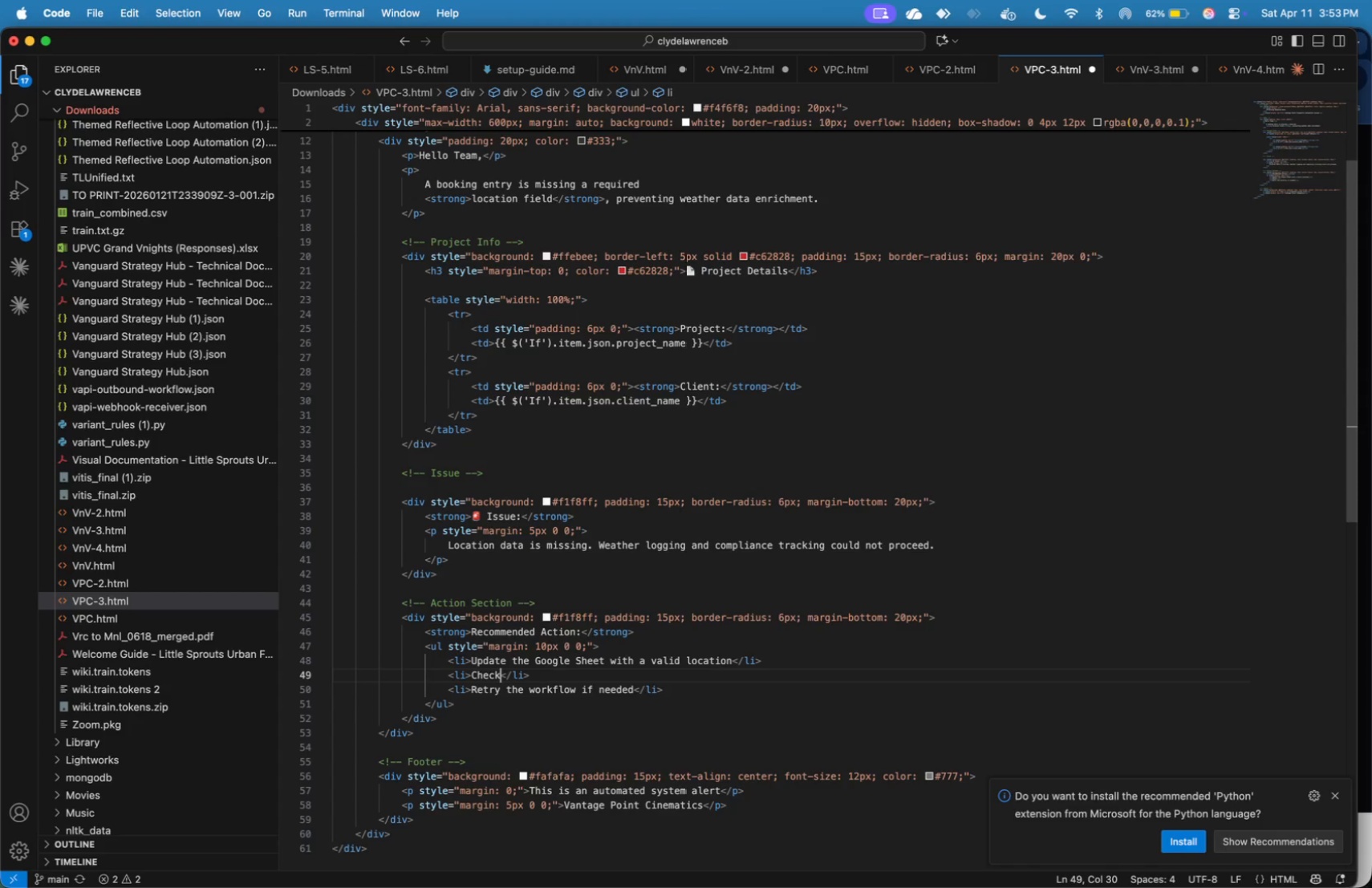 
key(Backspace)
 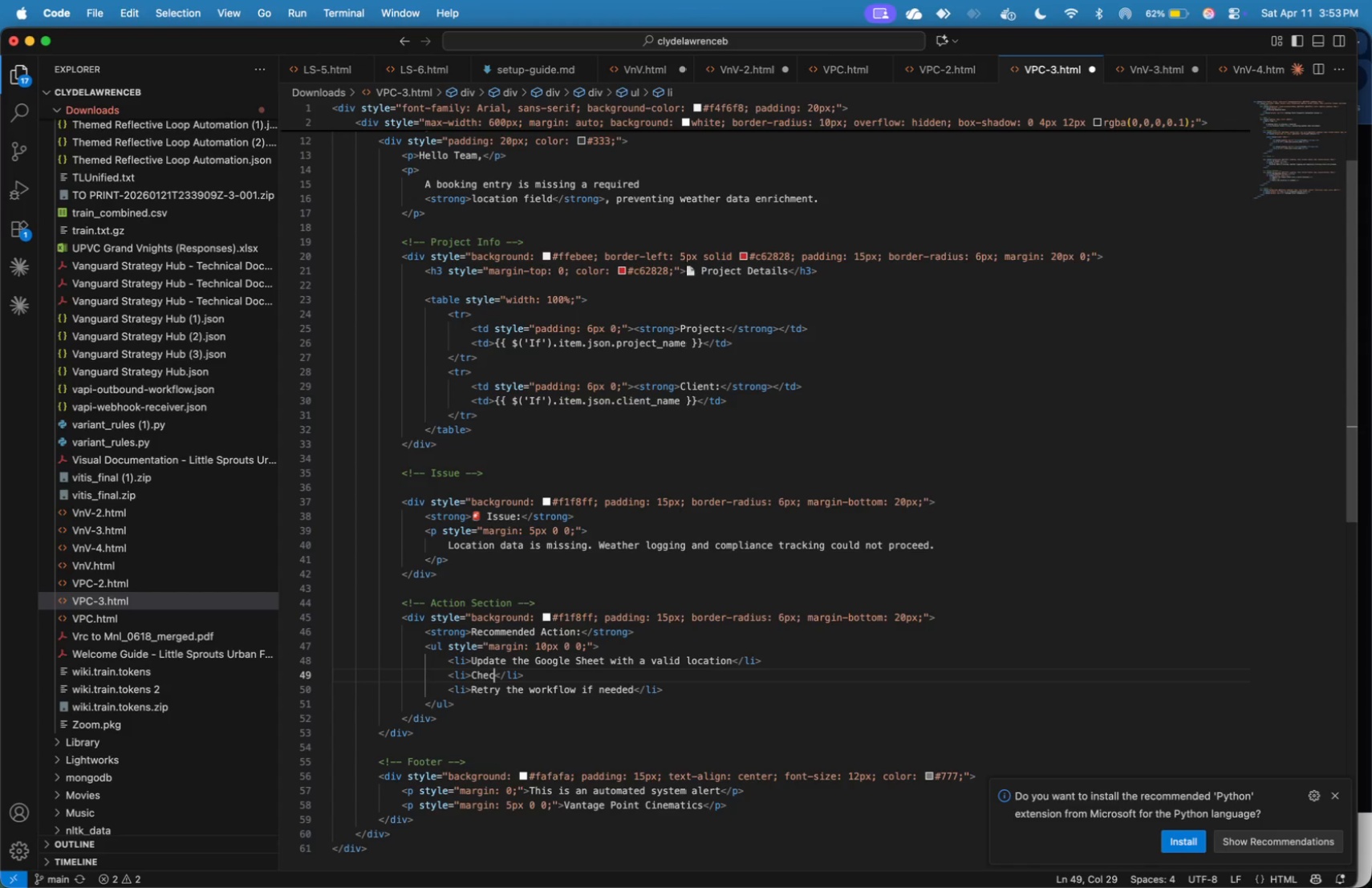 
key(Backspace)
 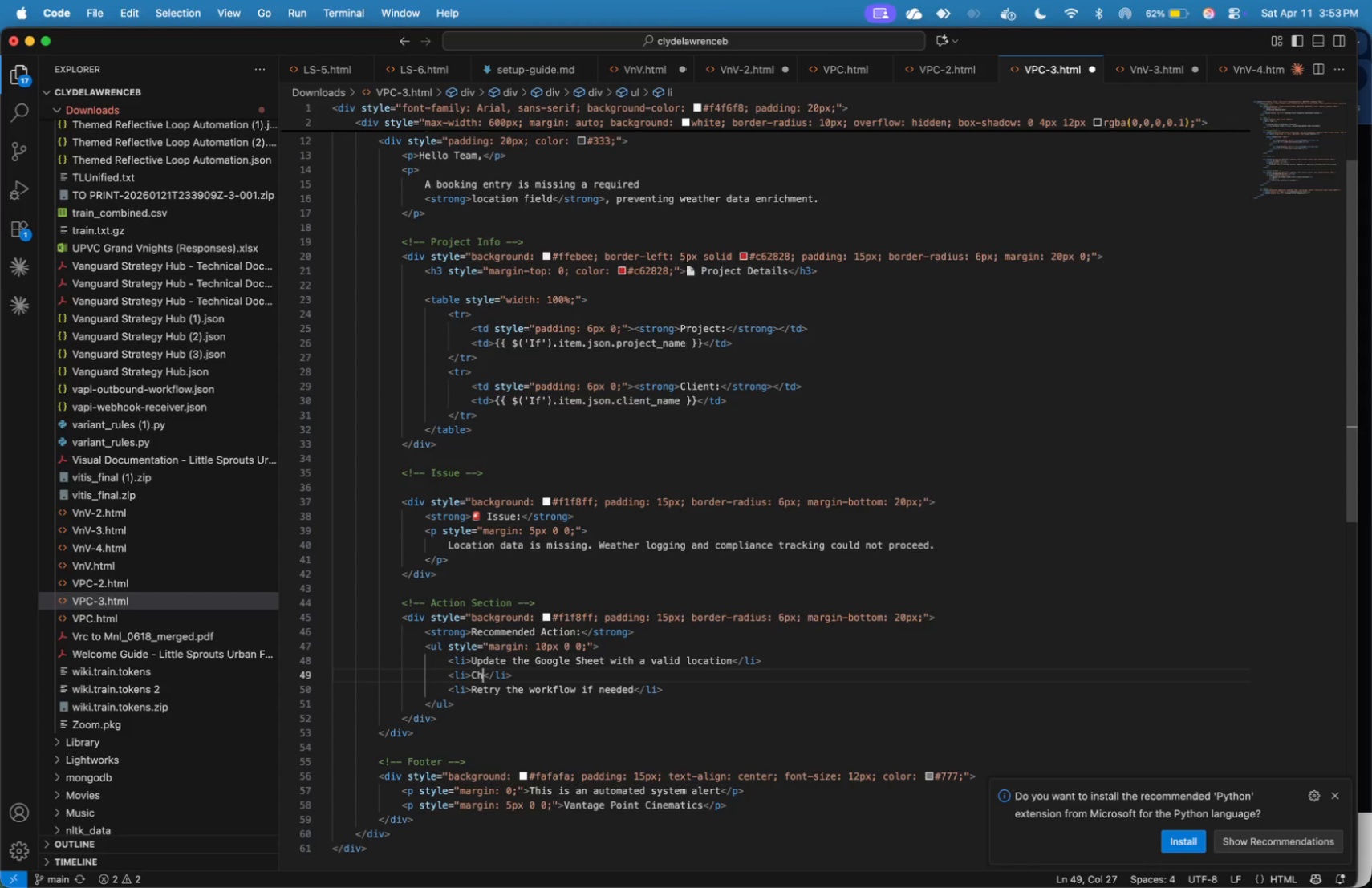 
key(Backspace)
 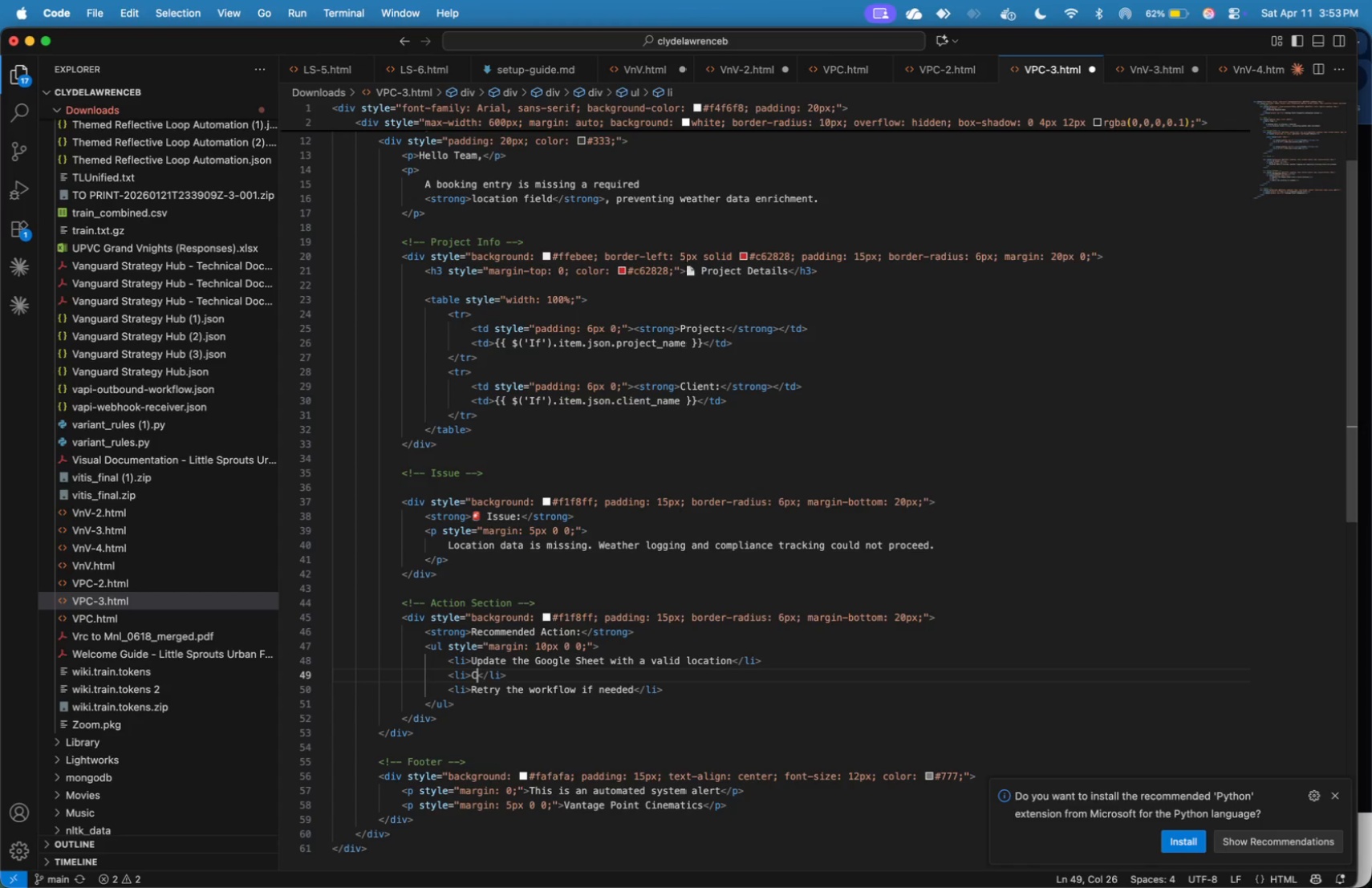 
key(Backspace)
 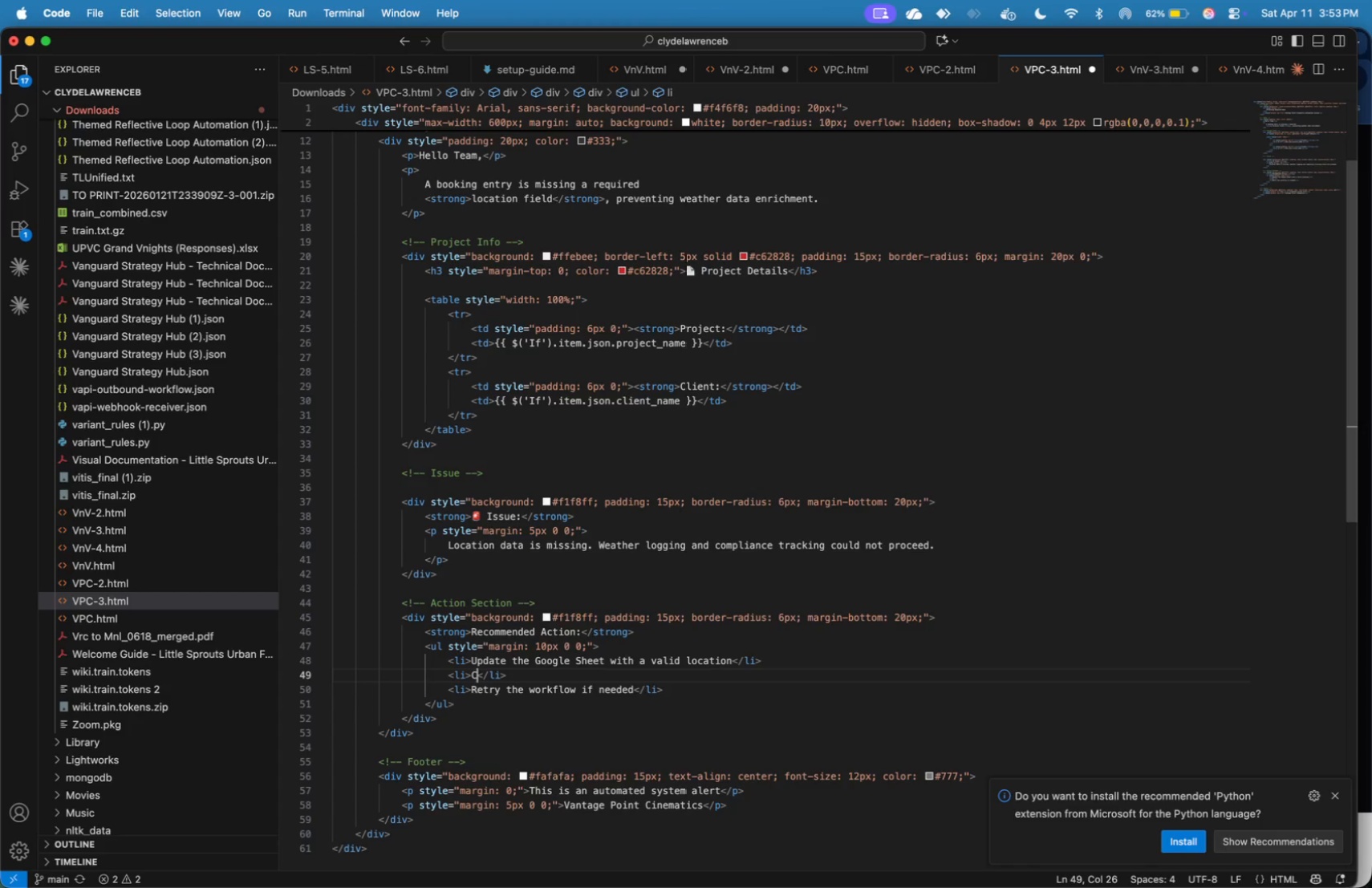 
key(Backspace)
 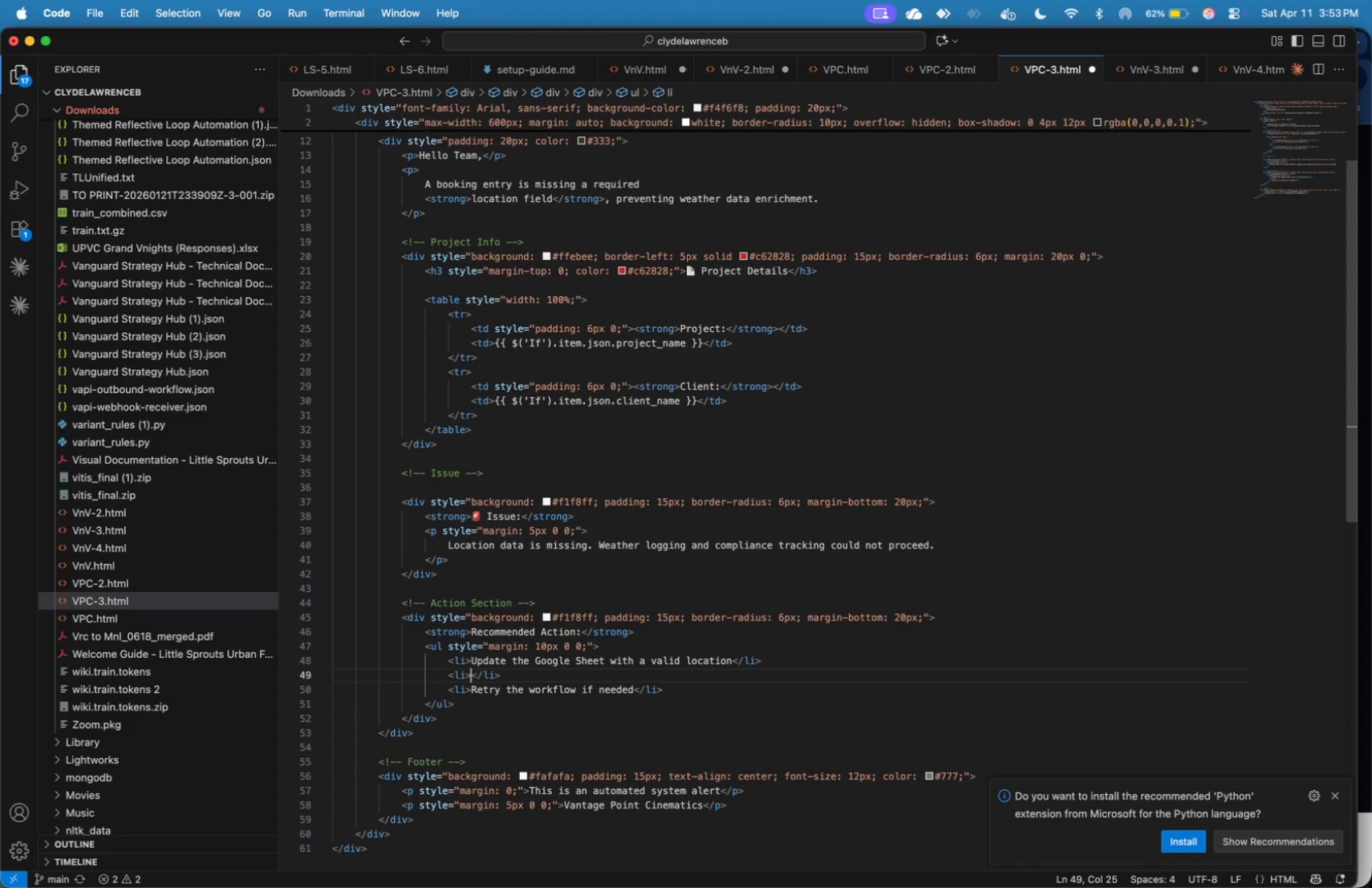 
type(Ensure consistent data entry )
 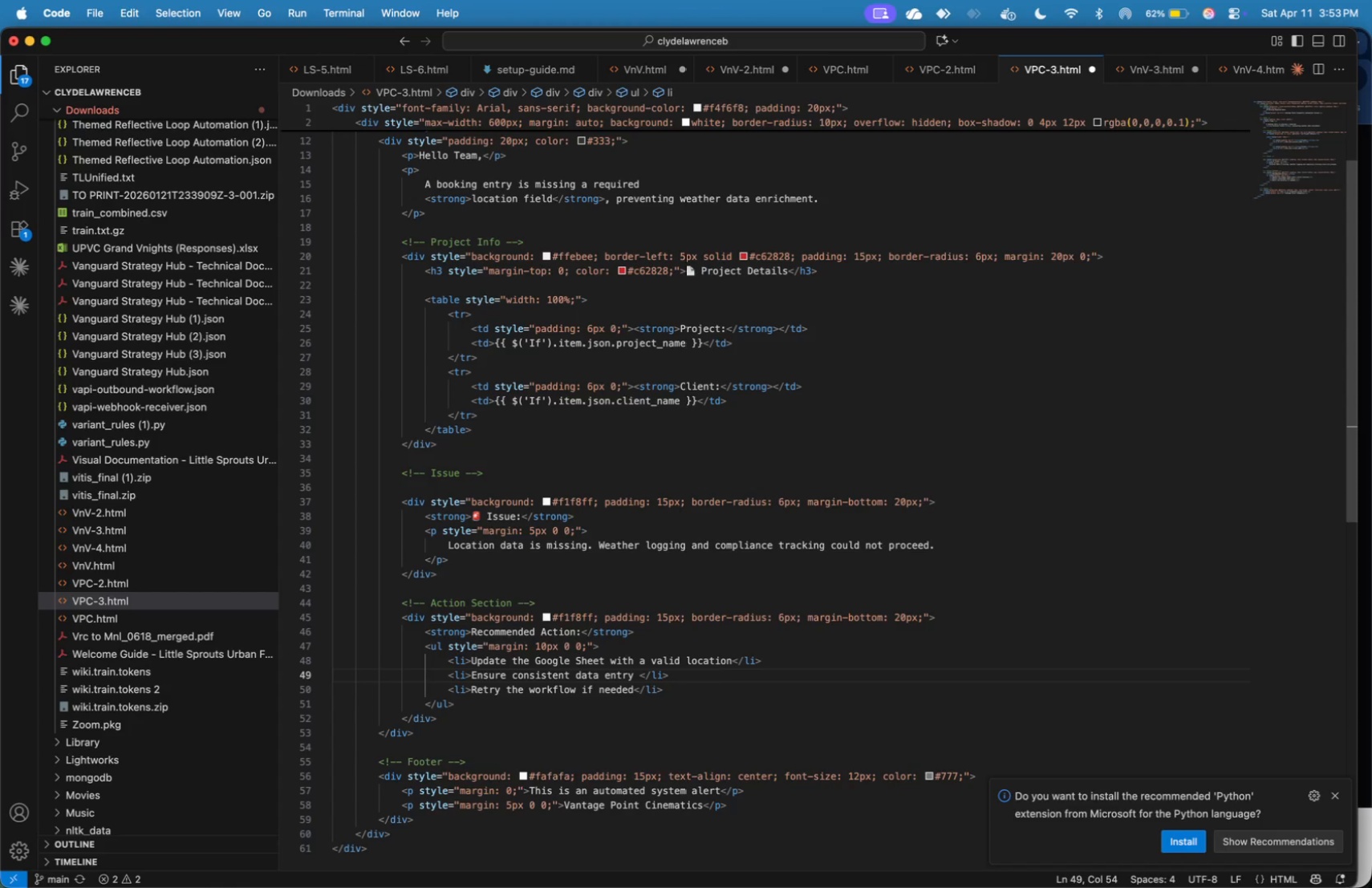 
type(format)
 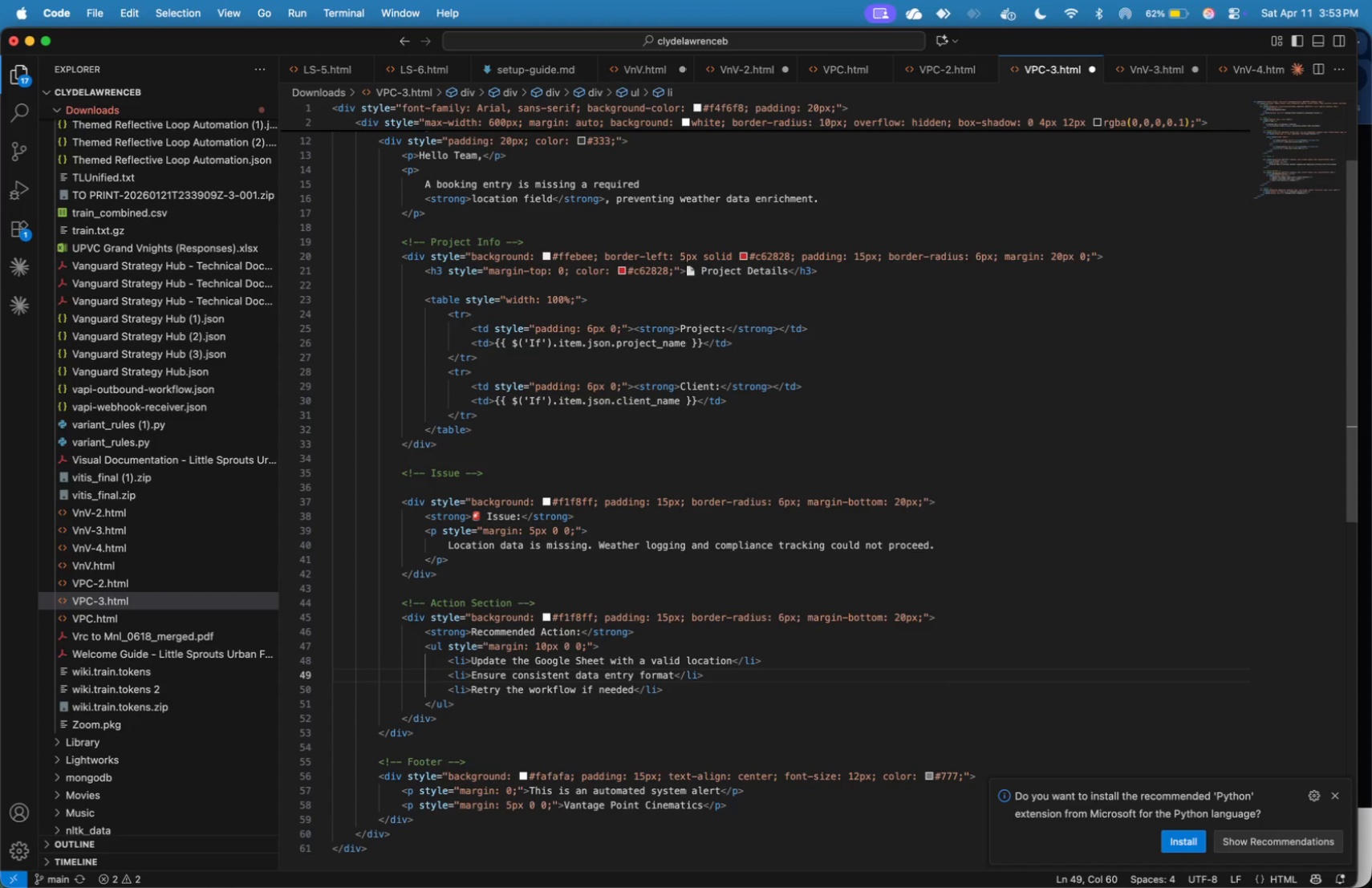 
key(ArrowLeft)
 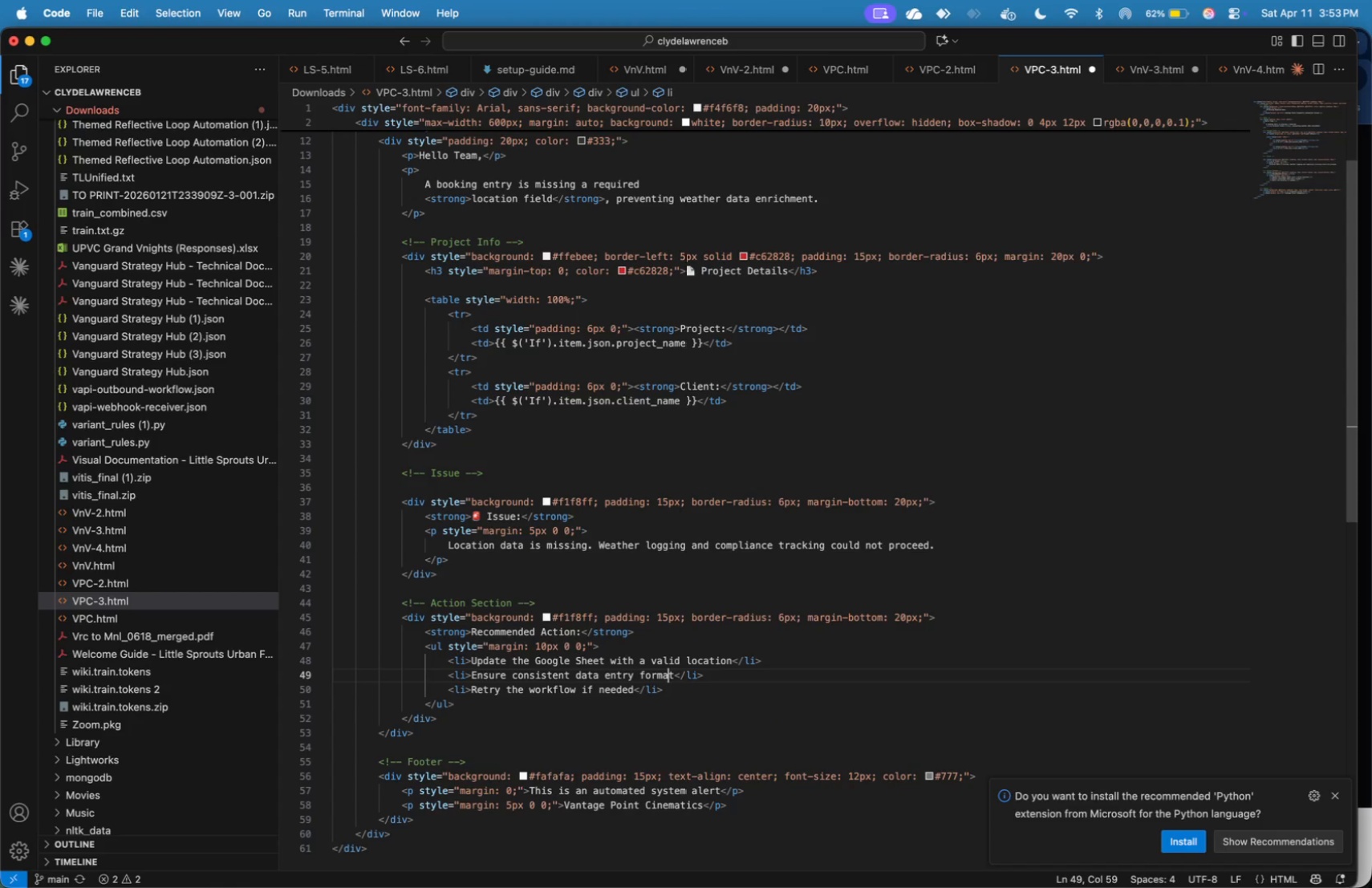 
key(ArrowLeft)
 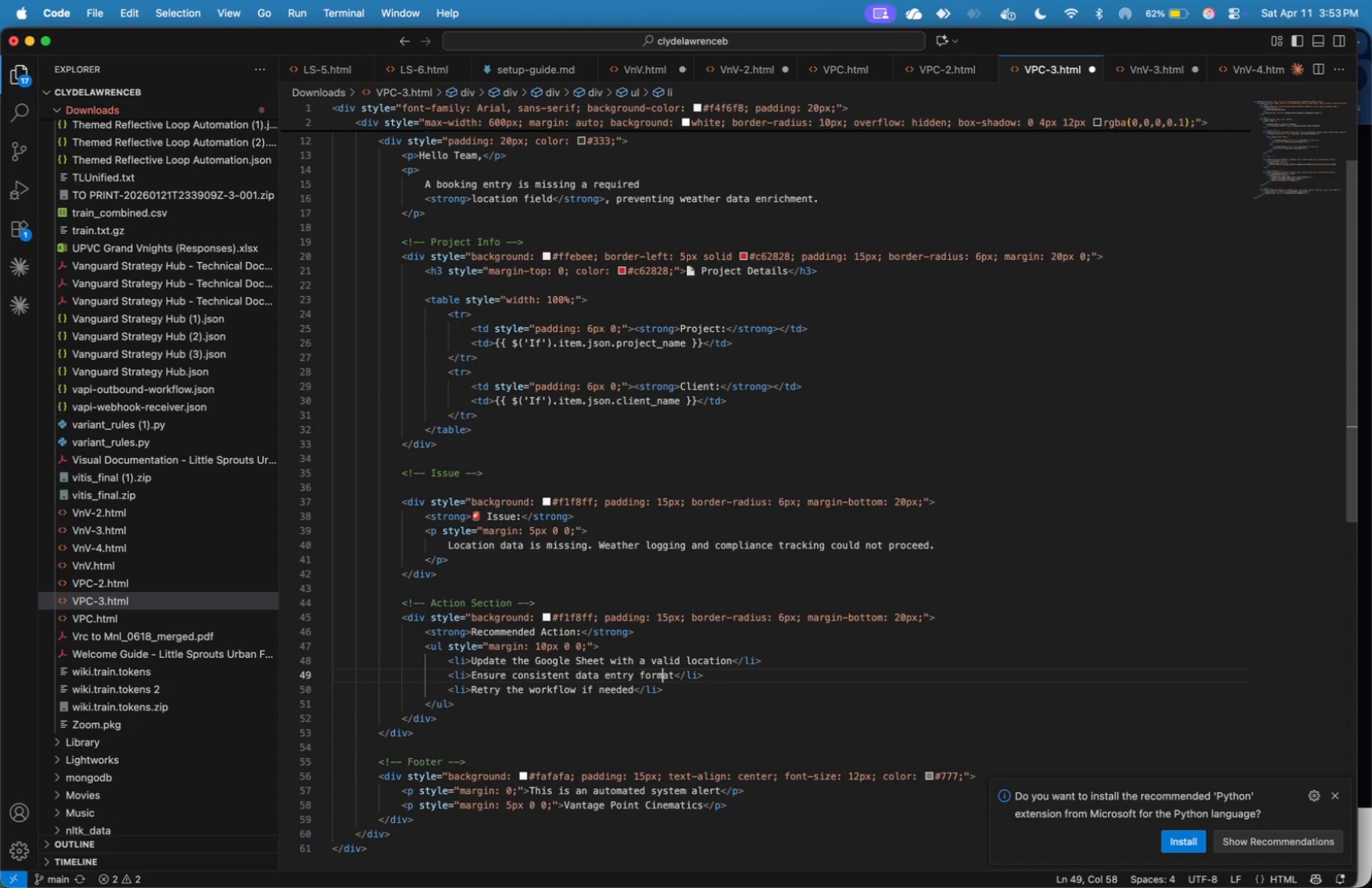 
key(ArrowLeft)
 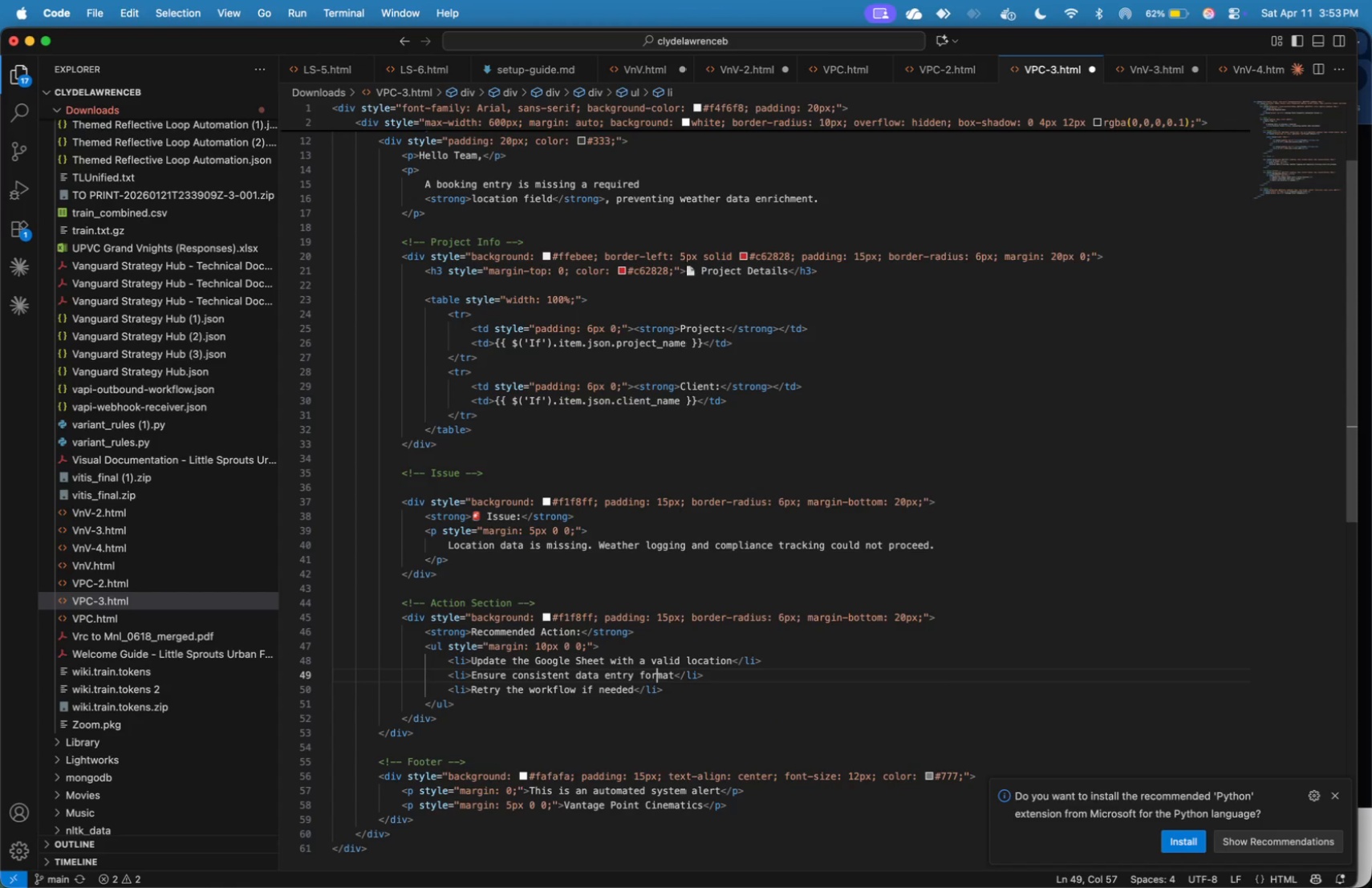 
key(ArrowLeft)
 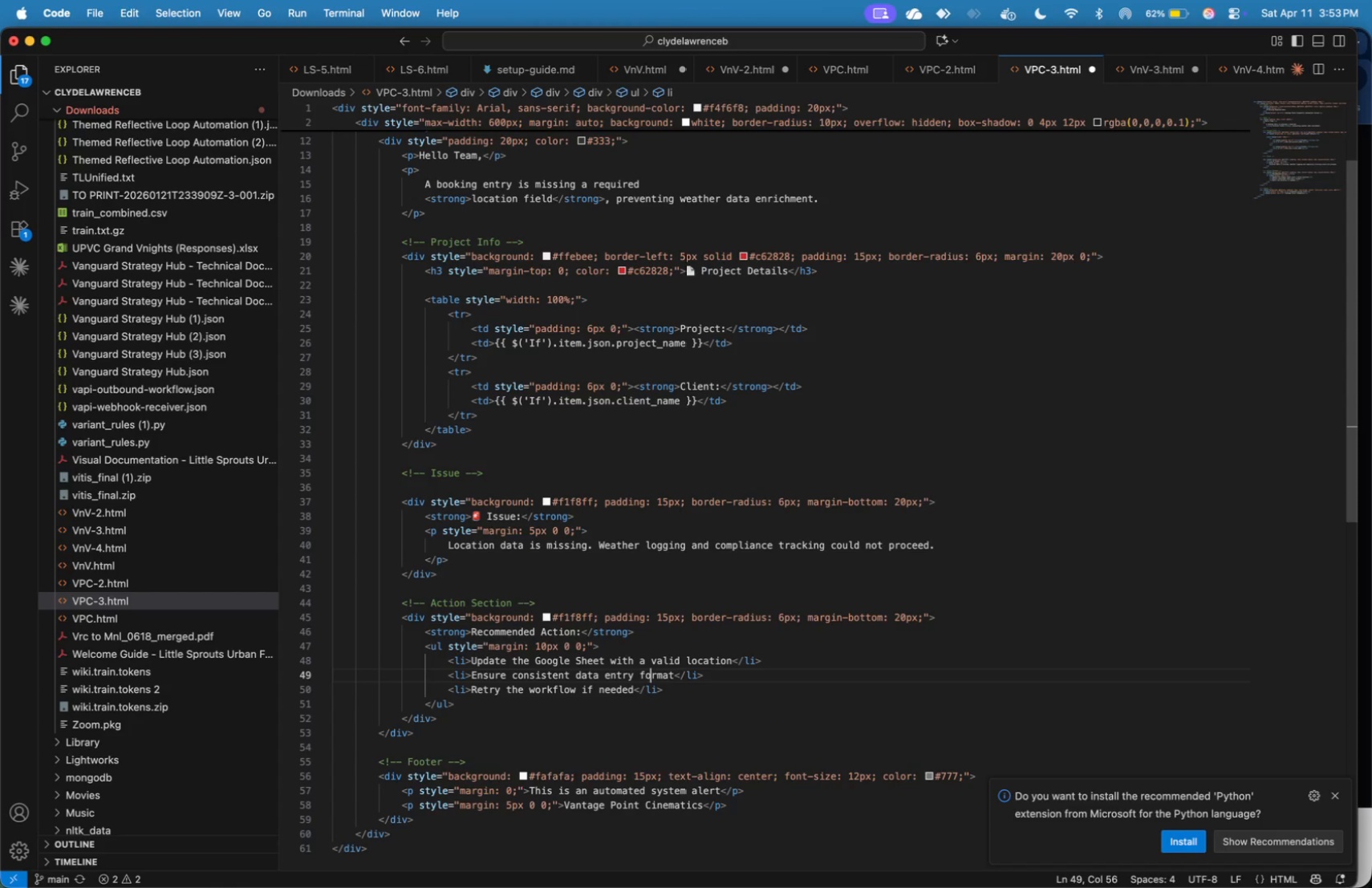 
key(ArrowLeft)
 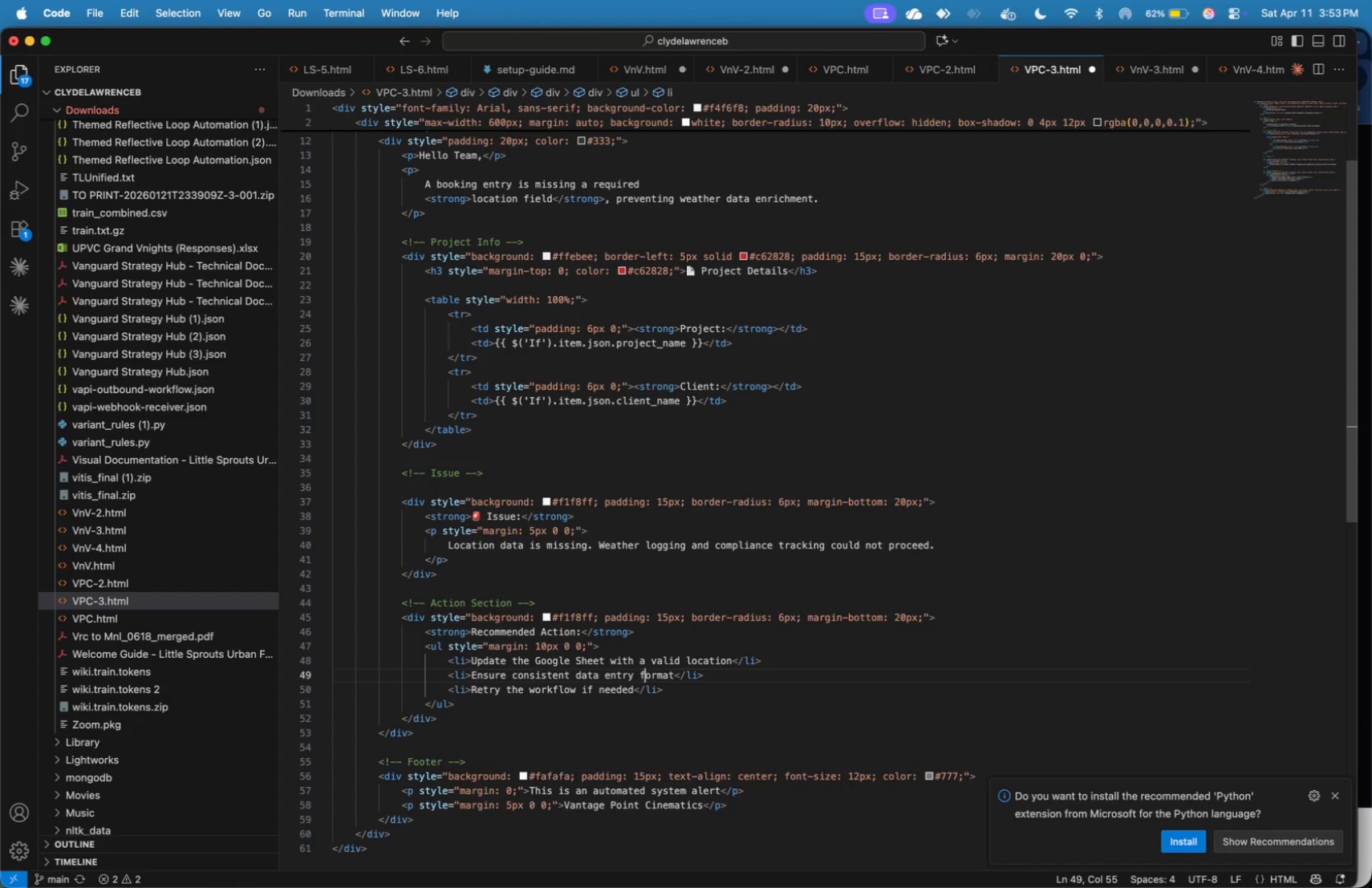 
key(ArrowLeft)
 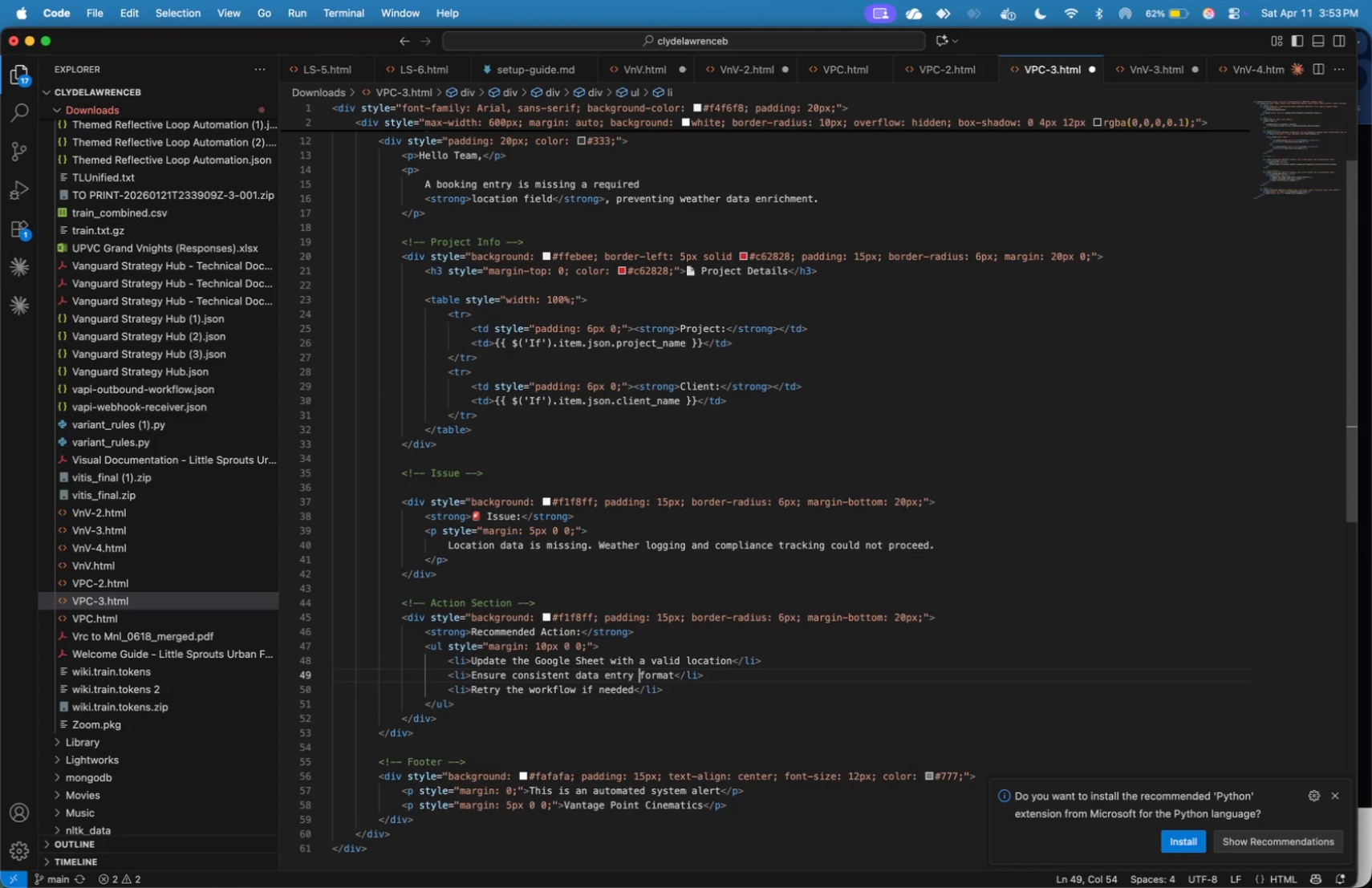 
key(ArrowDown)
 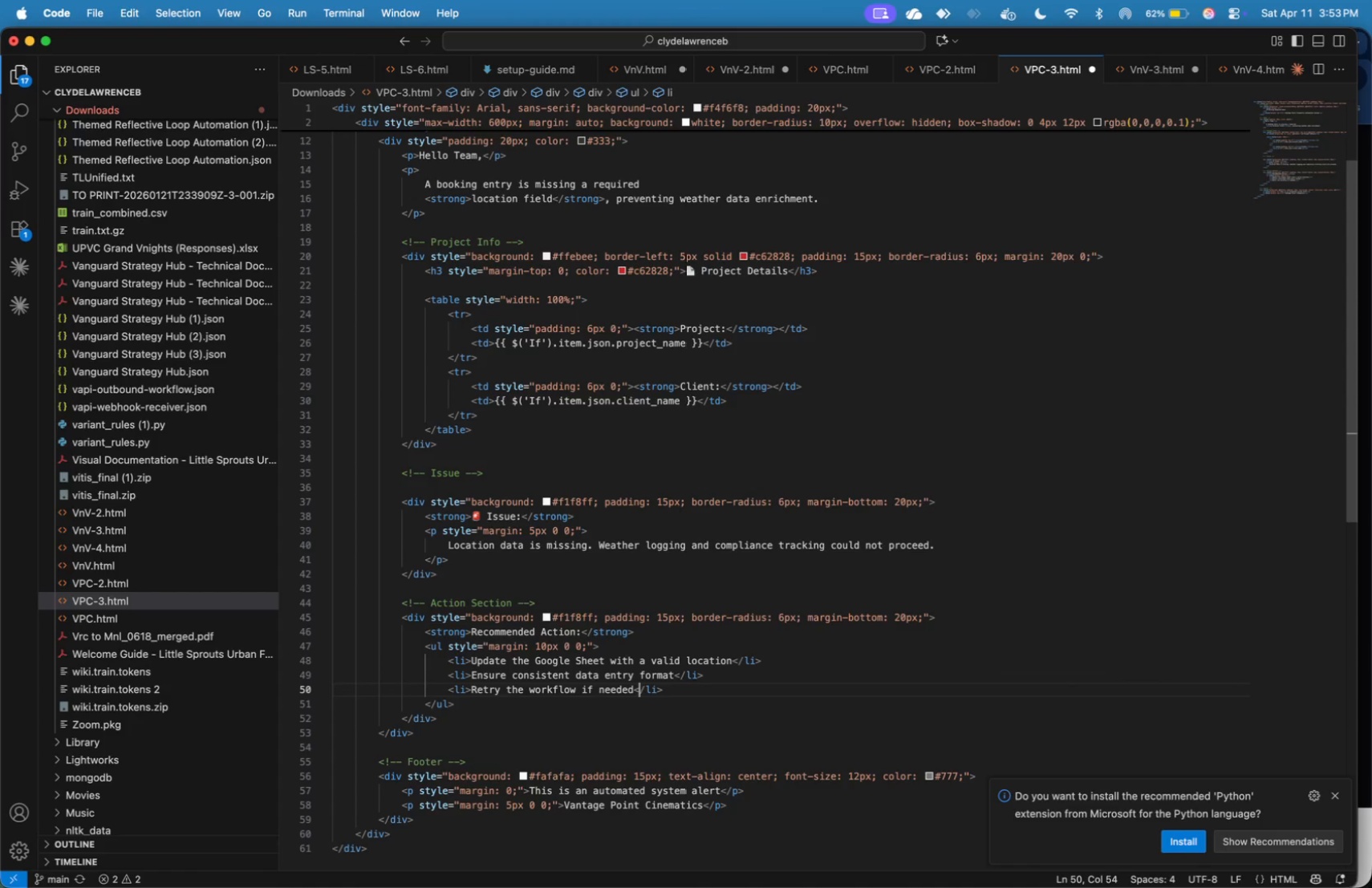 
key(ArrowLeft)
 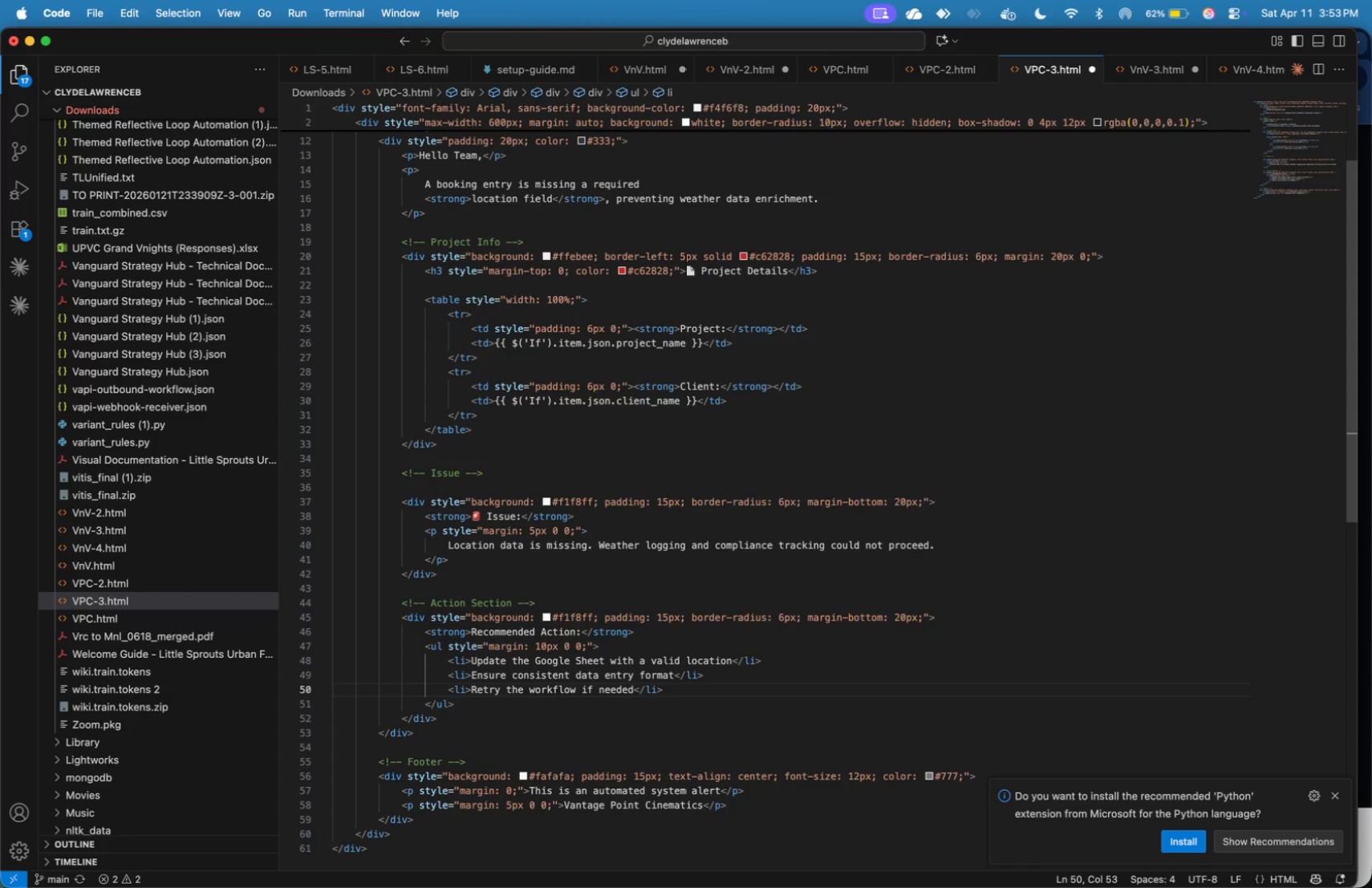 
hold_key(key=Backspace, duration=1.5)
 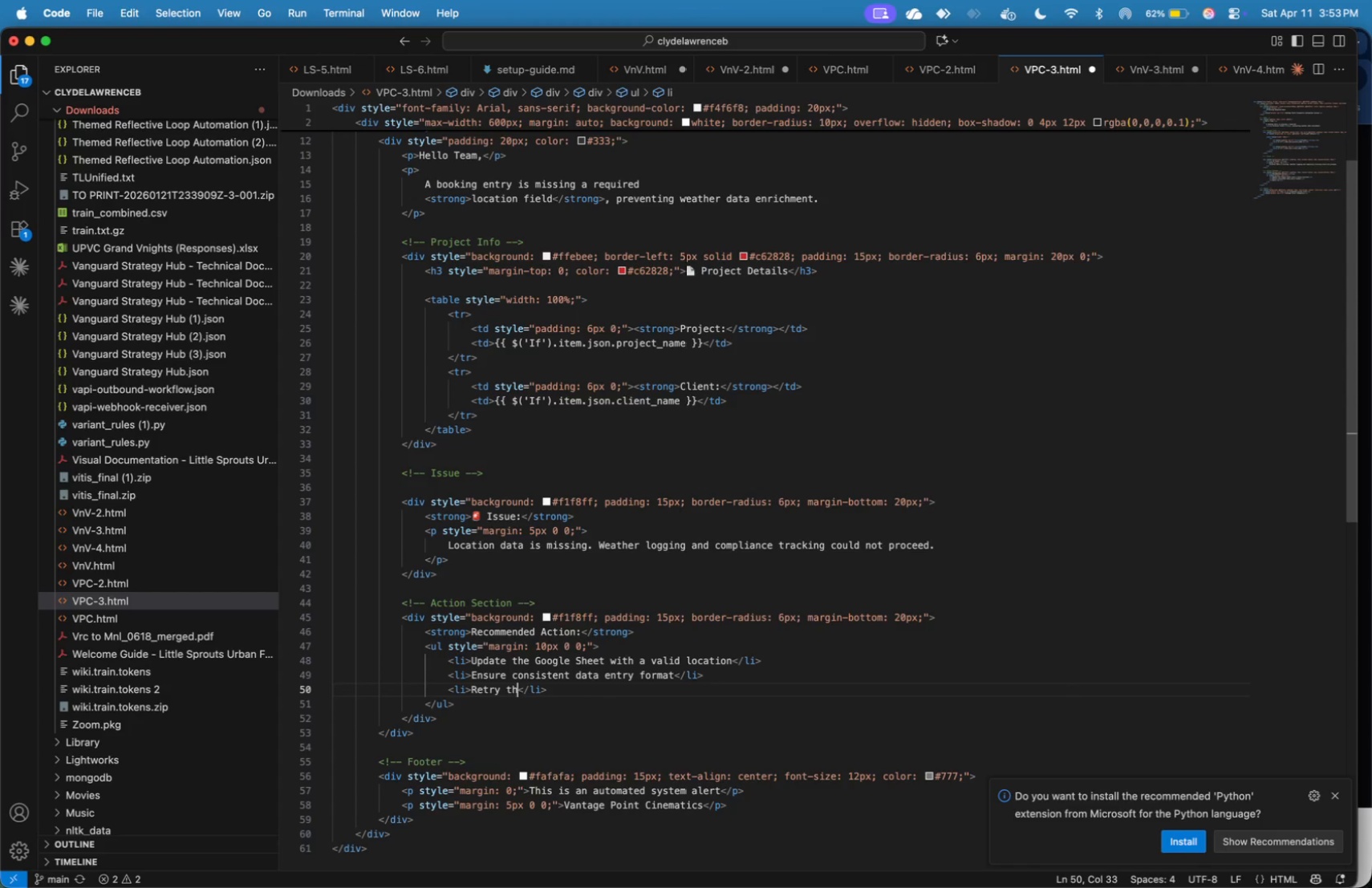 
hold_key(key=Backspace, duration=0.92)
 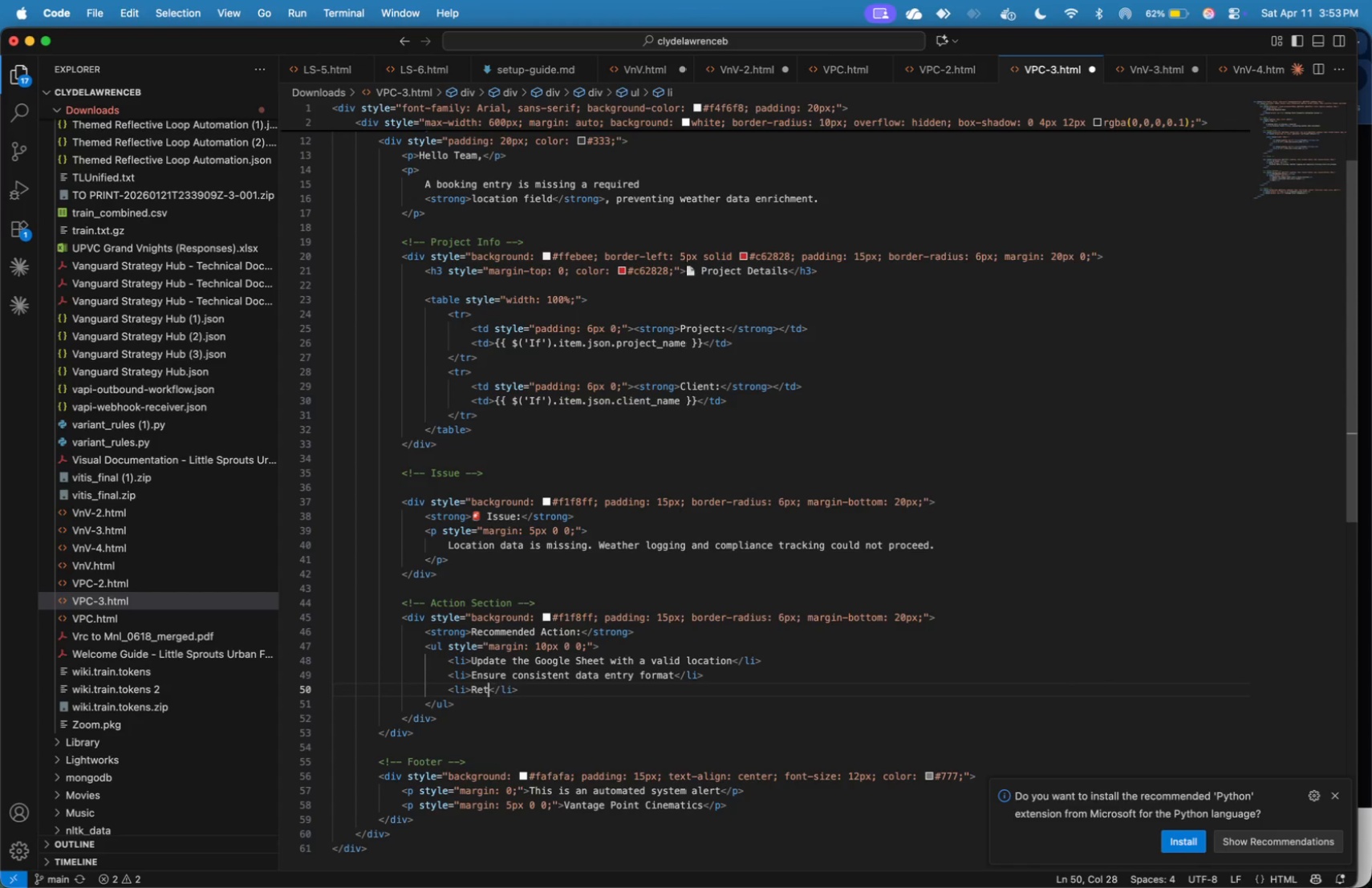 
key(Backspace)
key(Backspace)
type(-trigger the workflow after correction)
 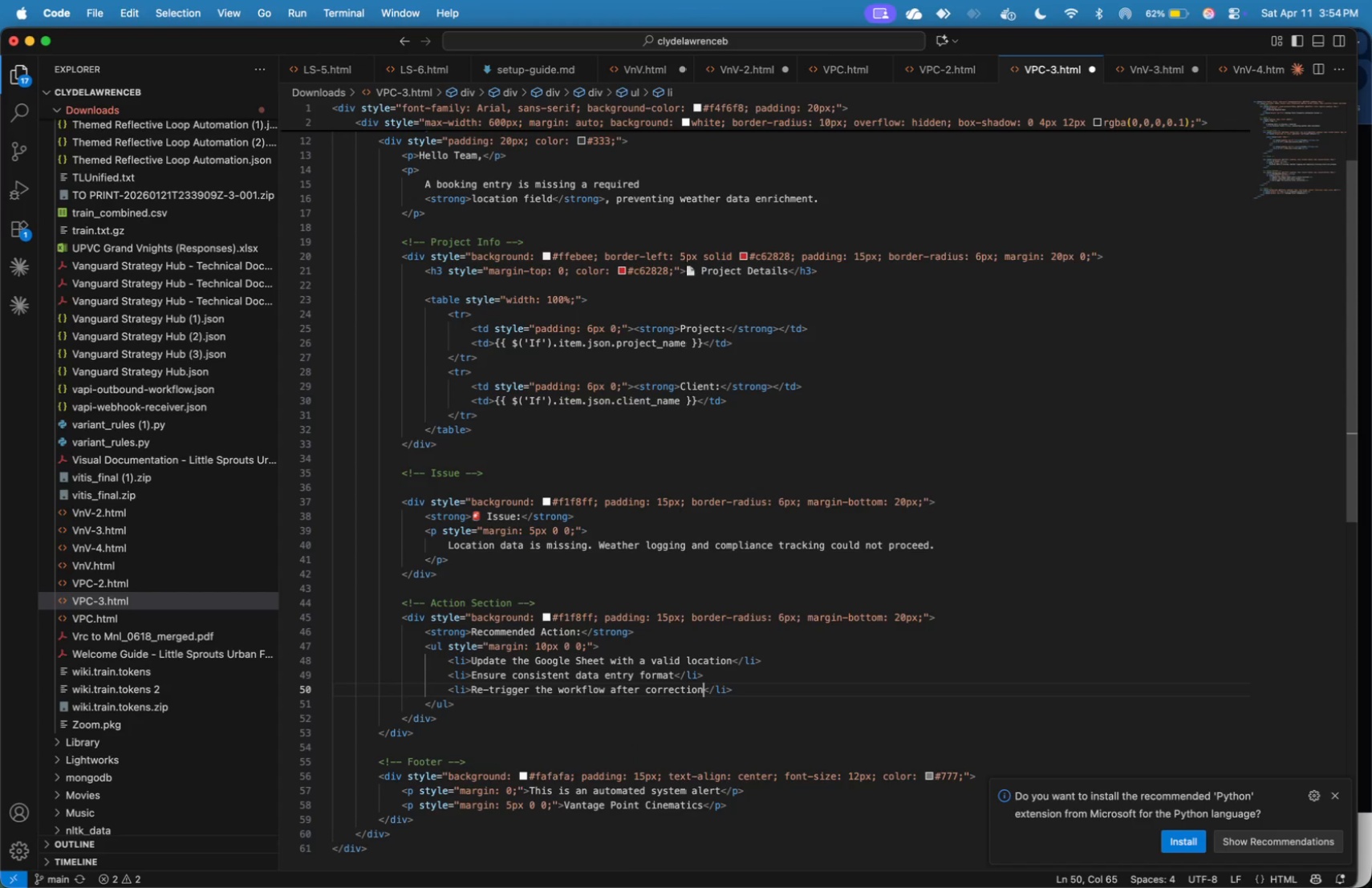 
key(ArrowRight)
 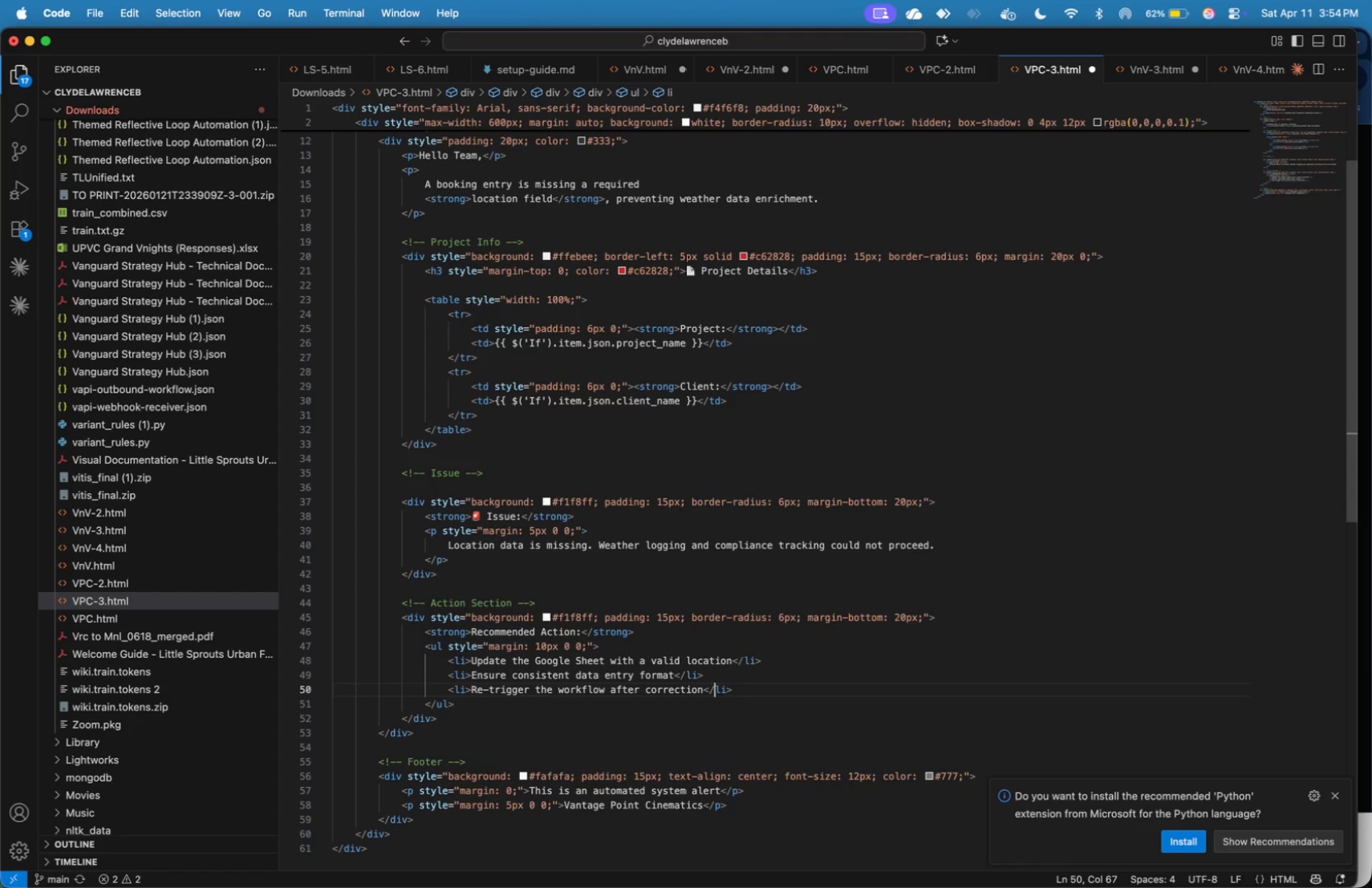 
key(ArrowRight)
 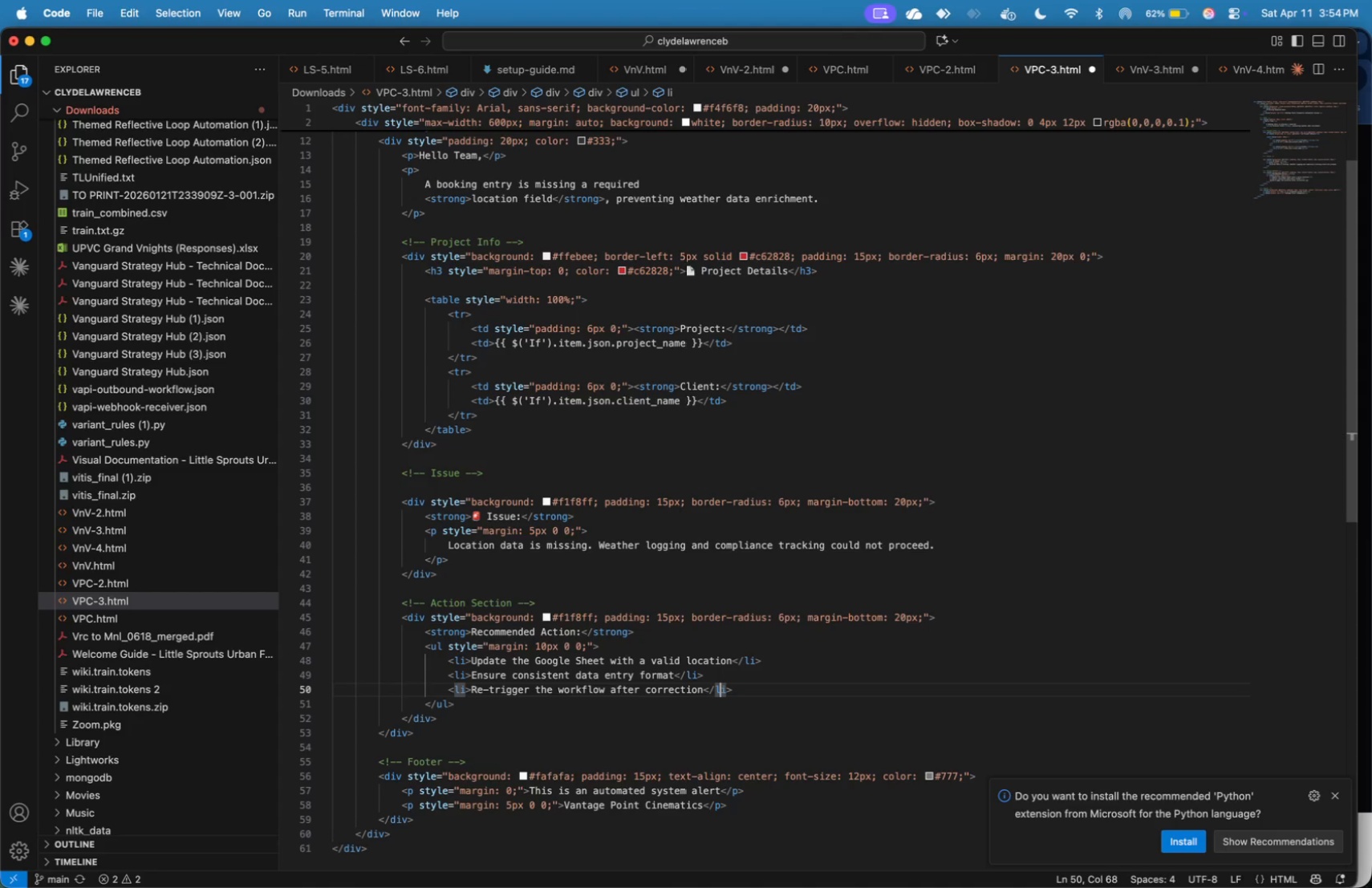 
key(ArrowRight)
 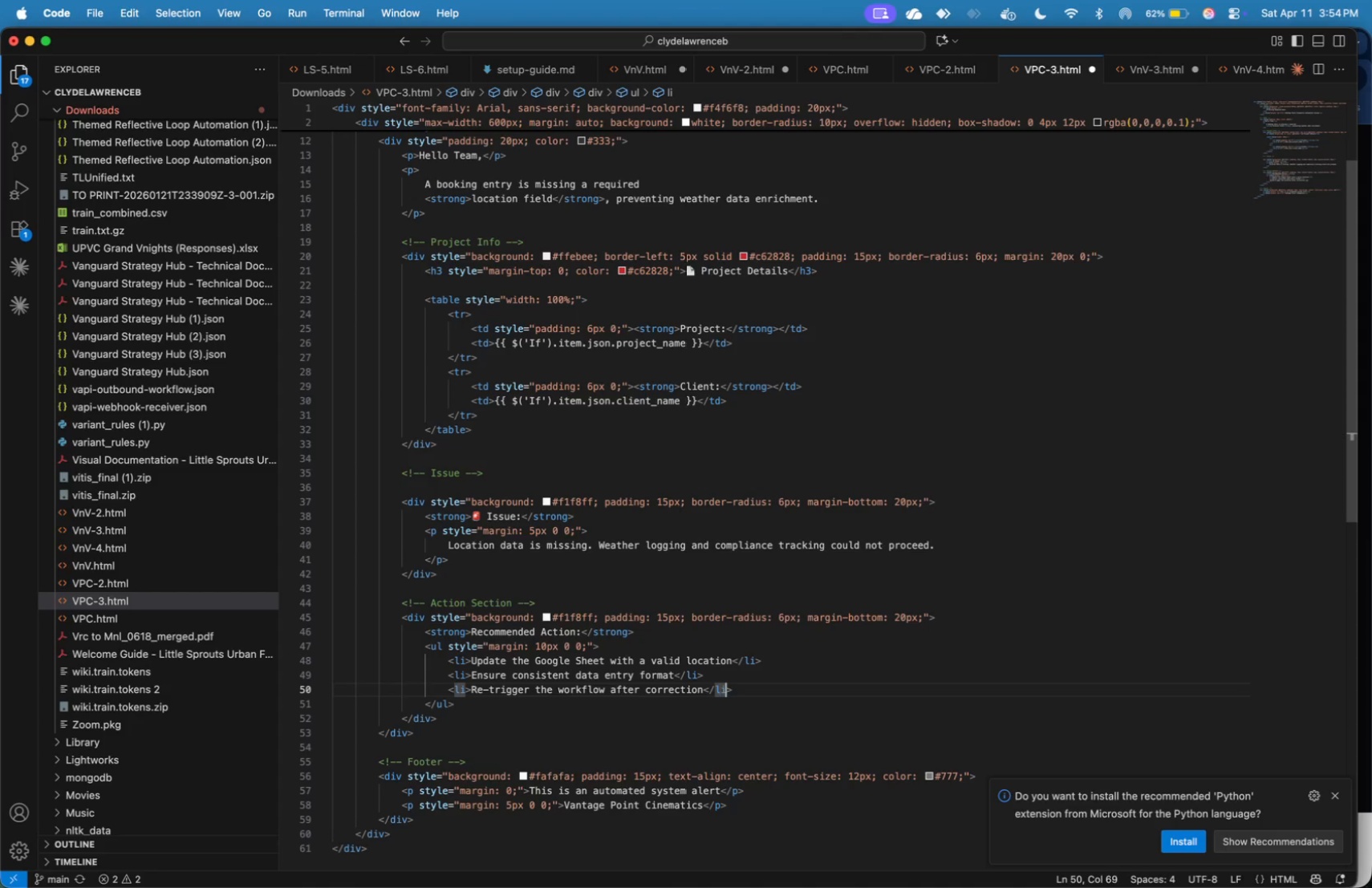 
key(ArrowRight)
 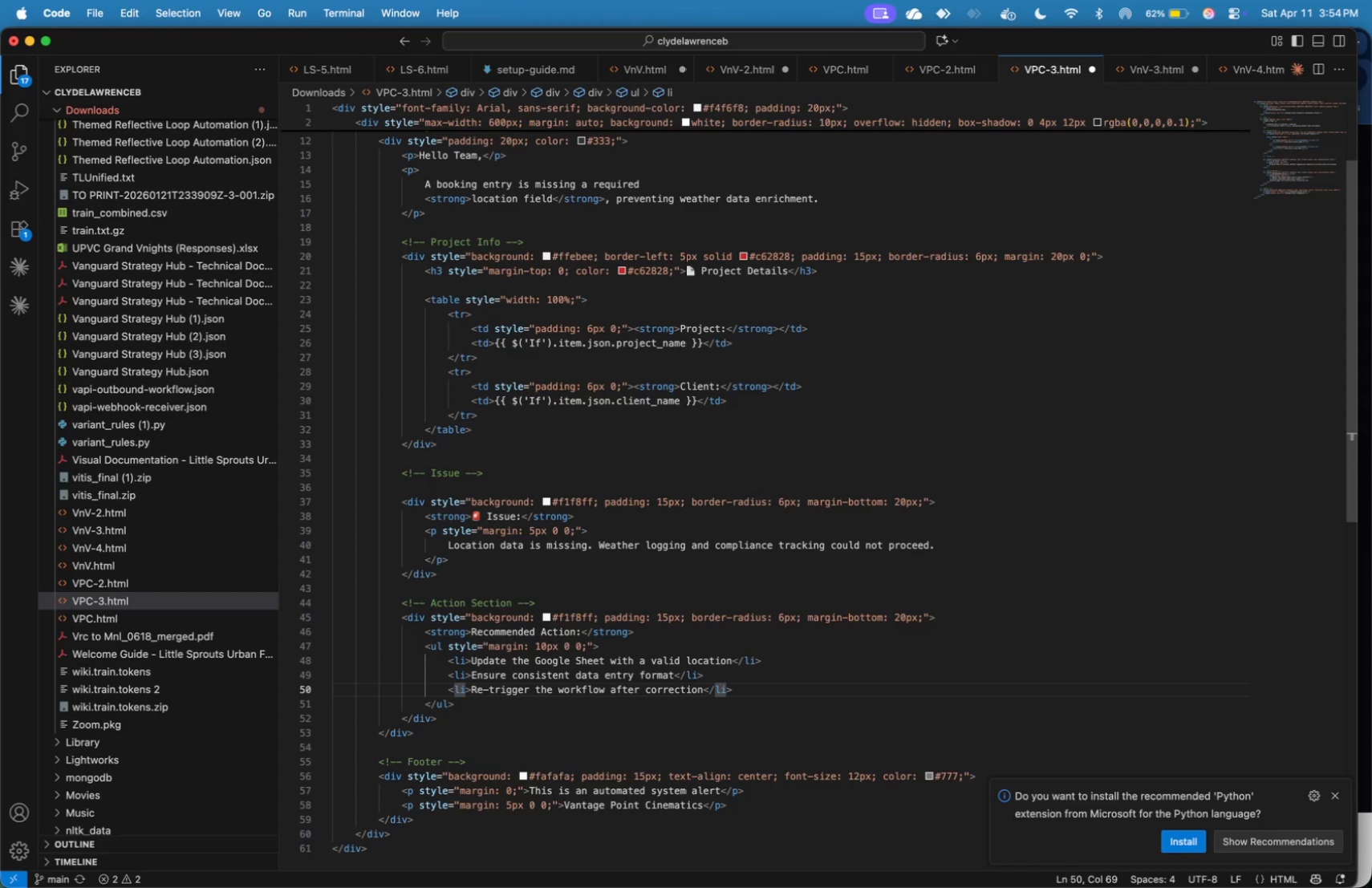 
wait(8.72)
 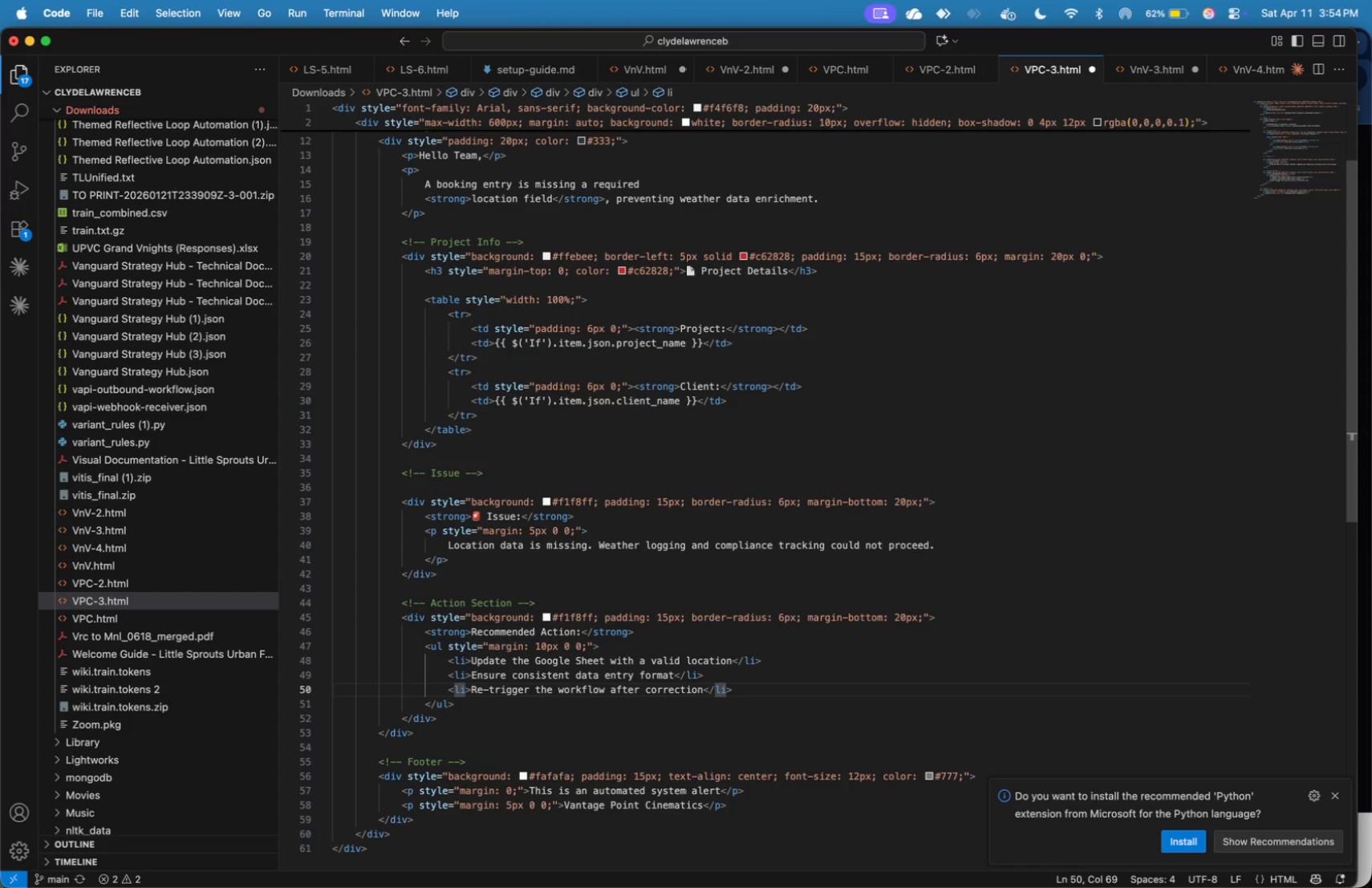 
key(Meta+A)
 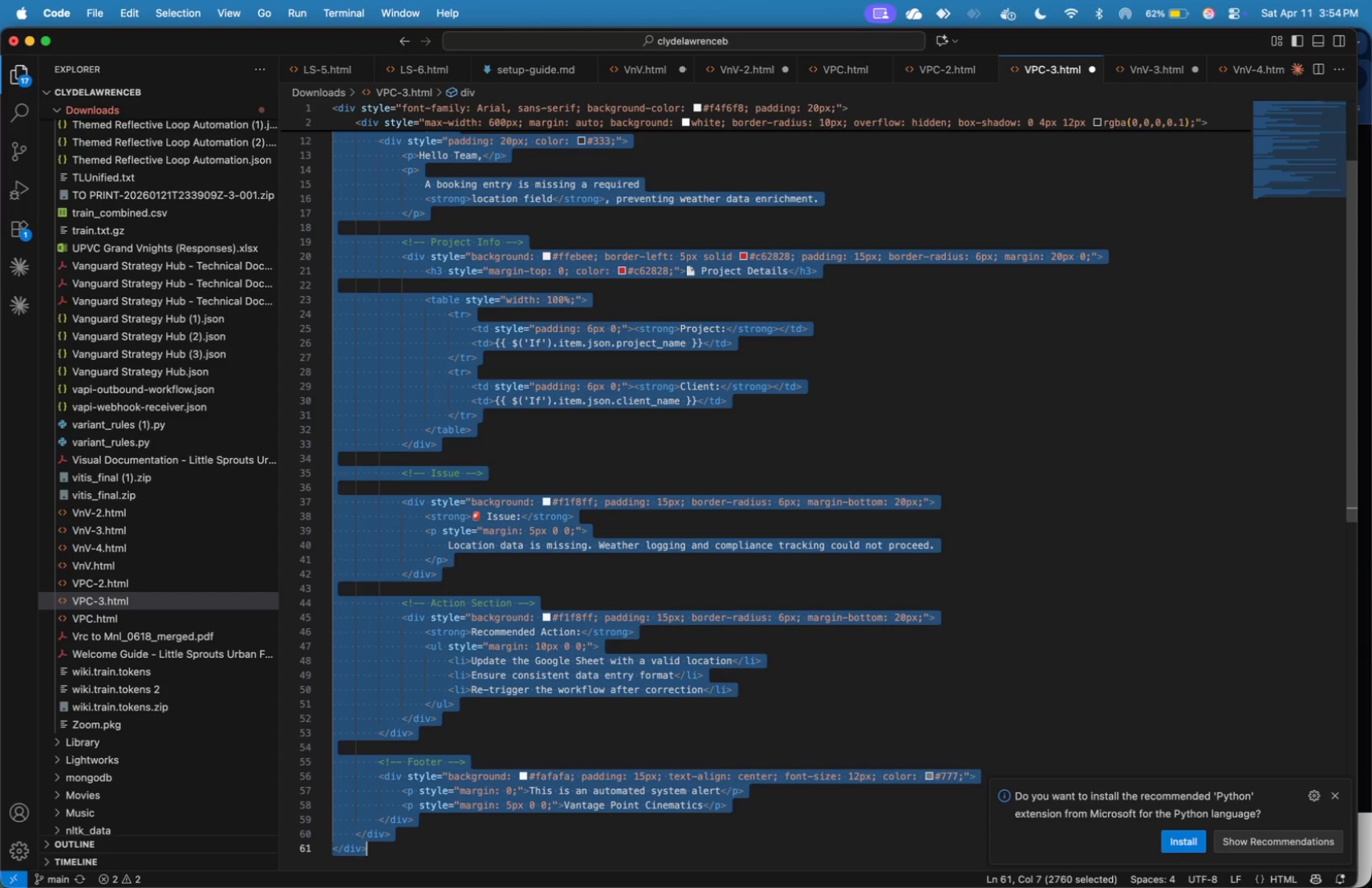 
key(Meta+C)
 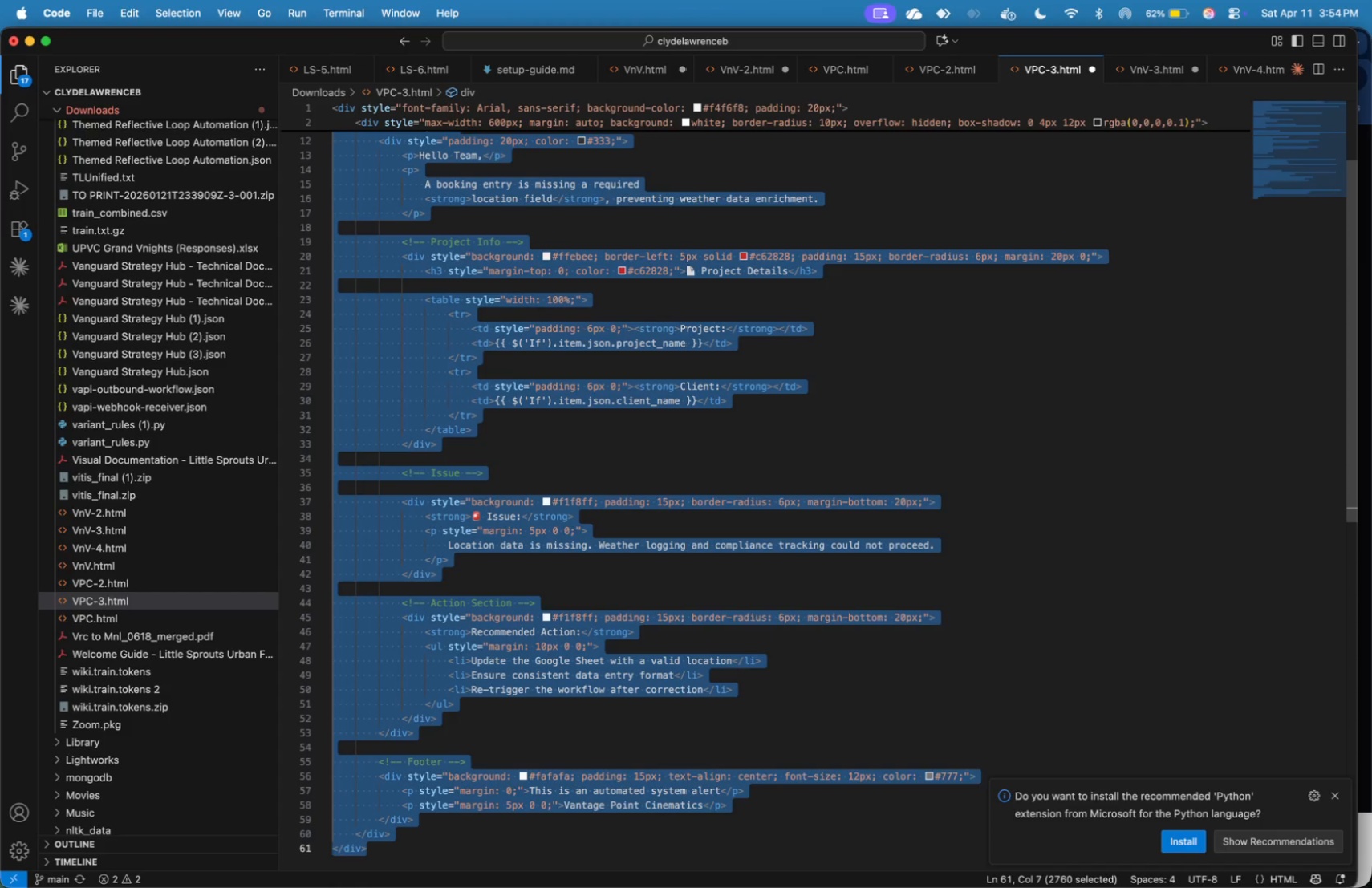 
key(Meta+Tab)
 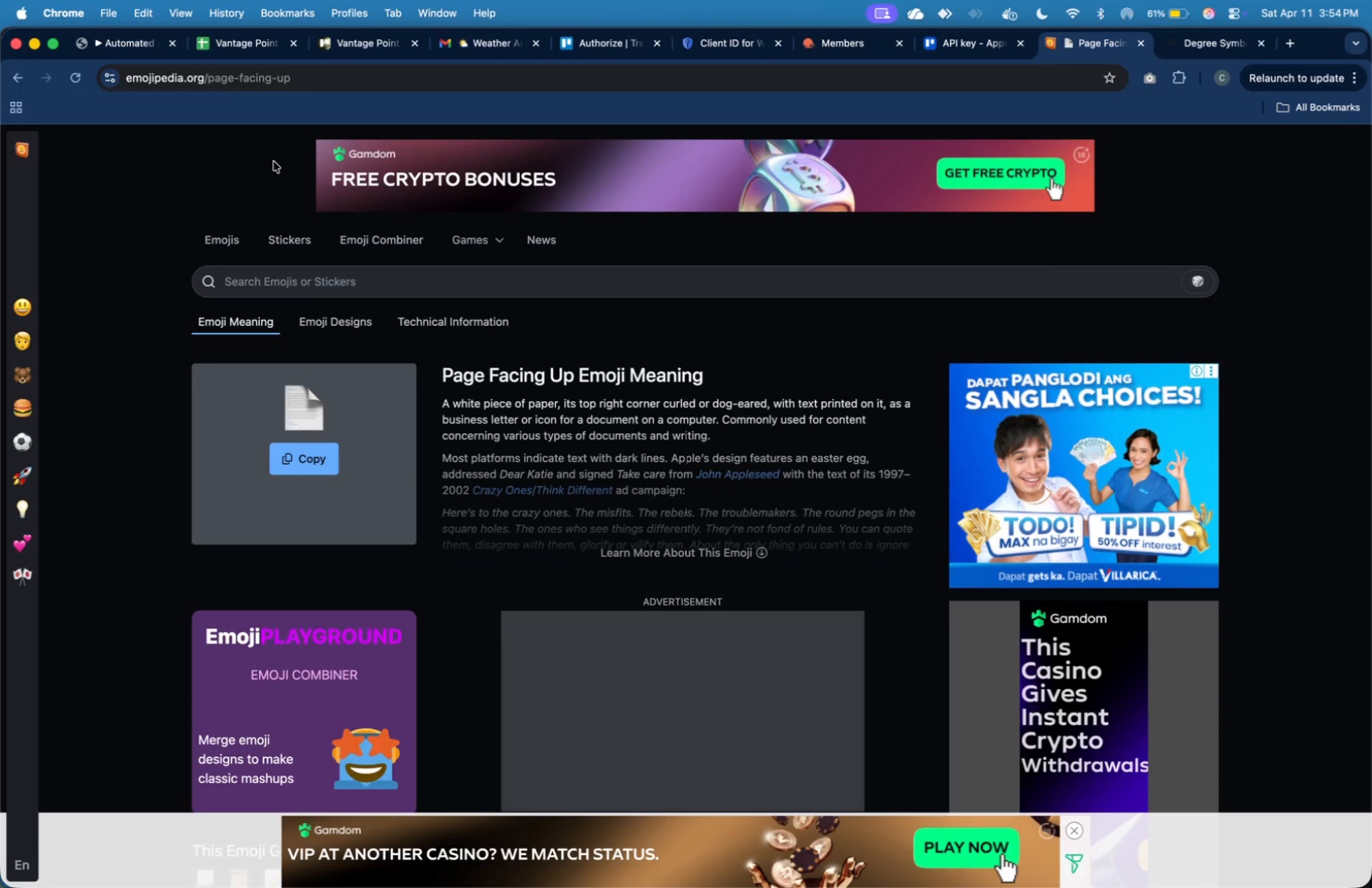 
left_click([139, 51])
 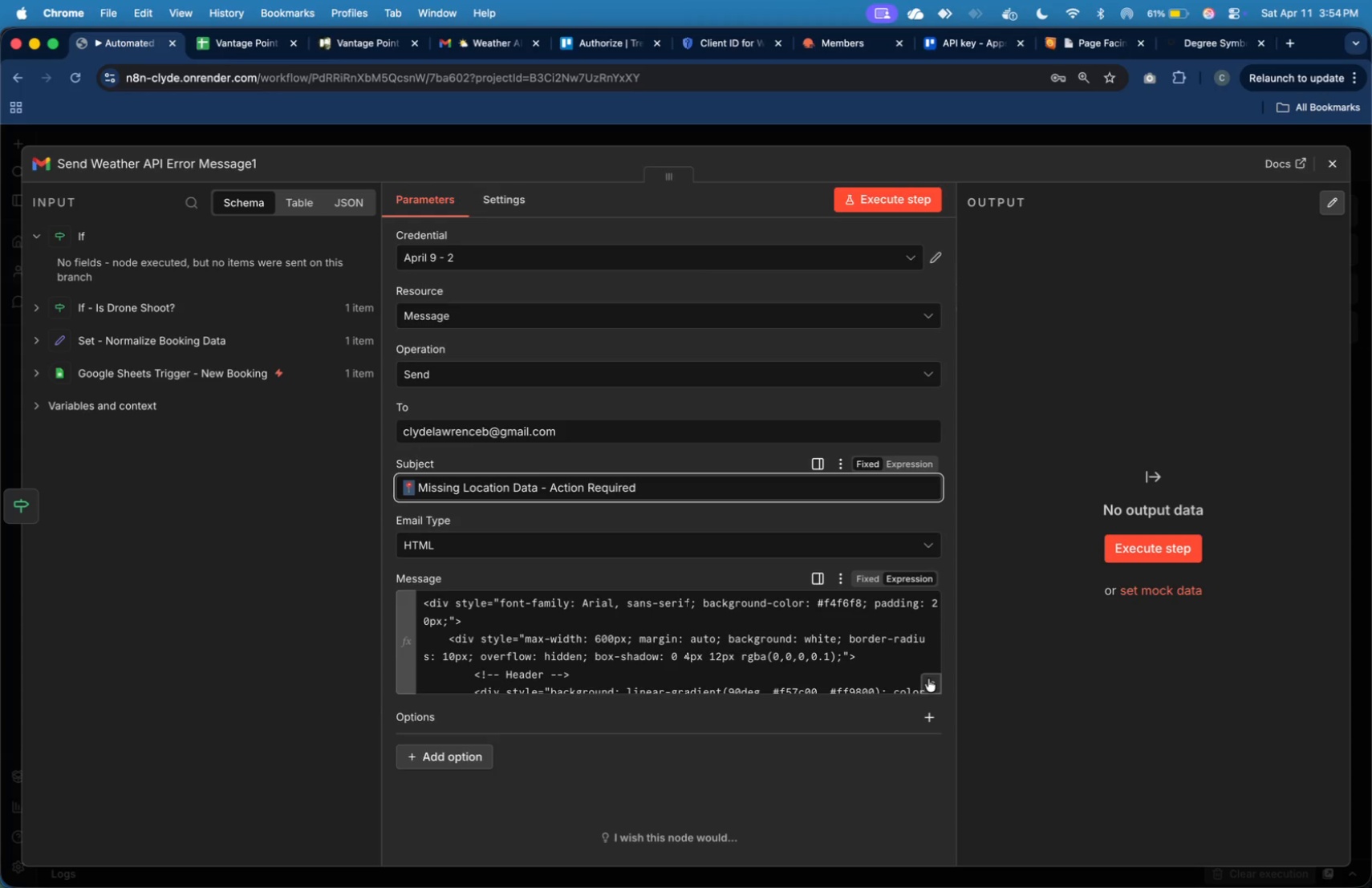 
left_click([935, 688])
 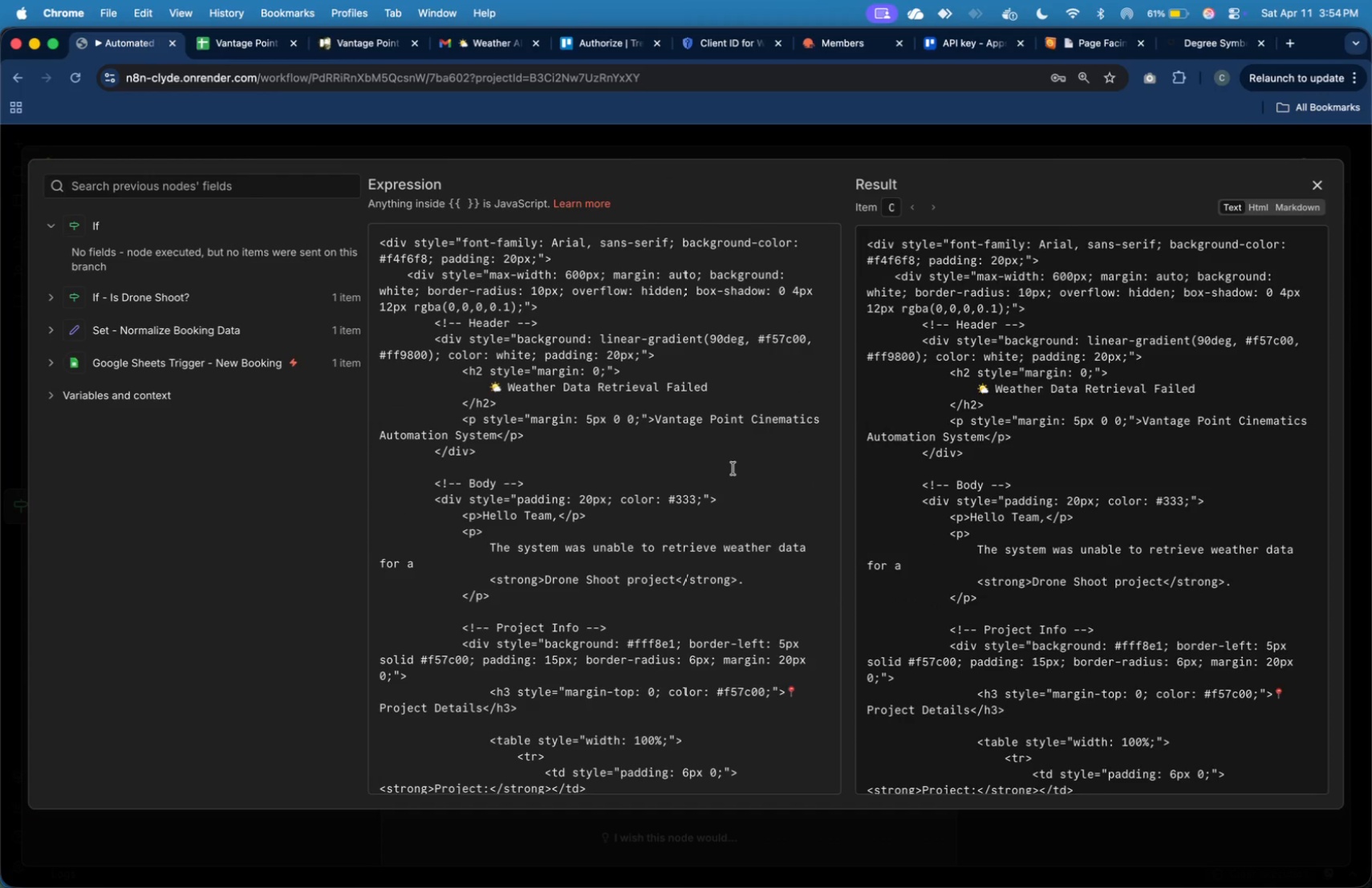 
key(Meta+A)
 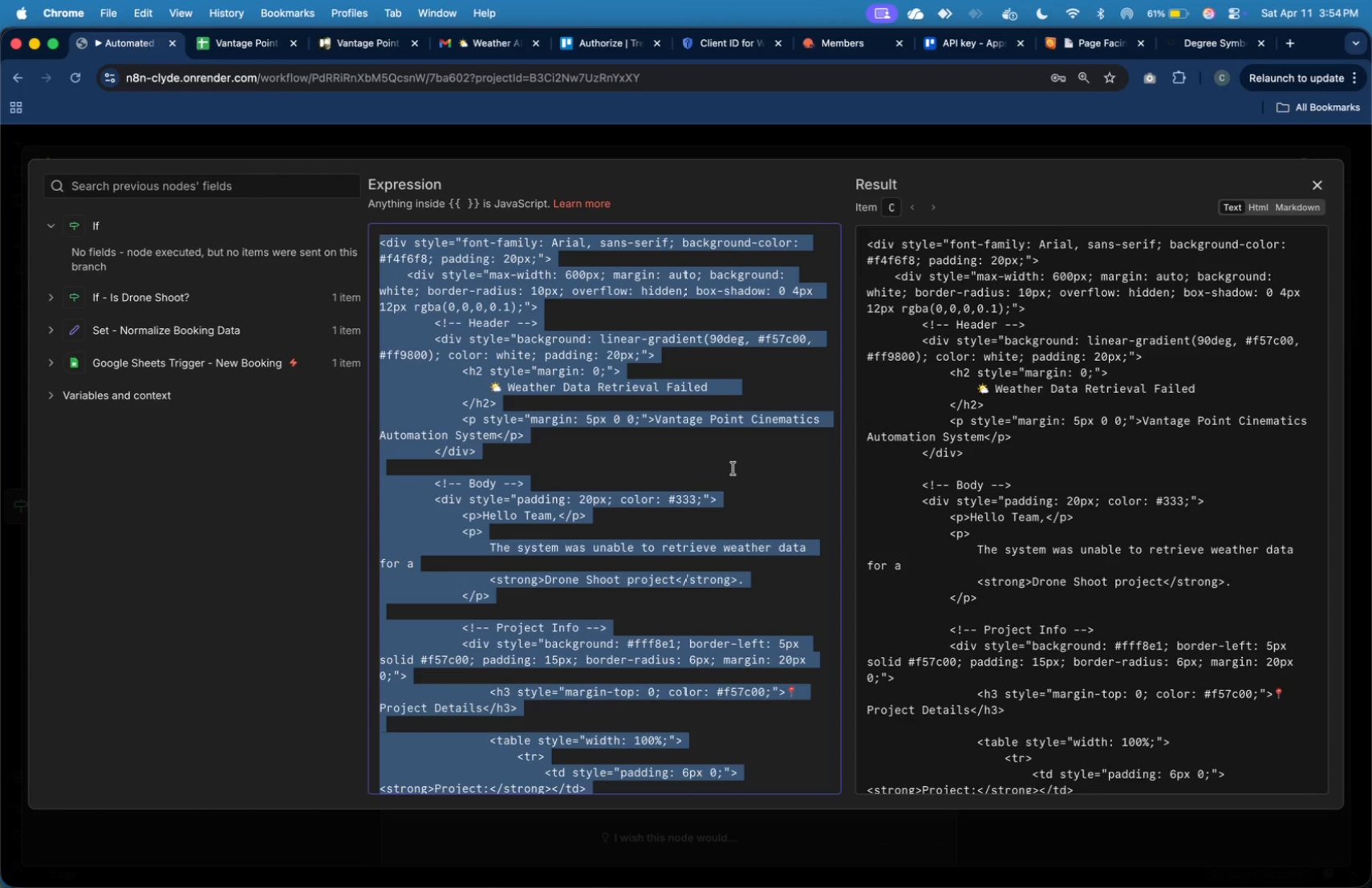 
key(Meta+V)
 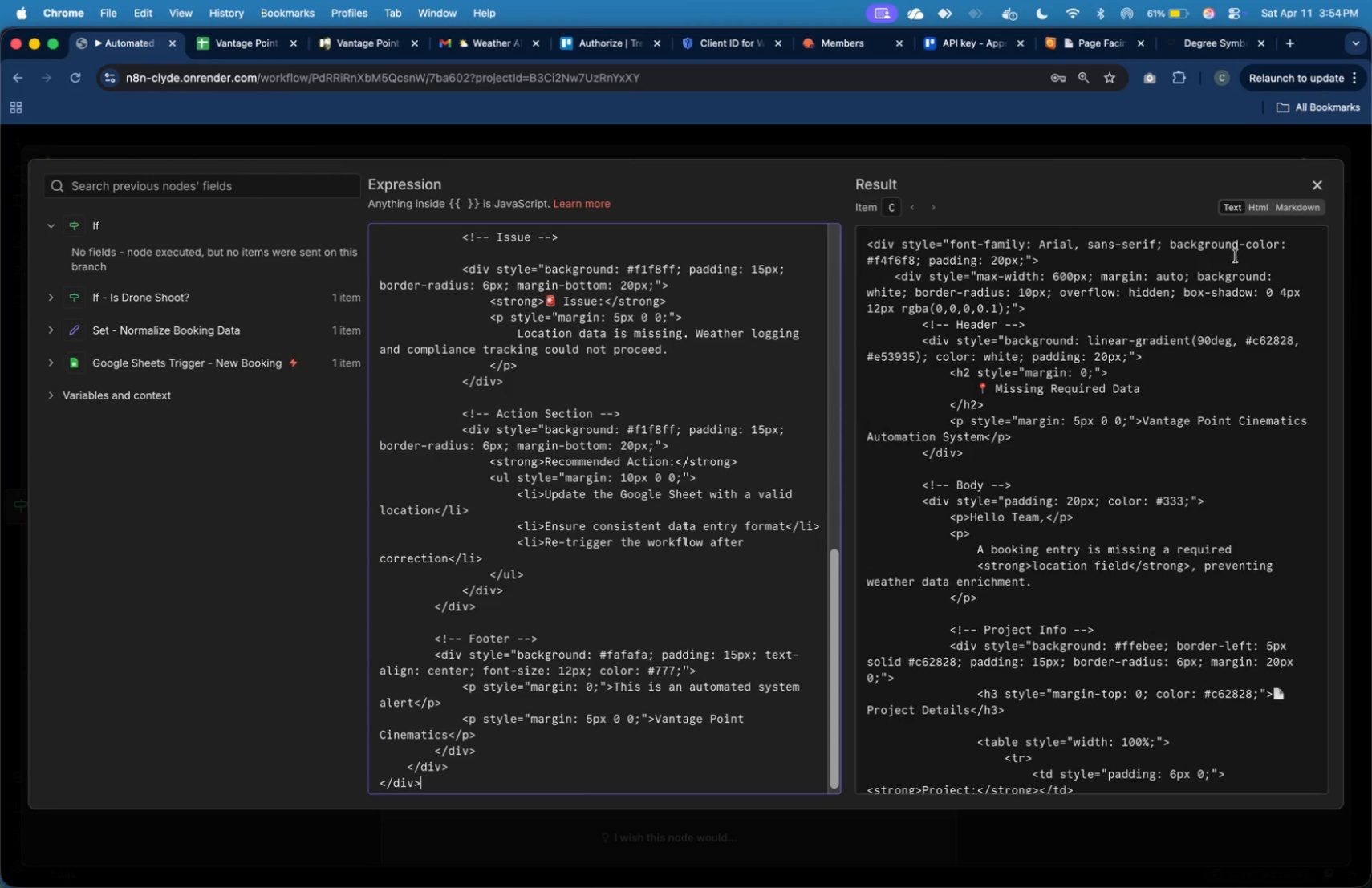 
left_click([1264, 207])
 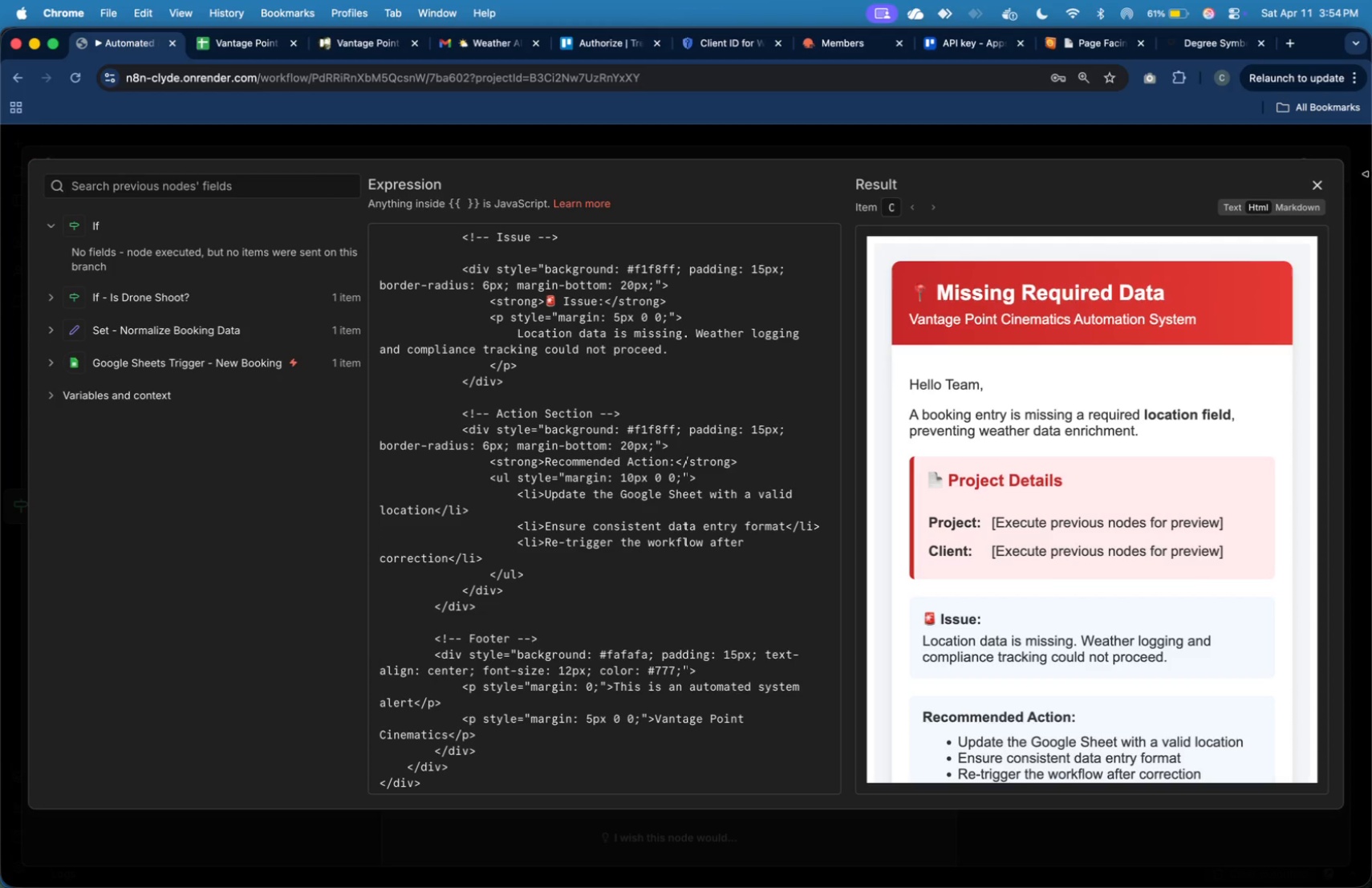 
left_click([1321, 188])
 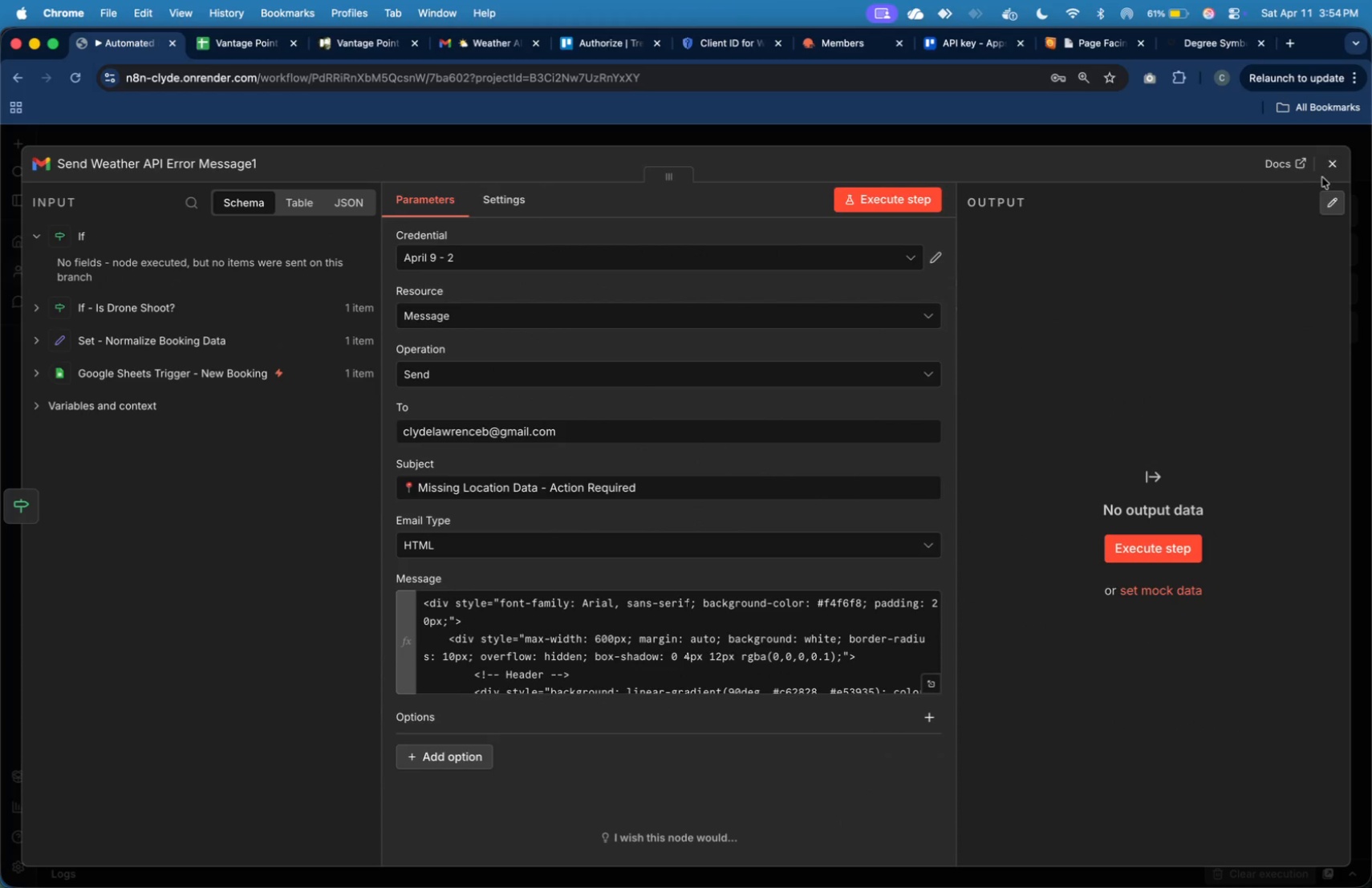 
left_click([1325, 170])
 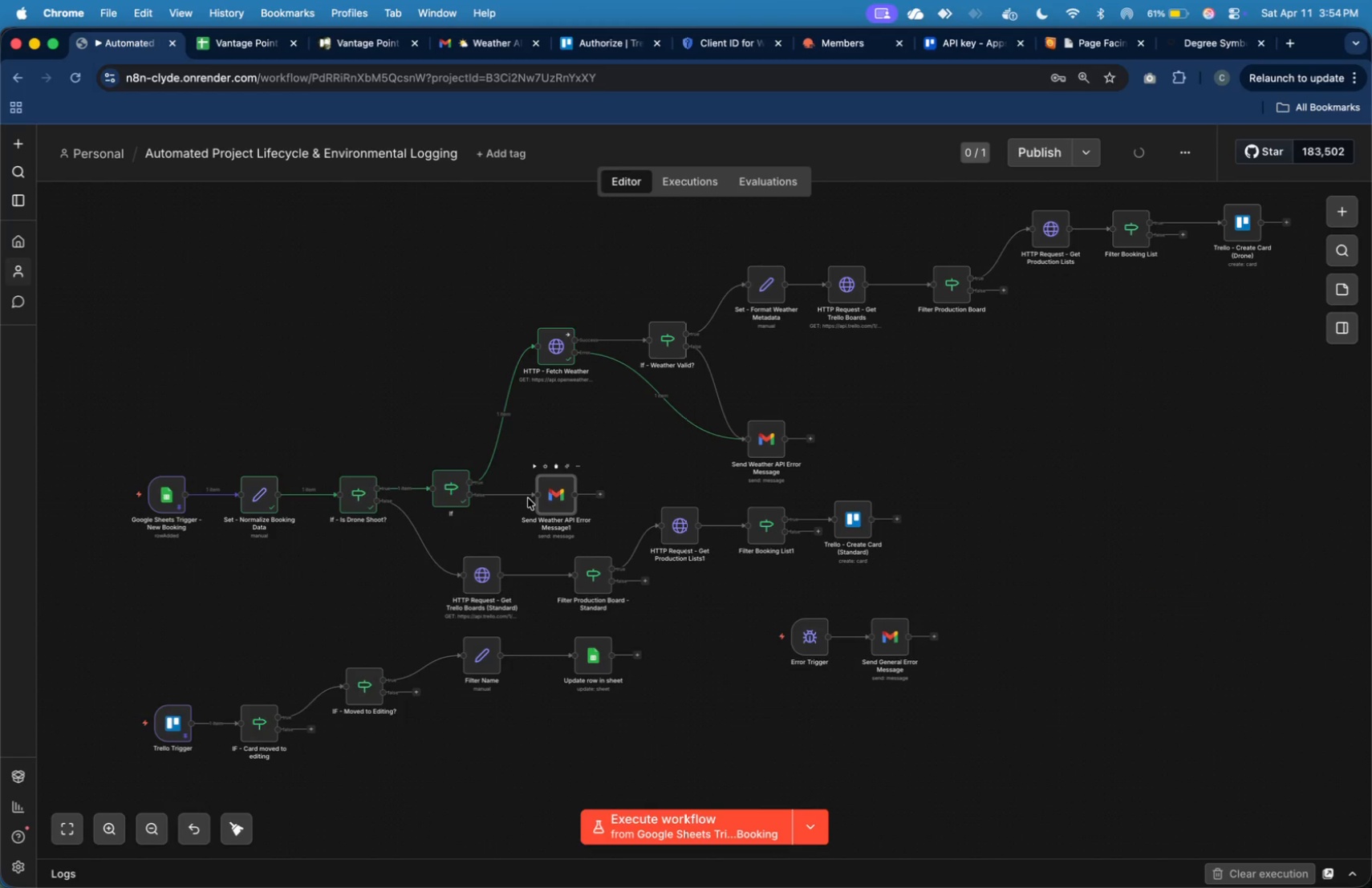 
mouse_move([473, 455])
 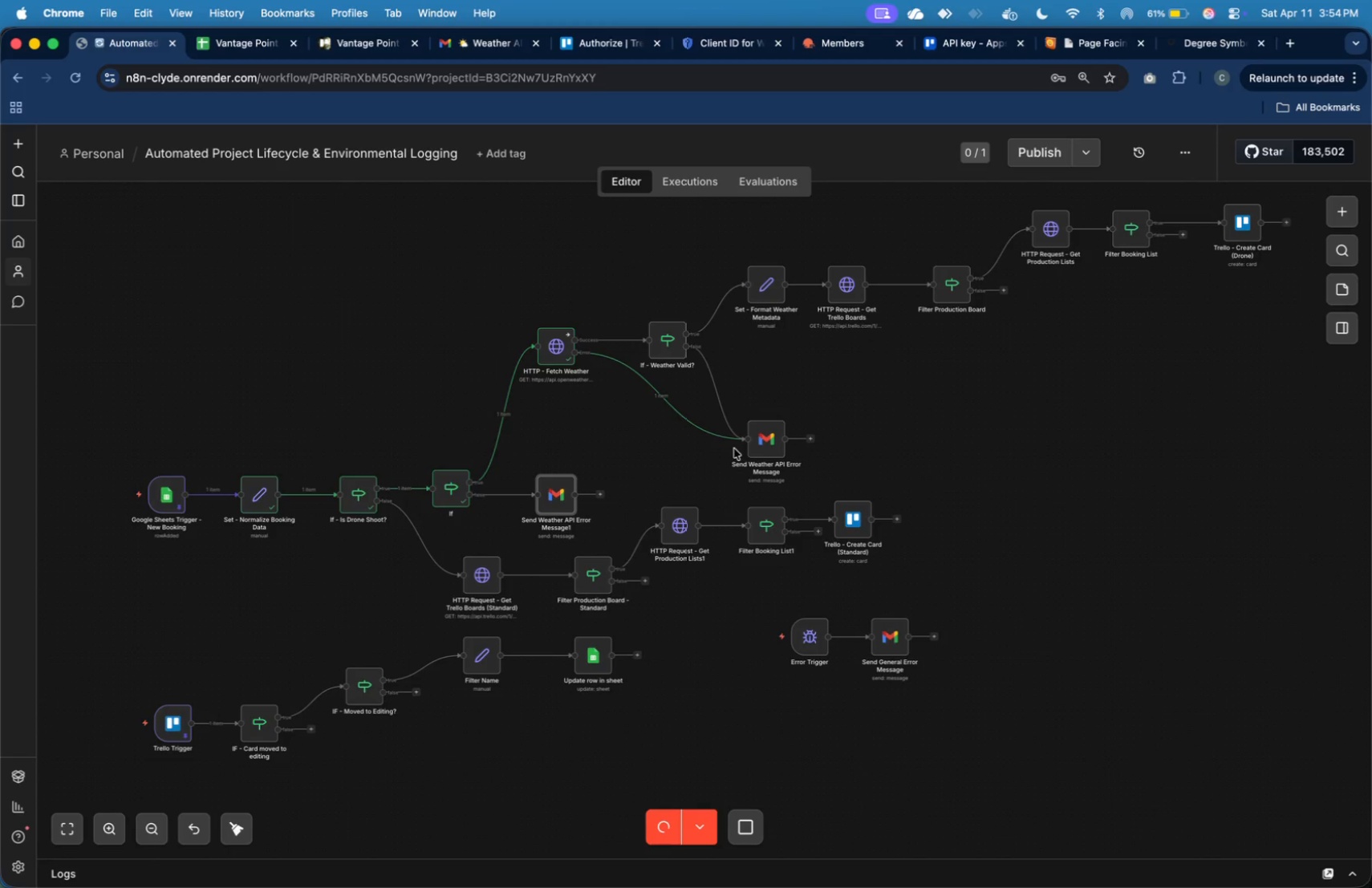 
wait(8.97)
 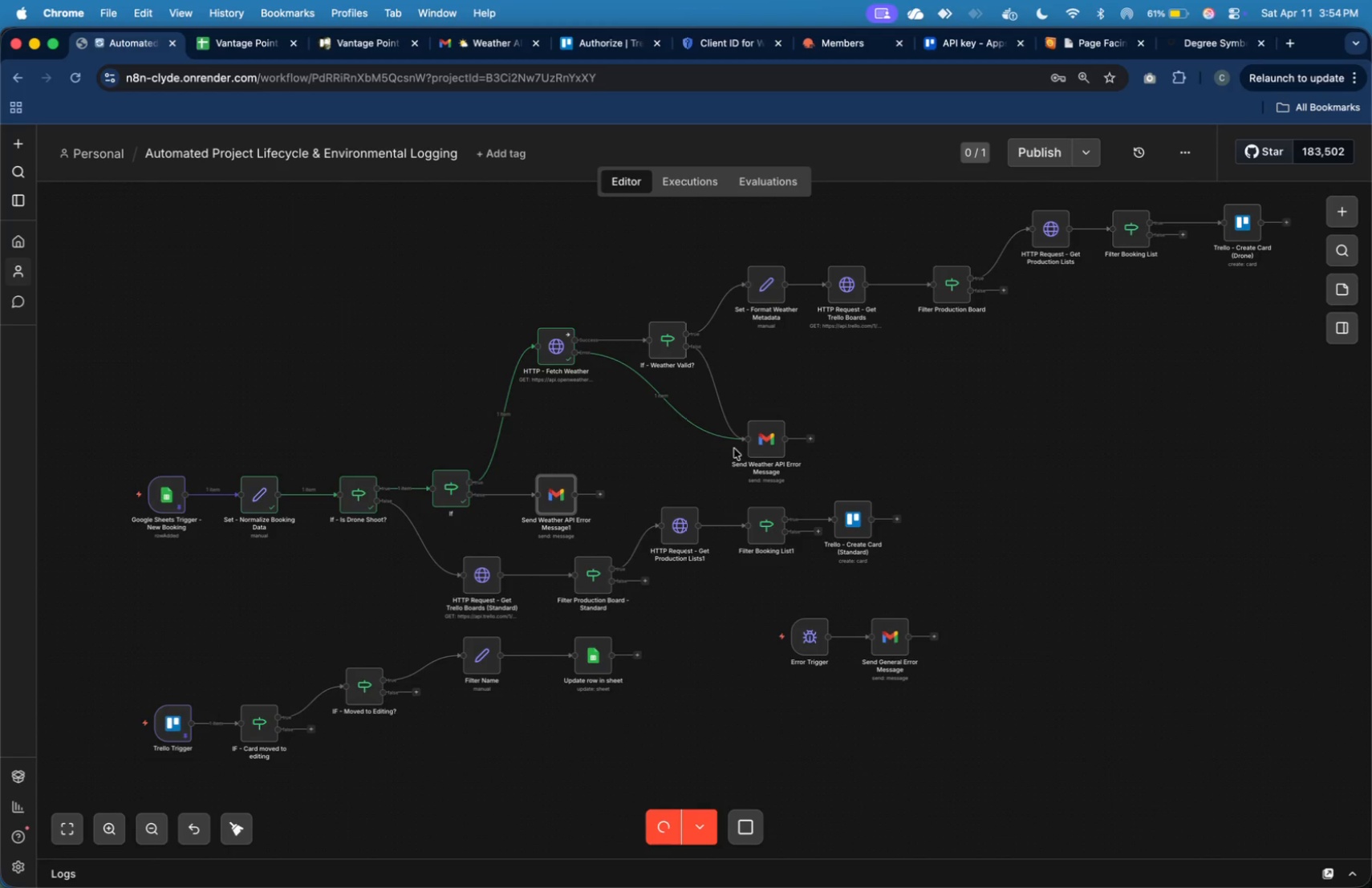 
double_click([558, 501])
 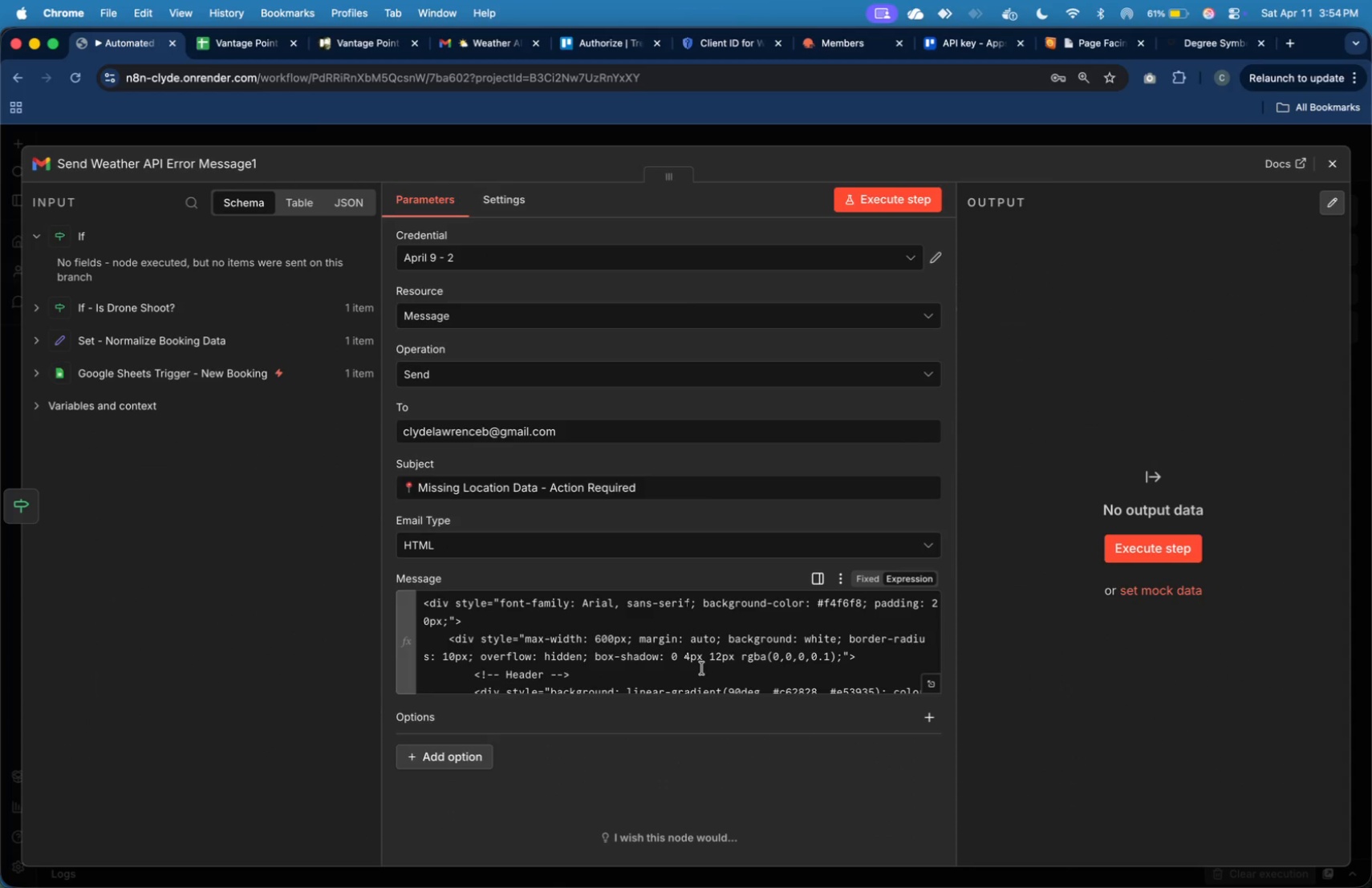 
left_click([933, 688])
 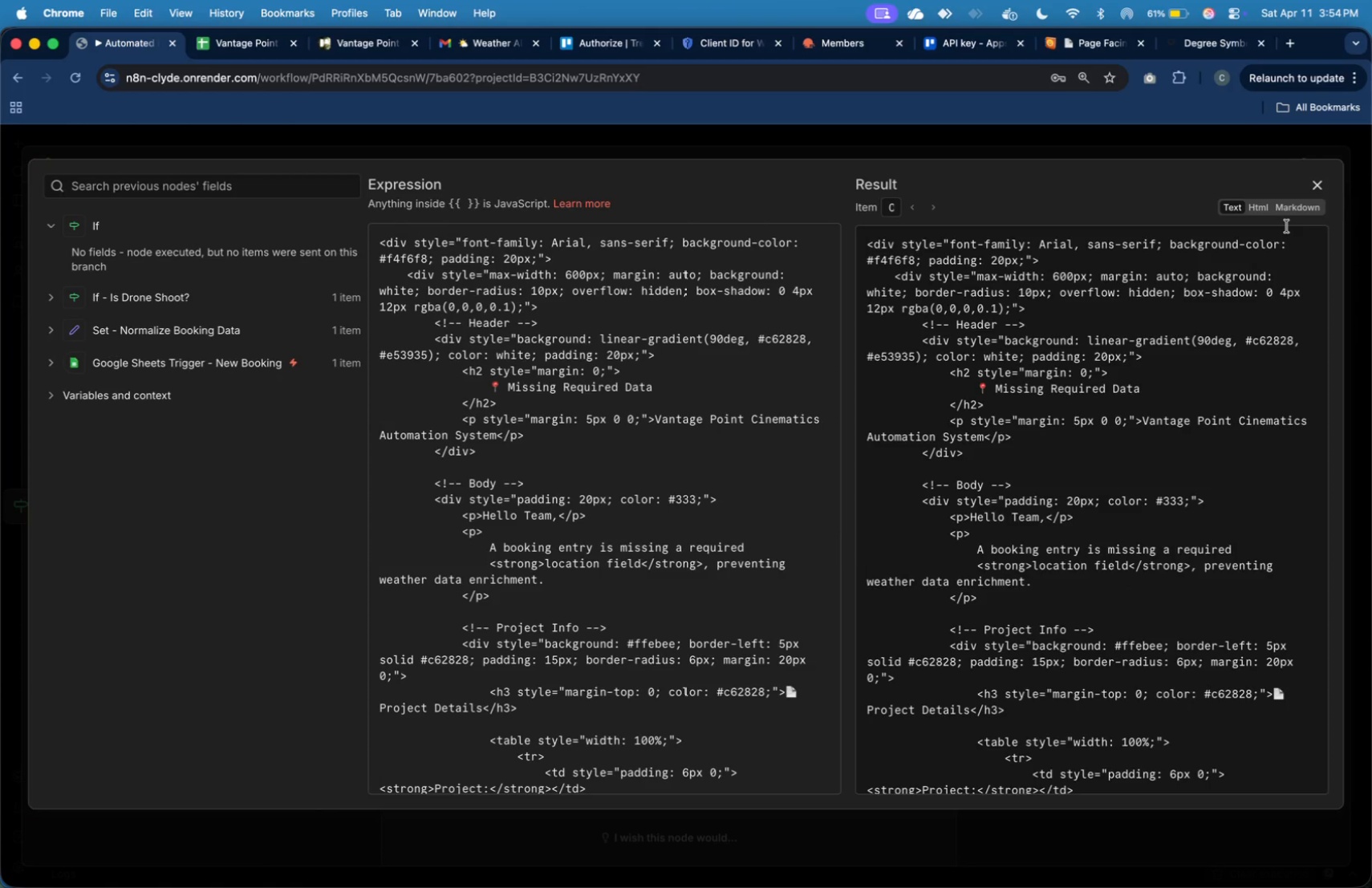 
left_click([1271, 208])
 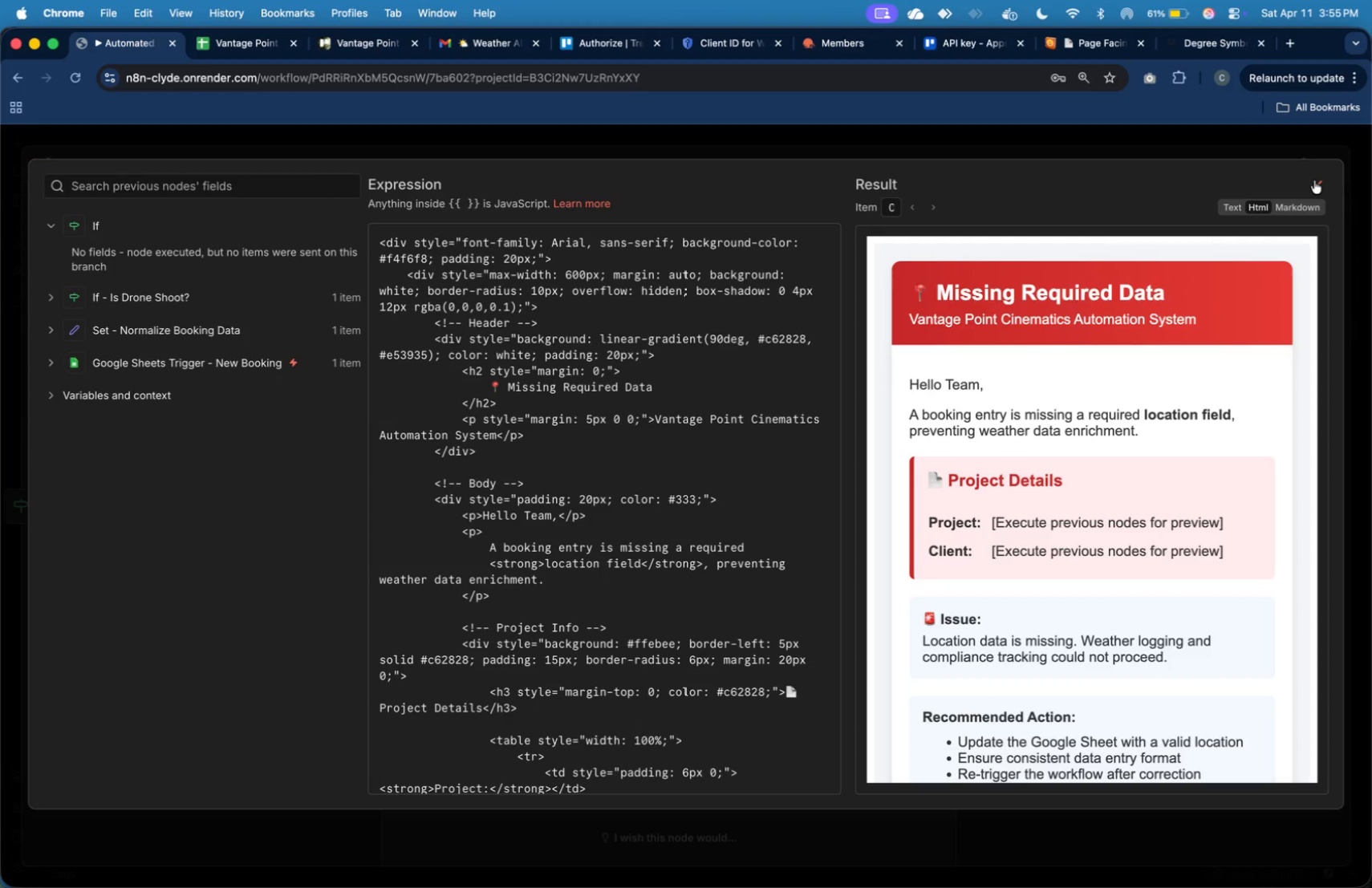 
wait(12.45)
 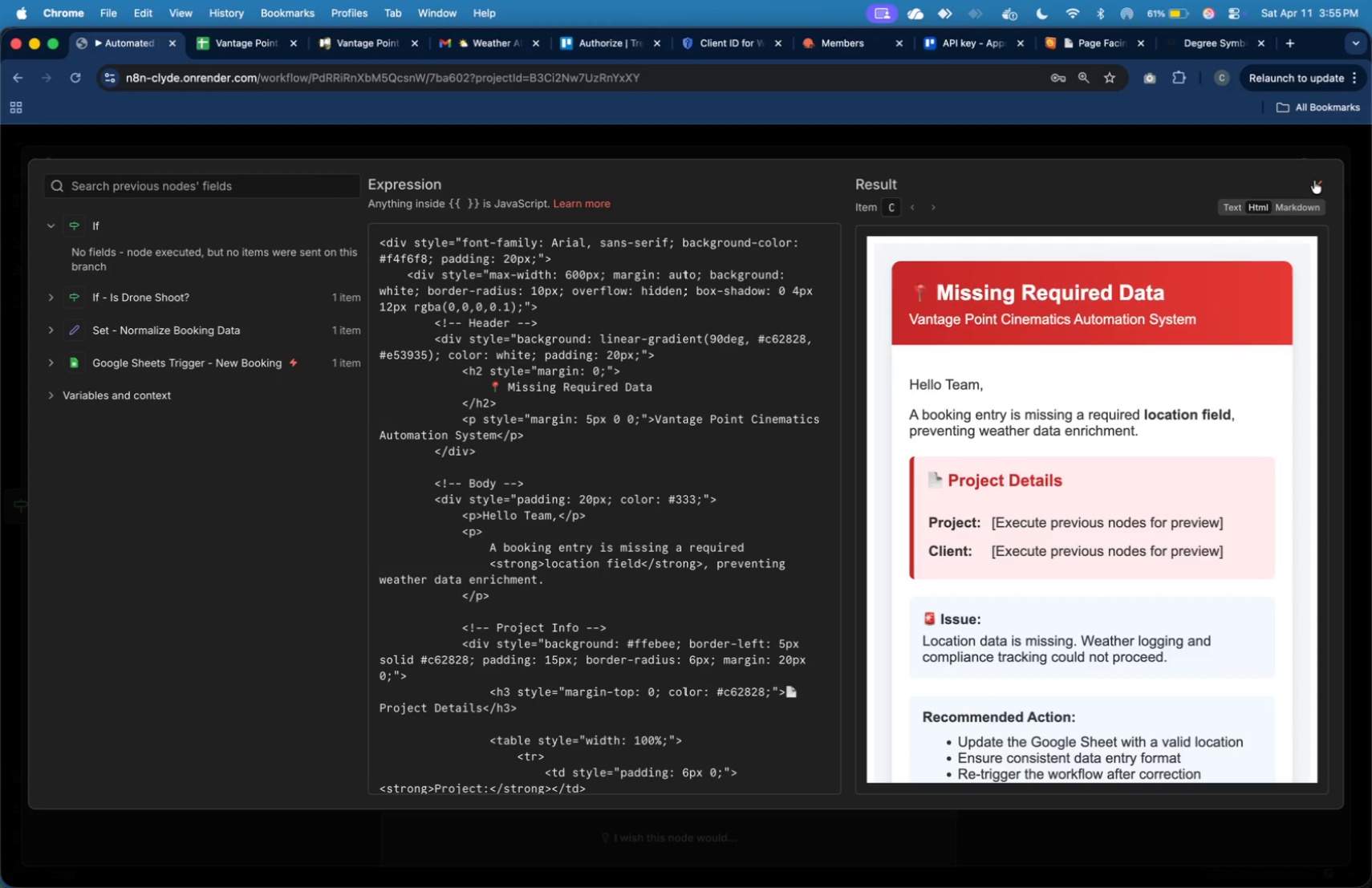 
left_click([1307, 177])
 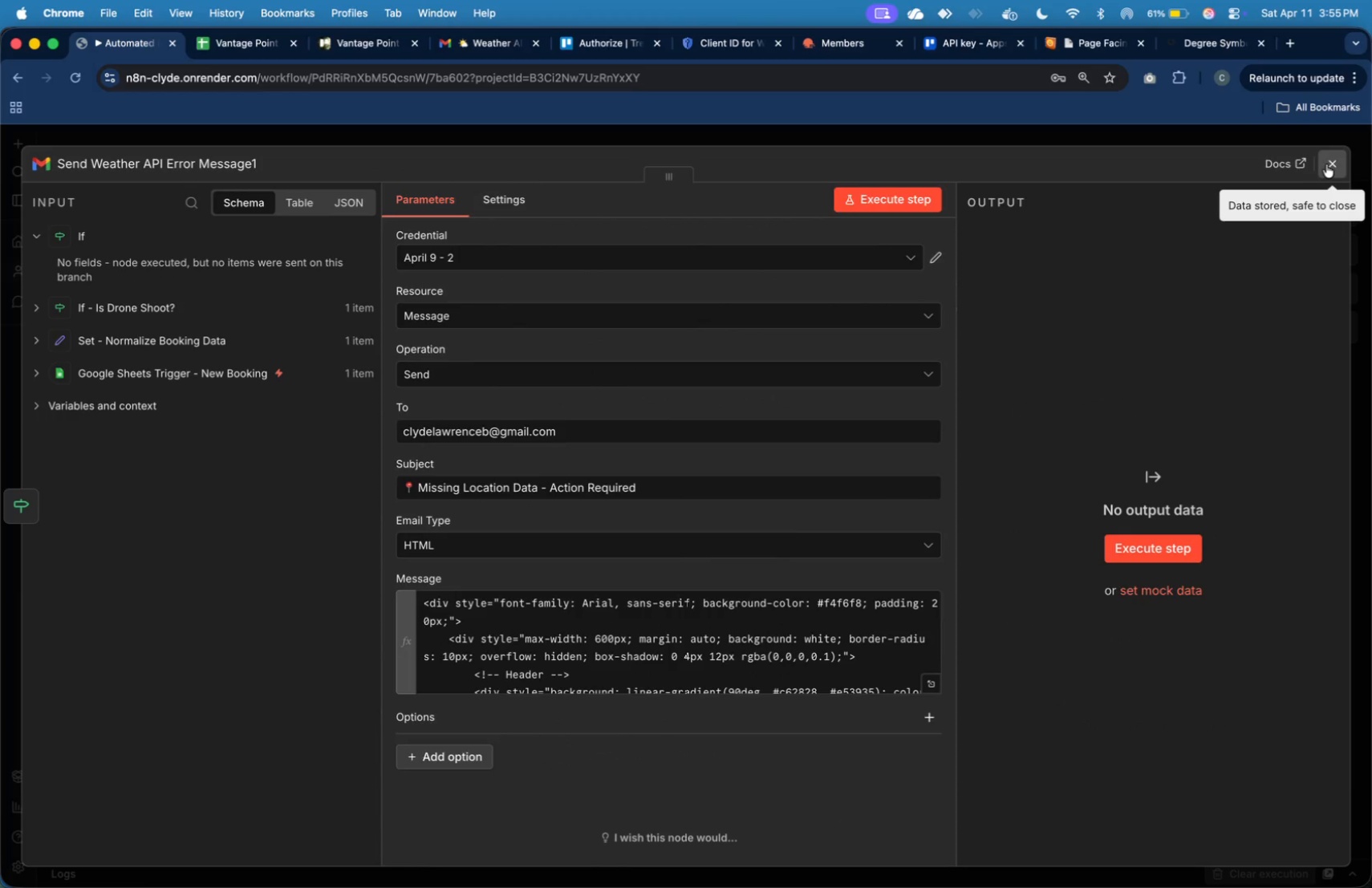 
left_click([1326, 164])
 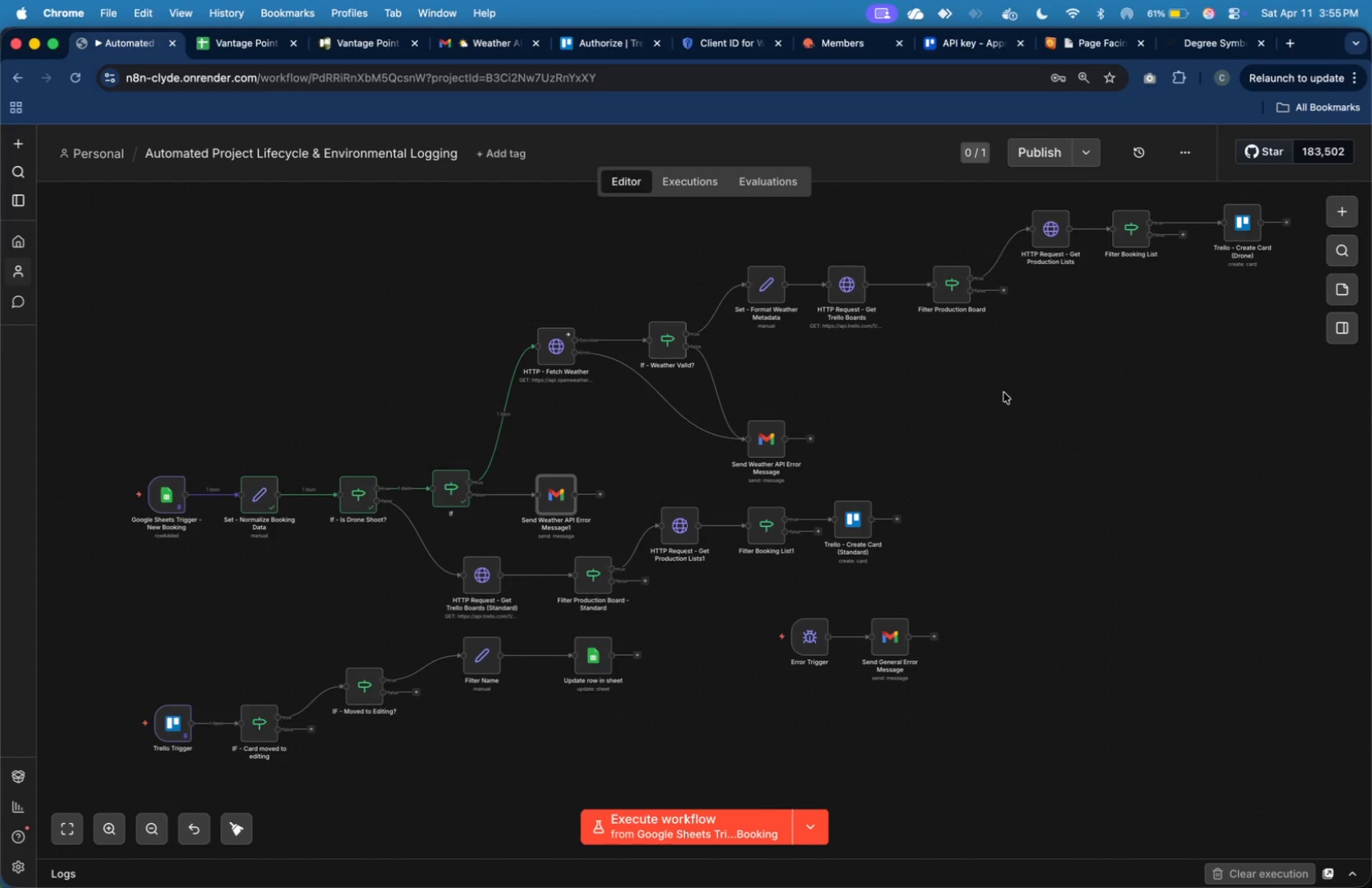 
left_click([991, 480])
 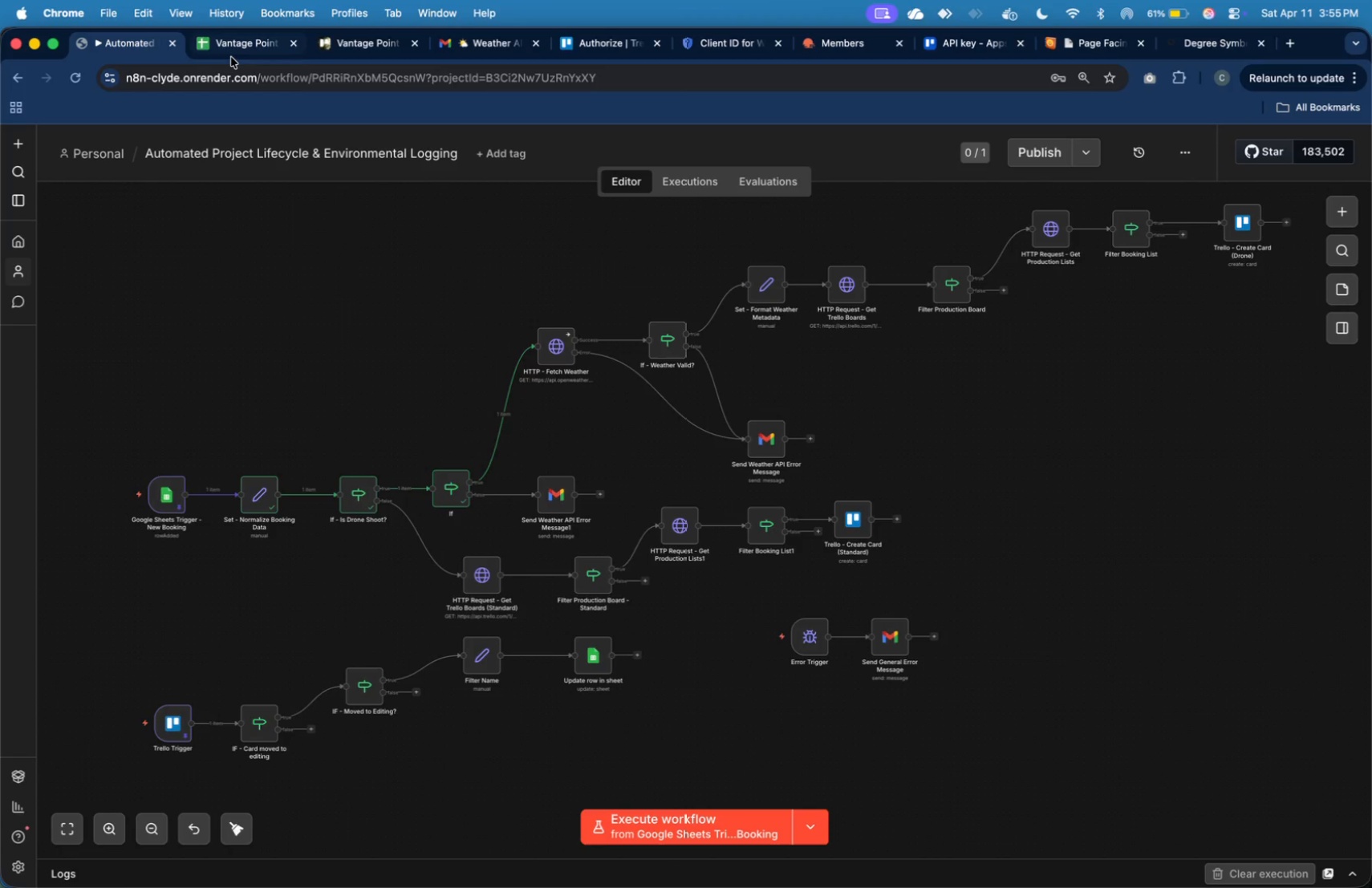 
left_click([237, 51])
 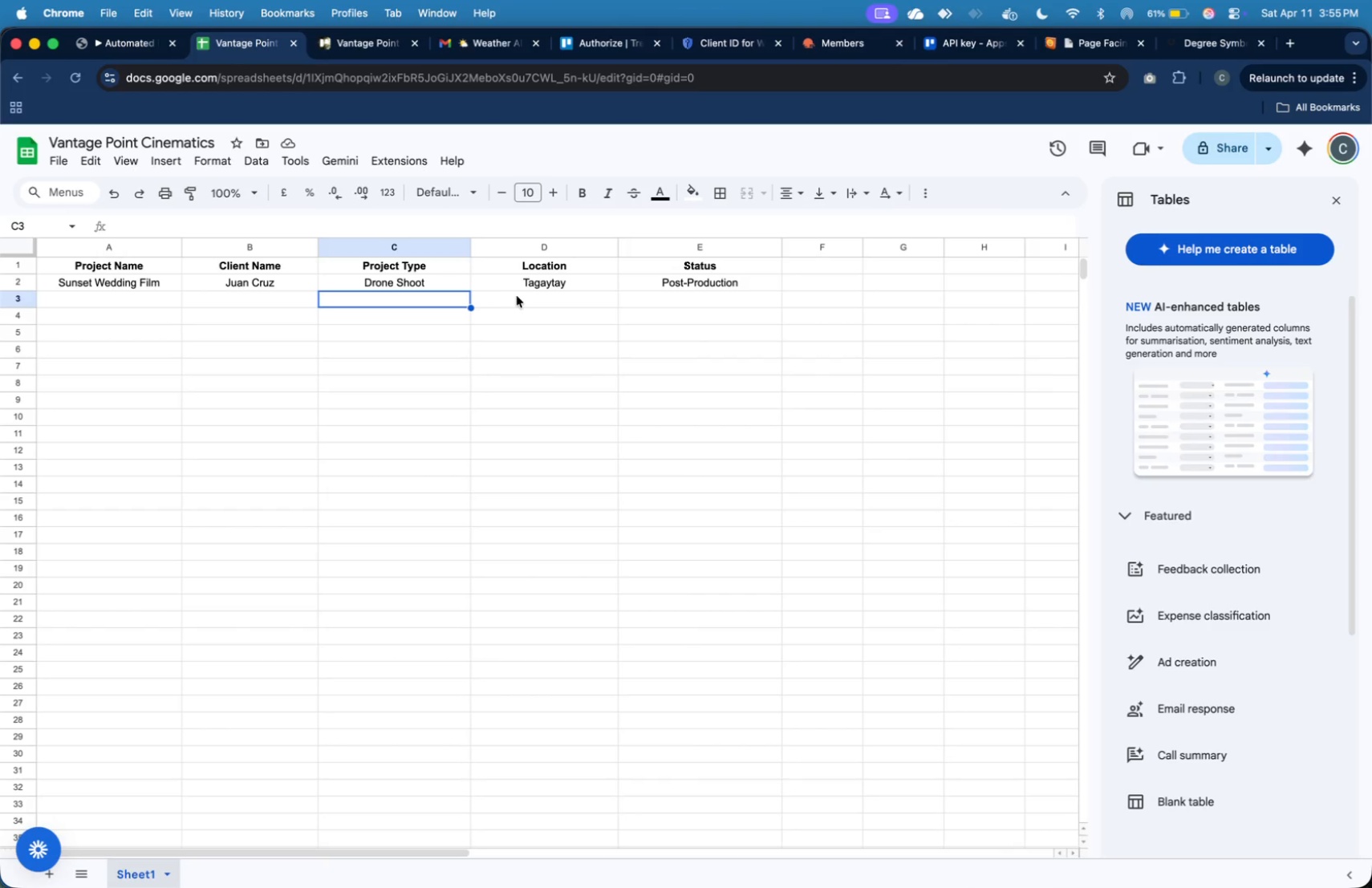 
wait(5.3)
 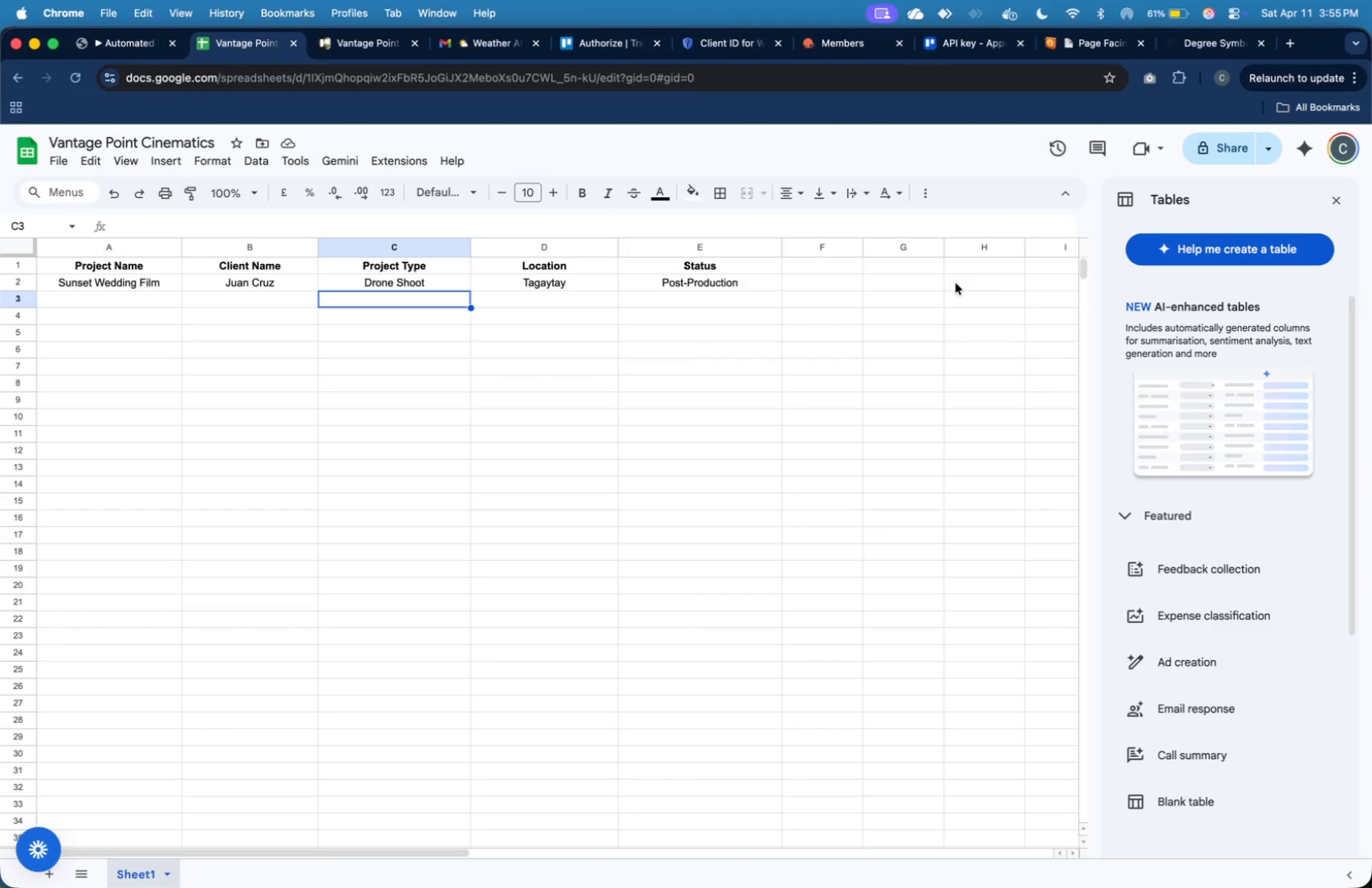 
left_click([526, 285])
 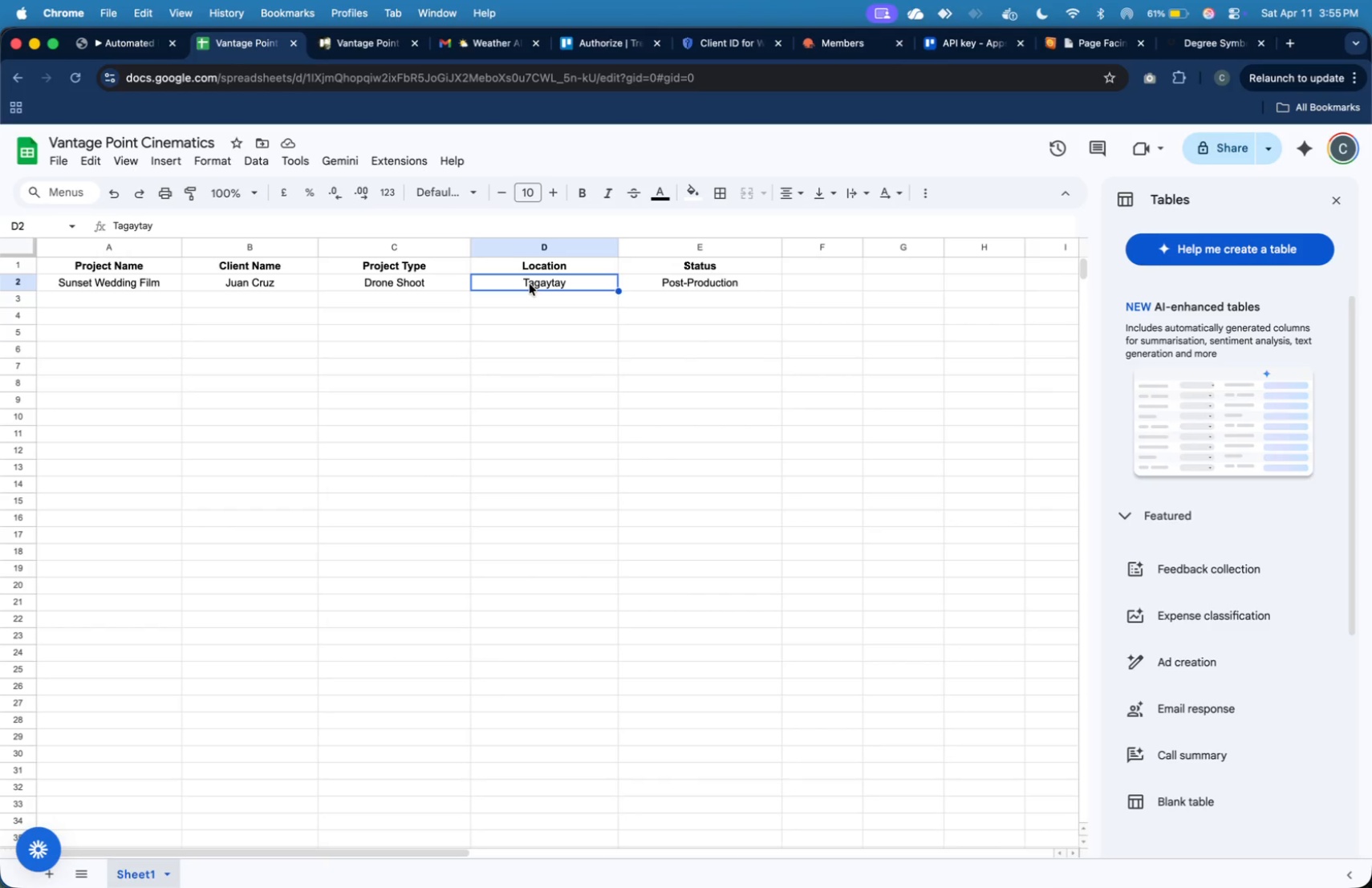 
key(Backspace)
 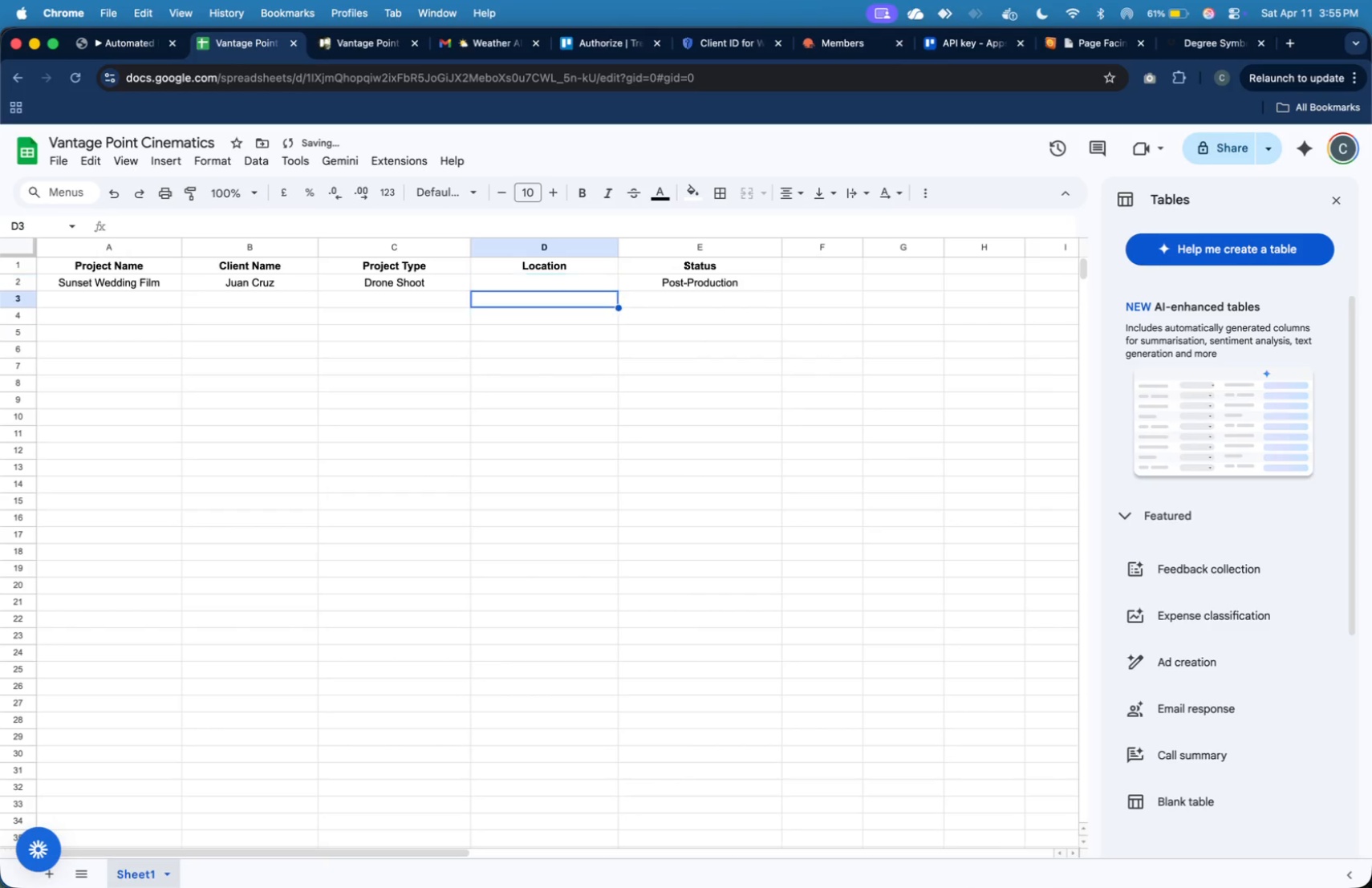 
key(ArrowDown)
 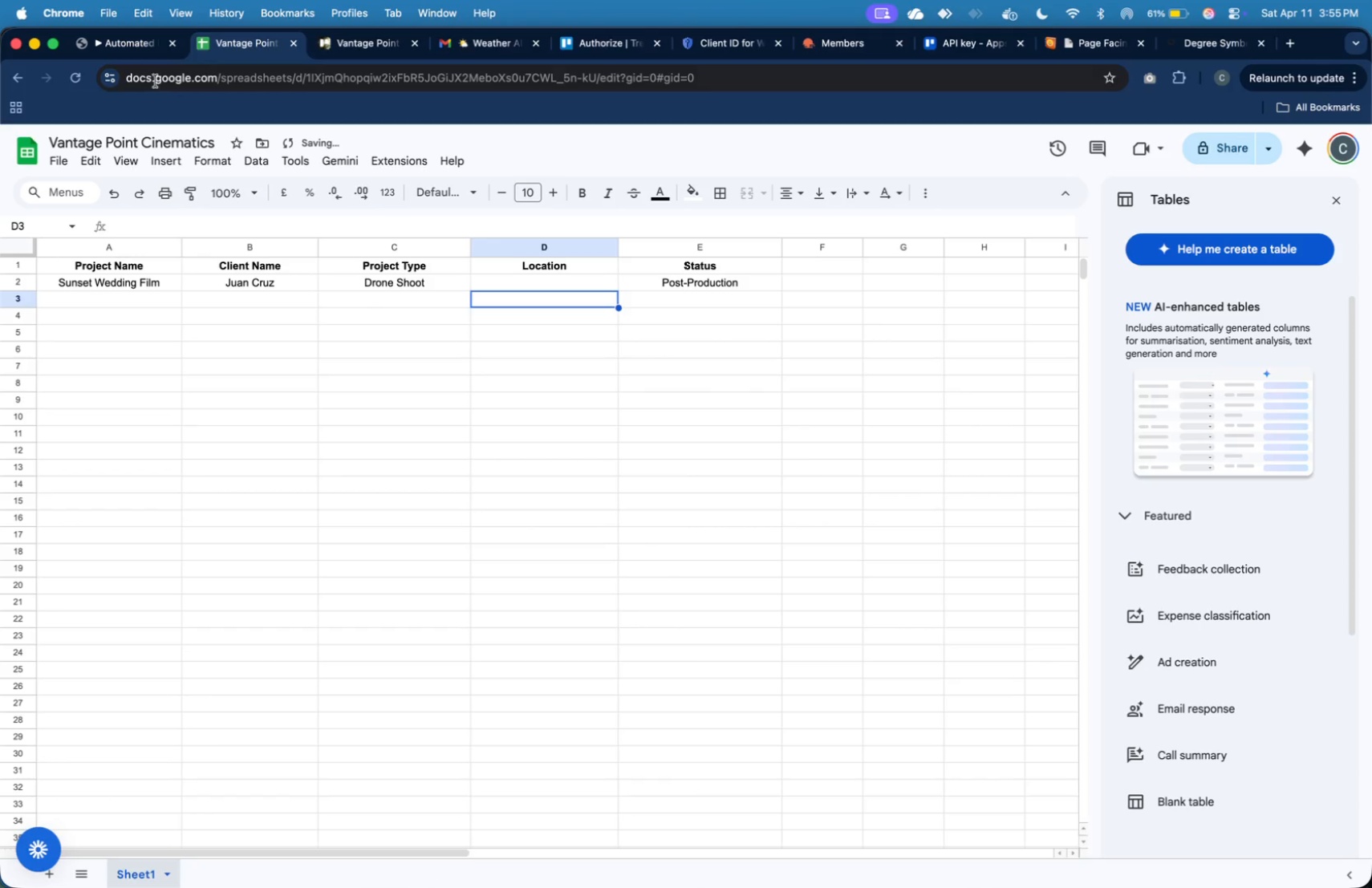 
left_click([150, 61])
 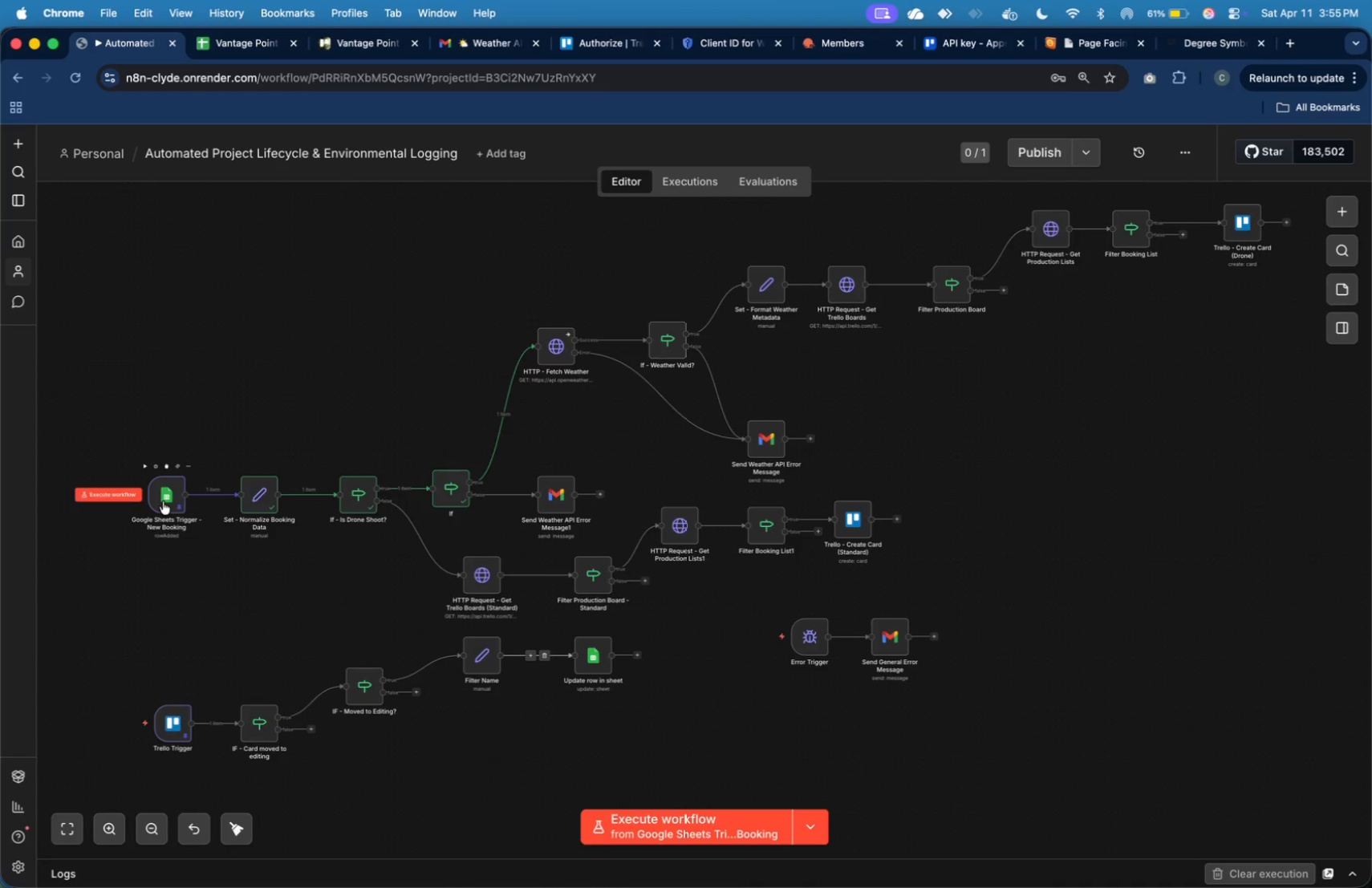 
double_click([164, 498])
 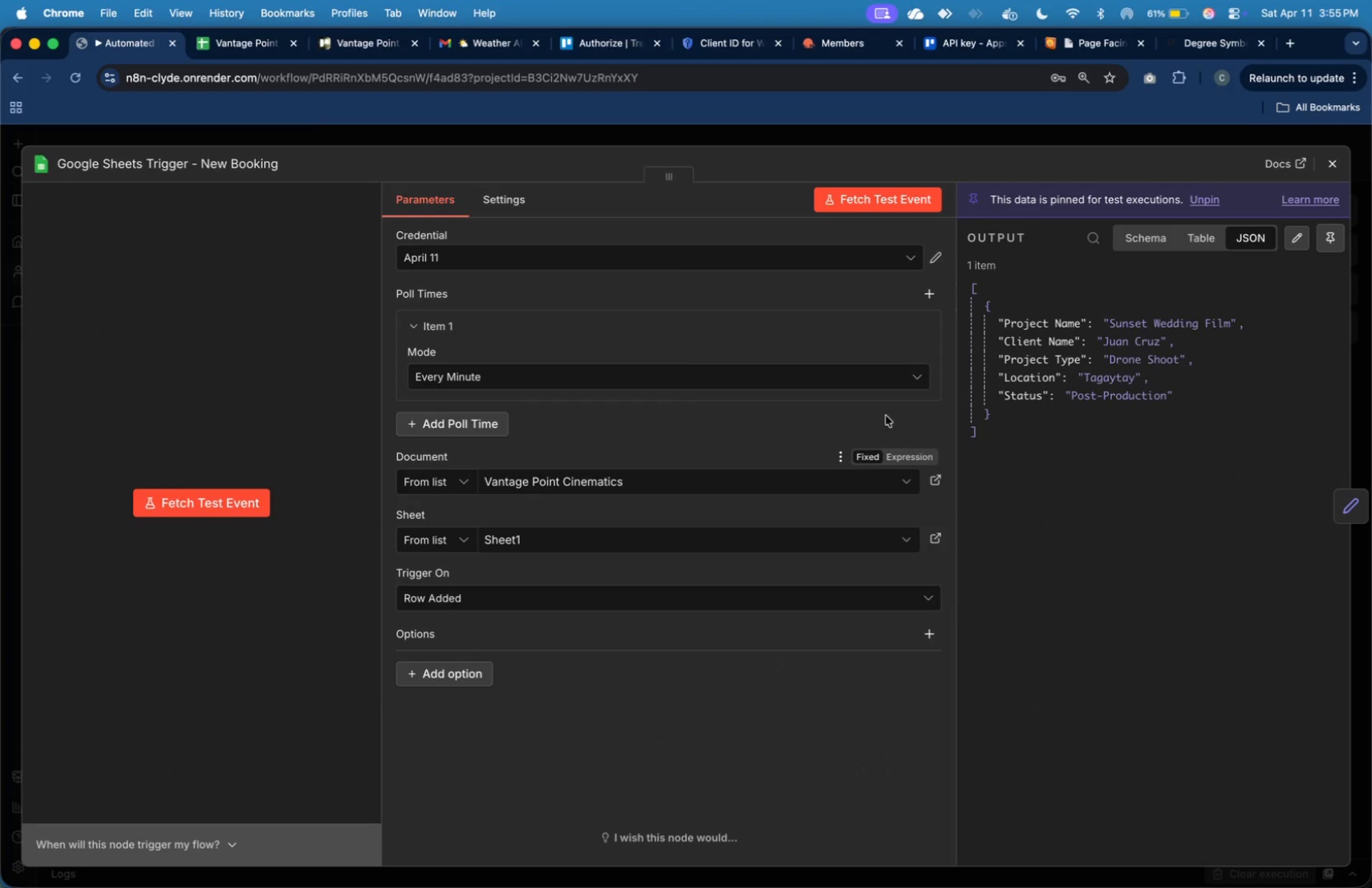 
left_click([1329, 159])
 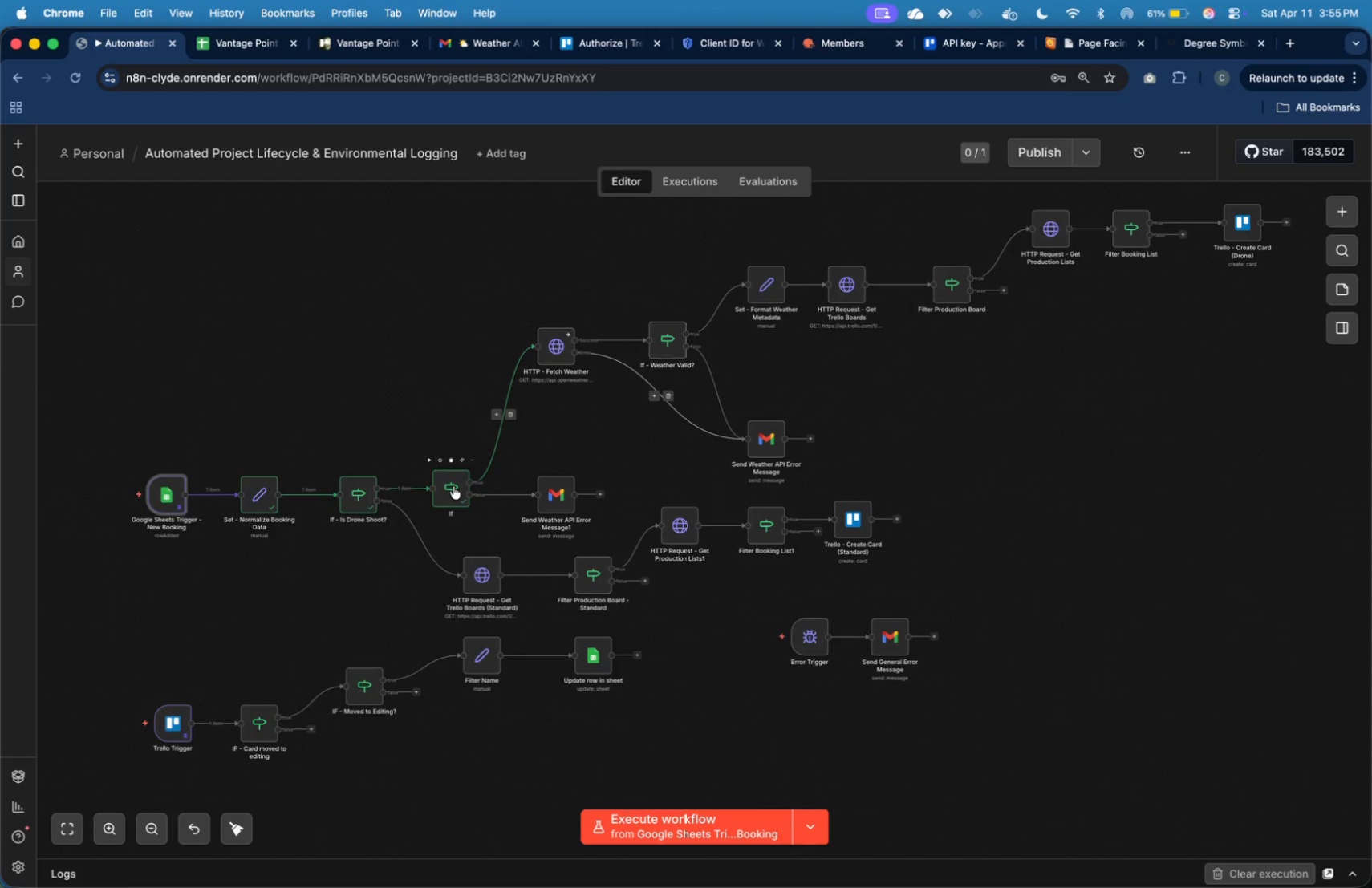 
double_click([453, 486])
 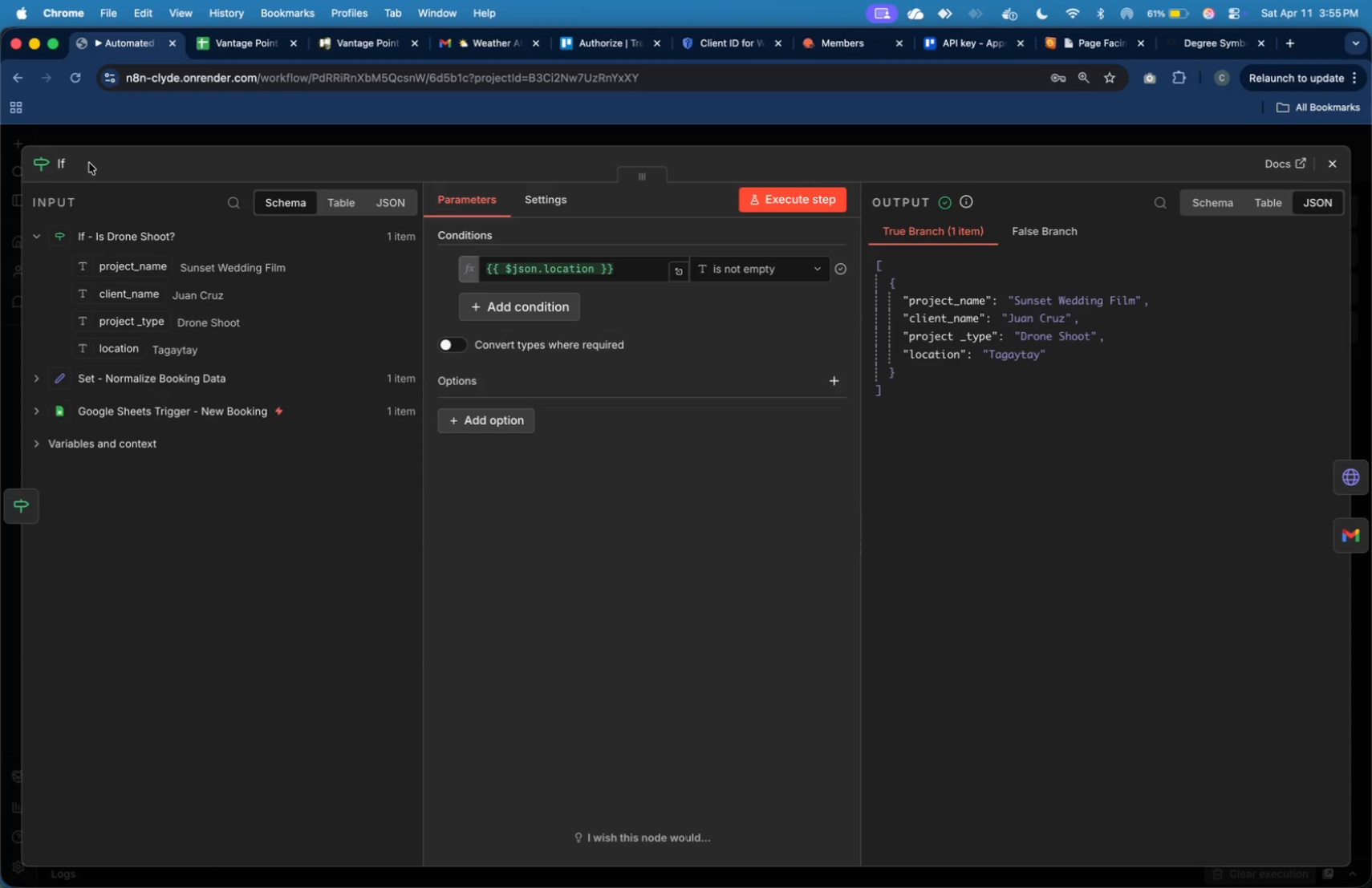 
left_click([67, 163])
 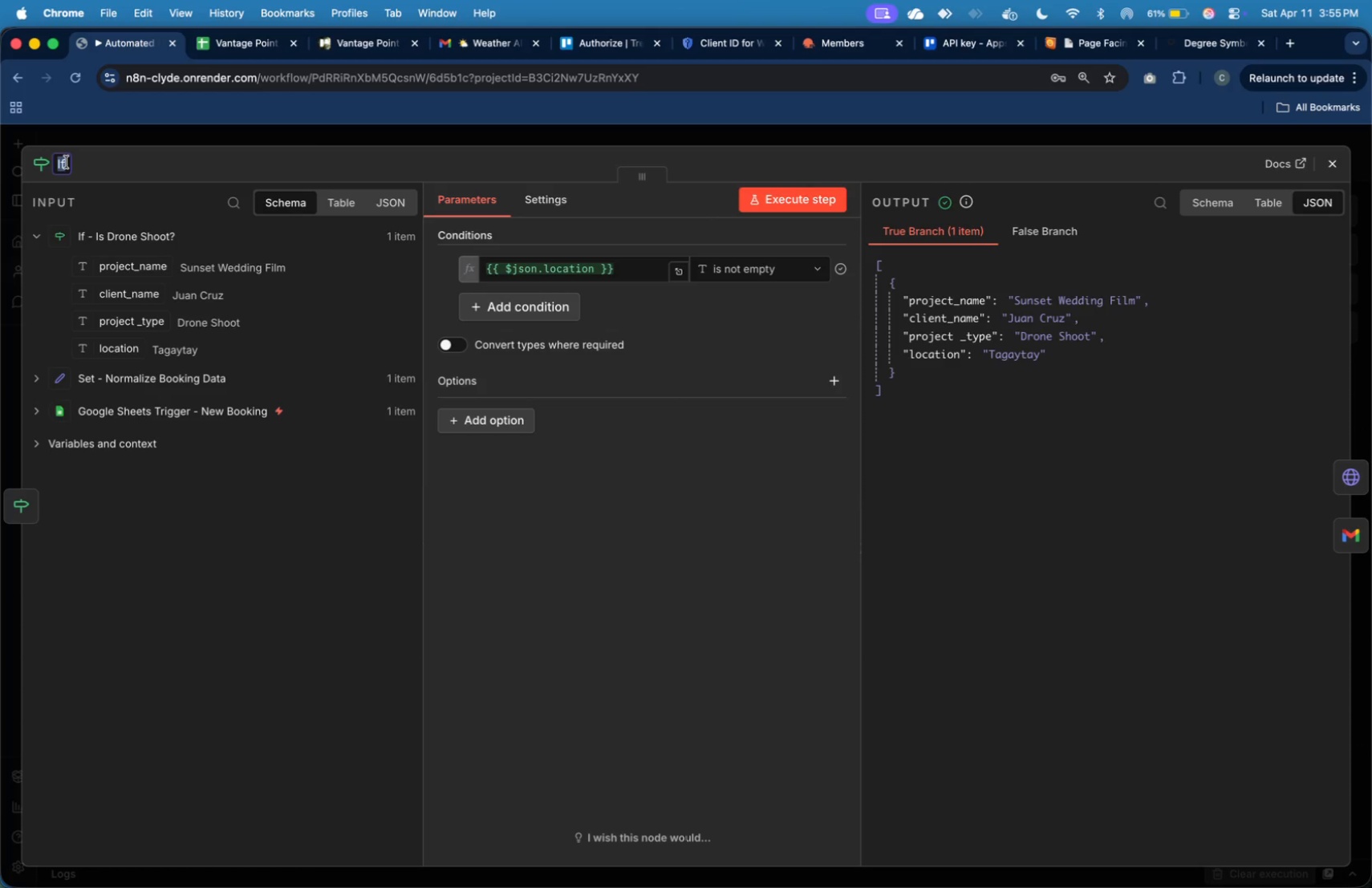 
key(ArrowRight)
 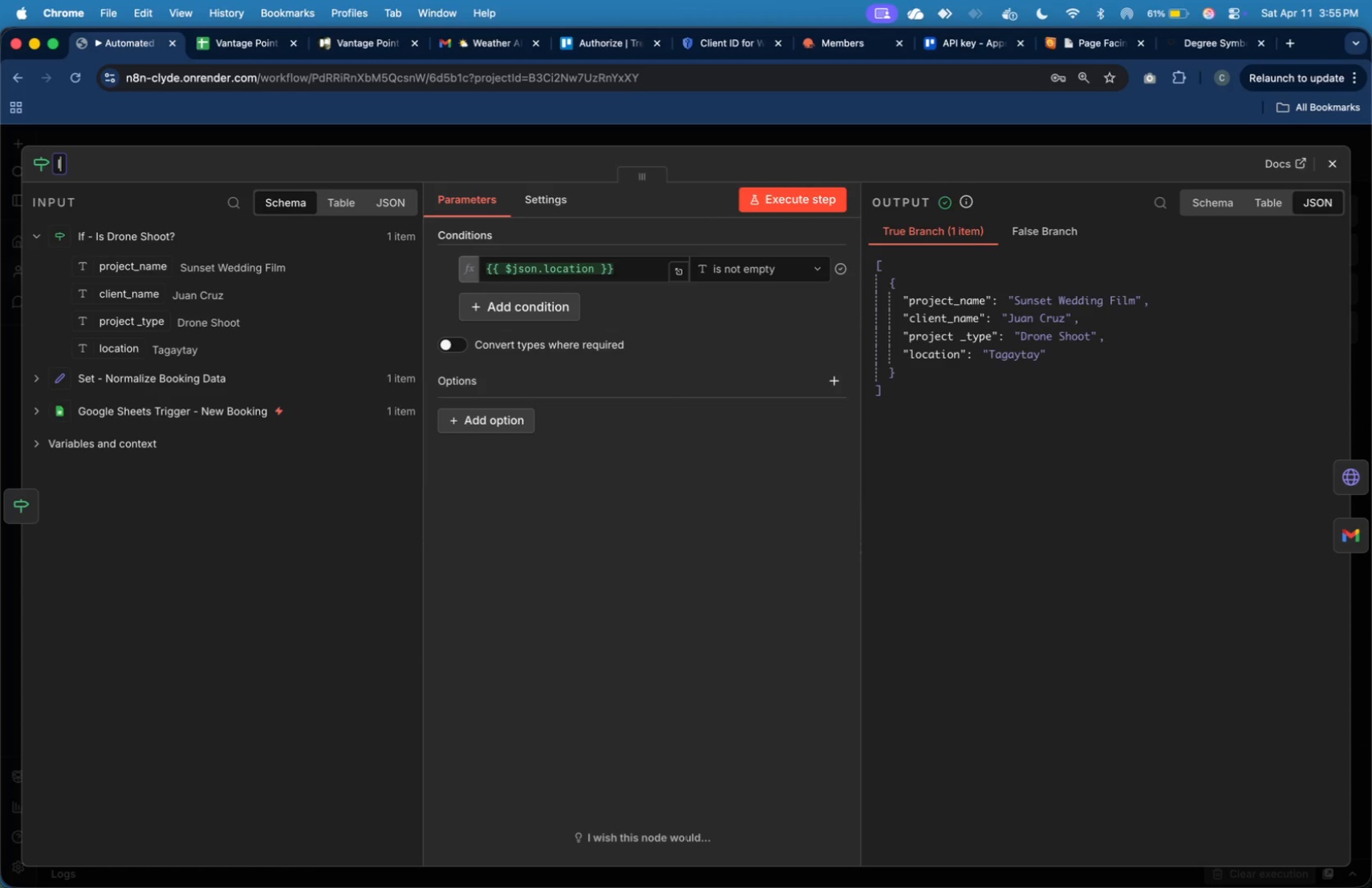 
key(Backspace)
type(F - Location Exists?)
 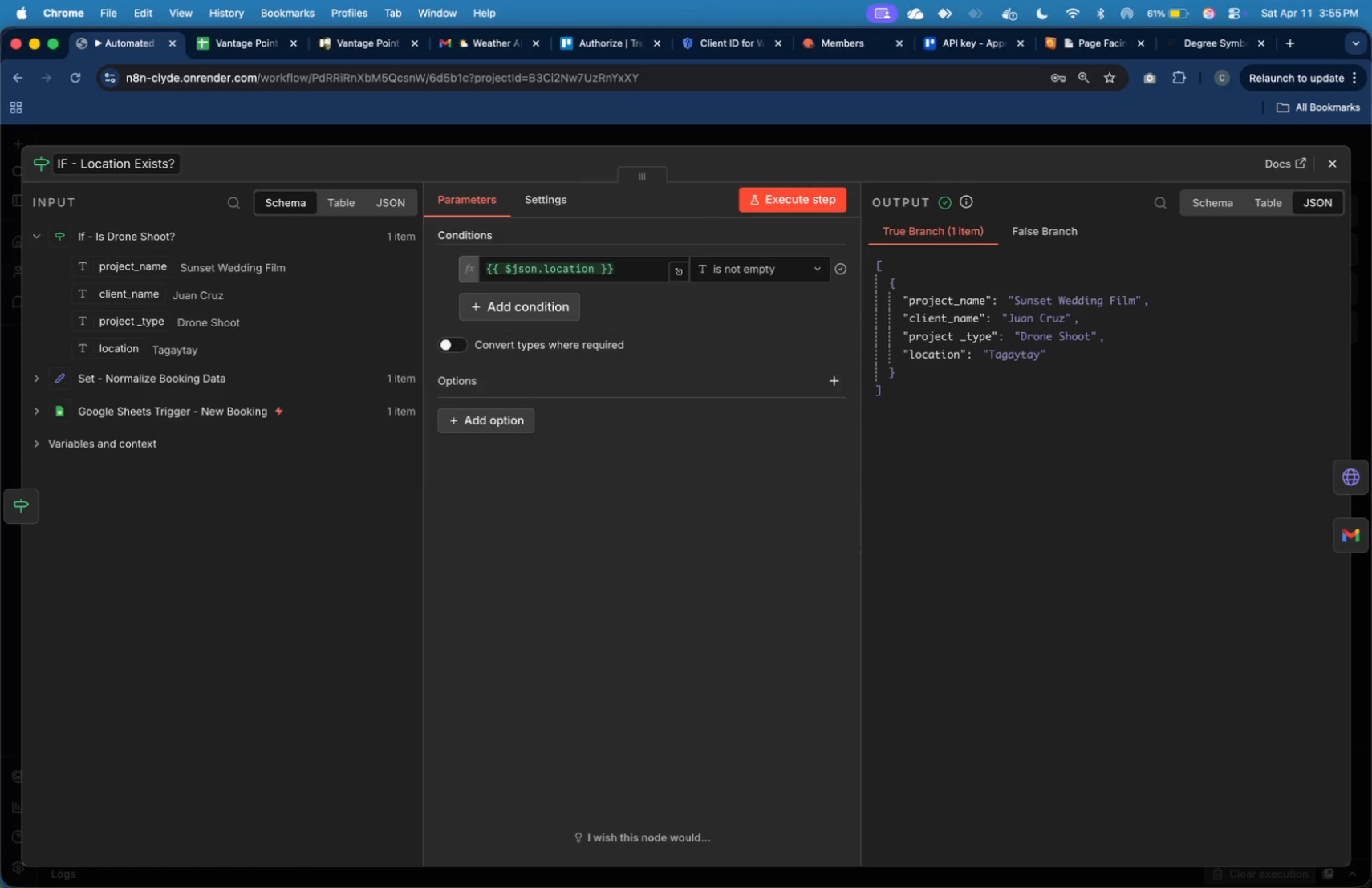 
 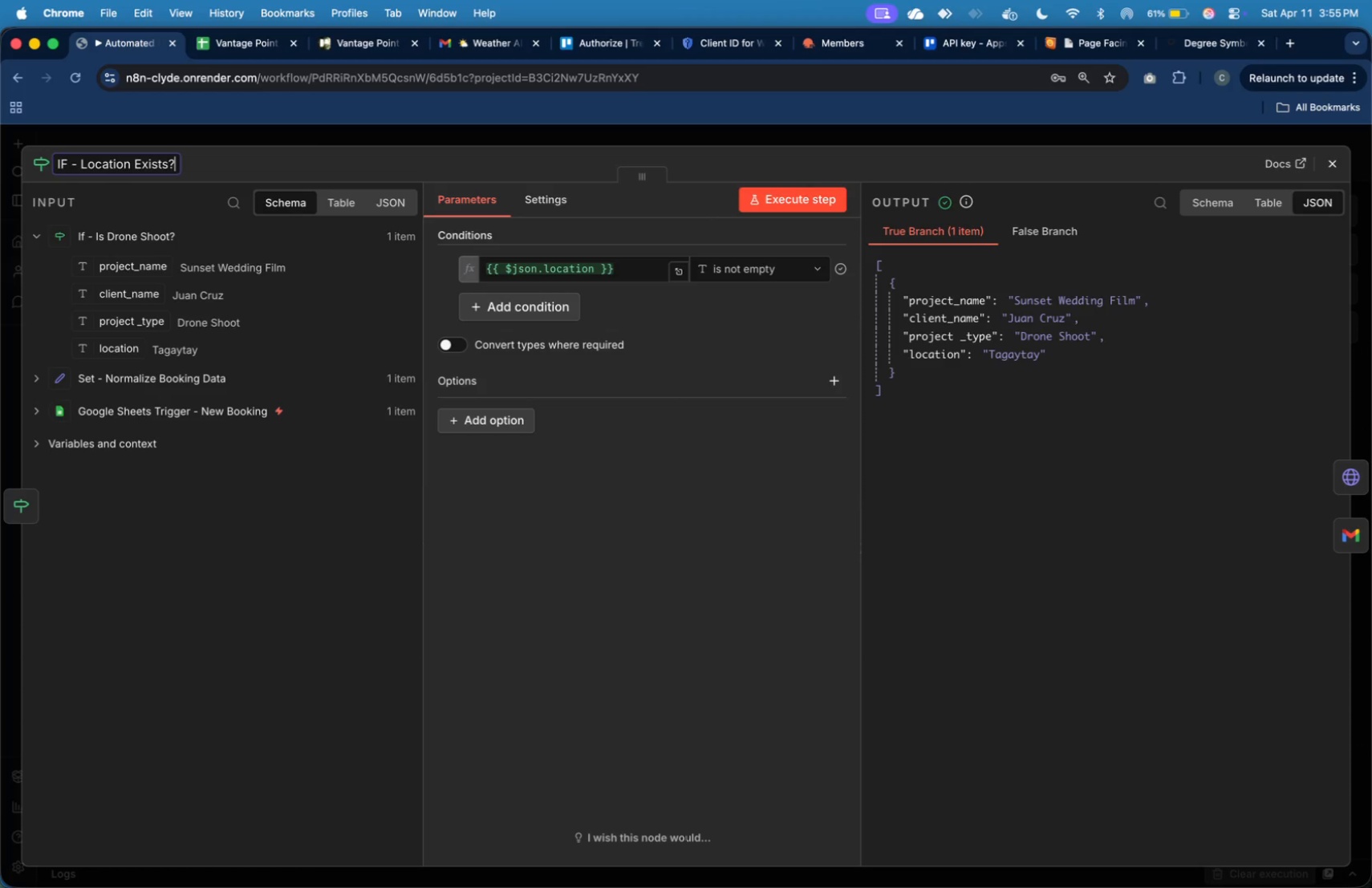 
key(Enter)
 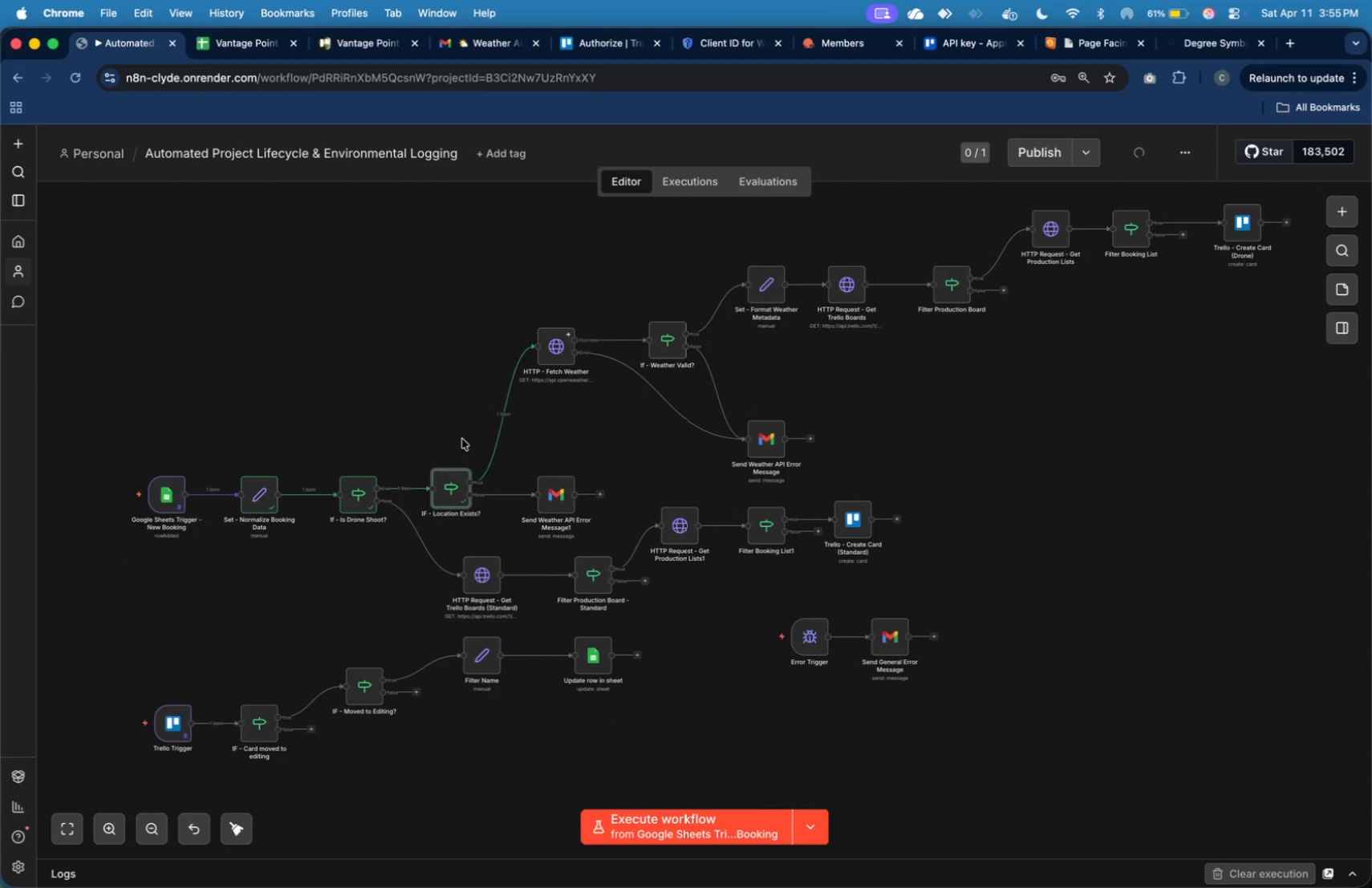 
double_click([173, 483])
 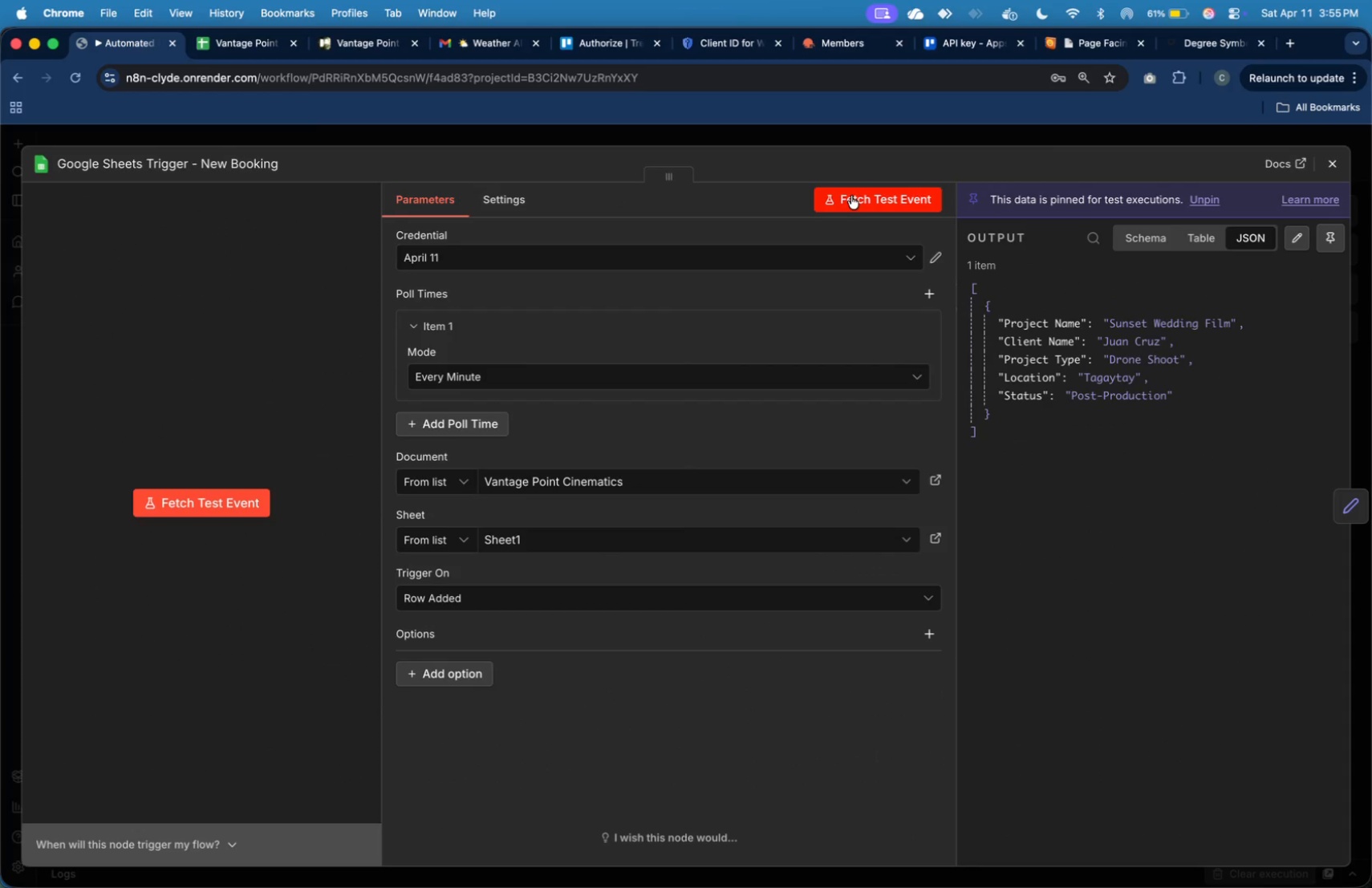 
left_click([851, 196])
 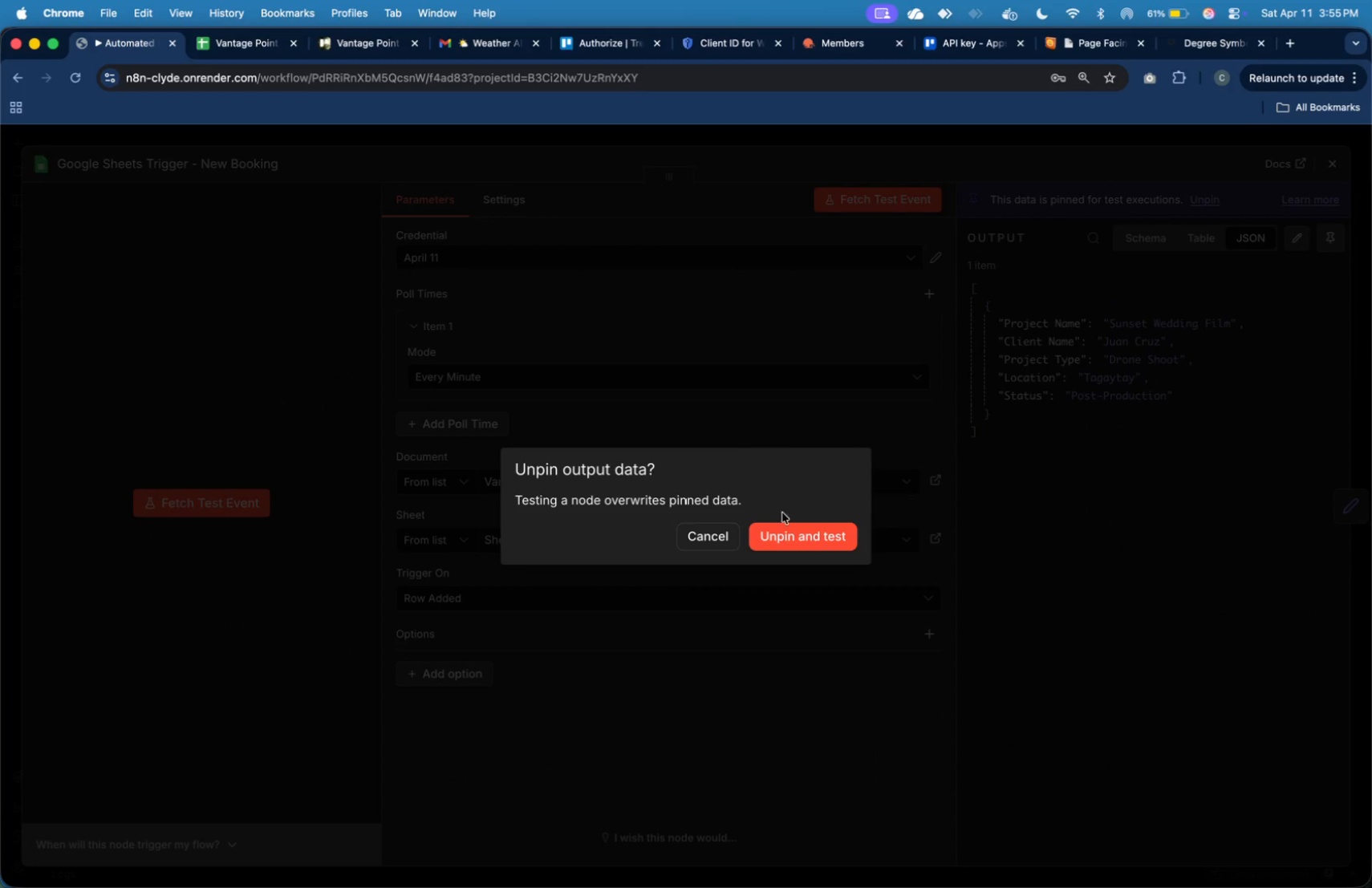 
left_click([784, 528])
 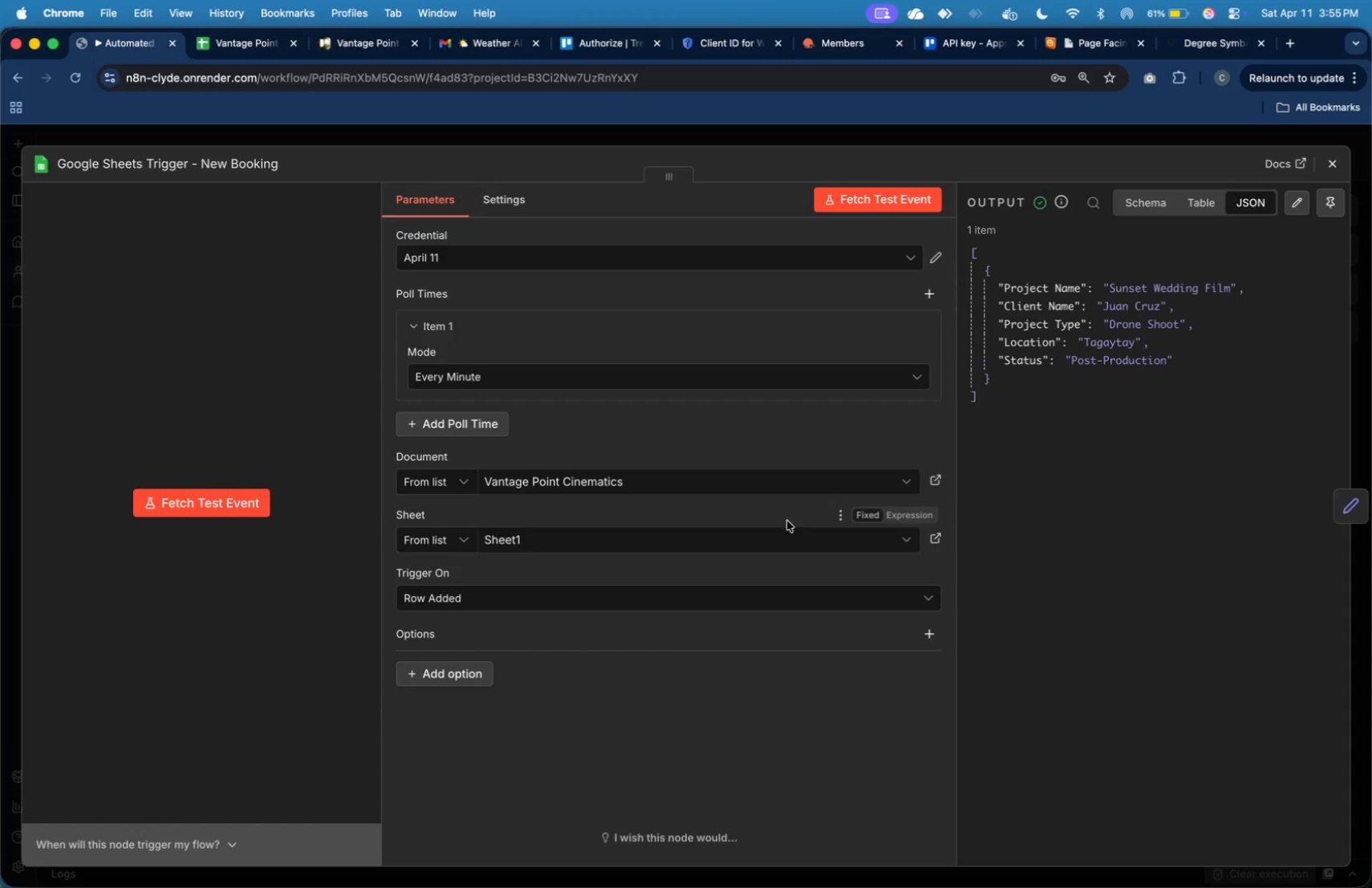 
mouse_move([788, 482])
 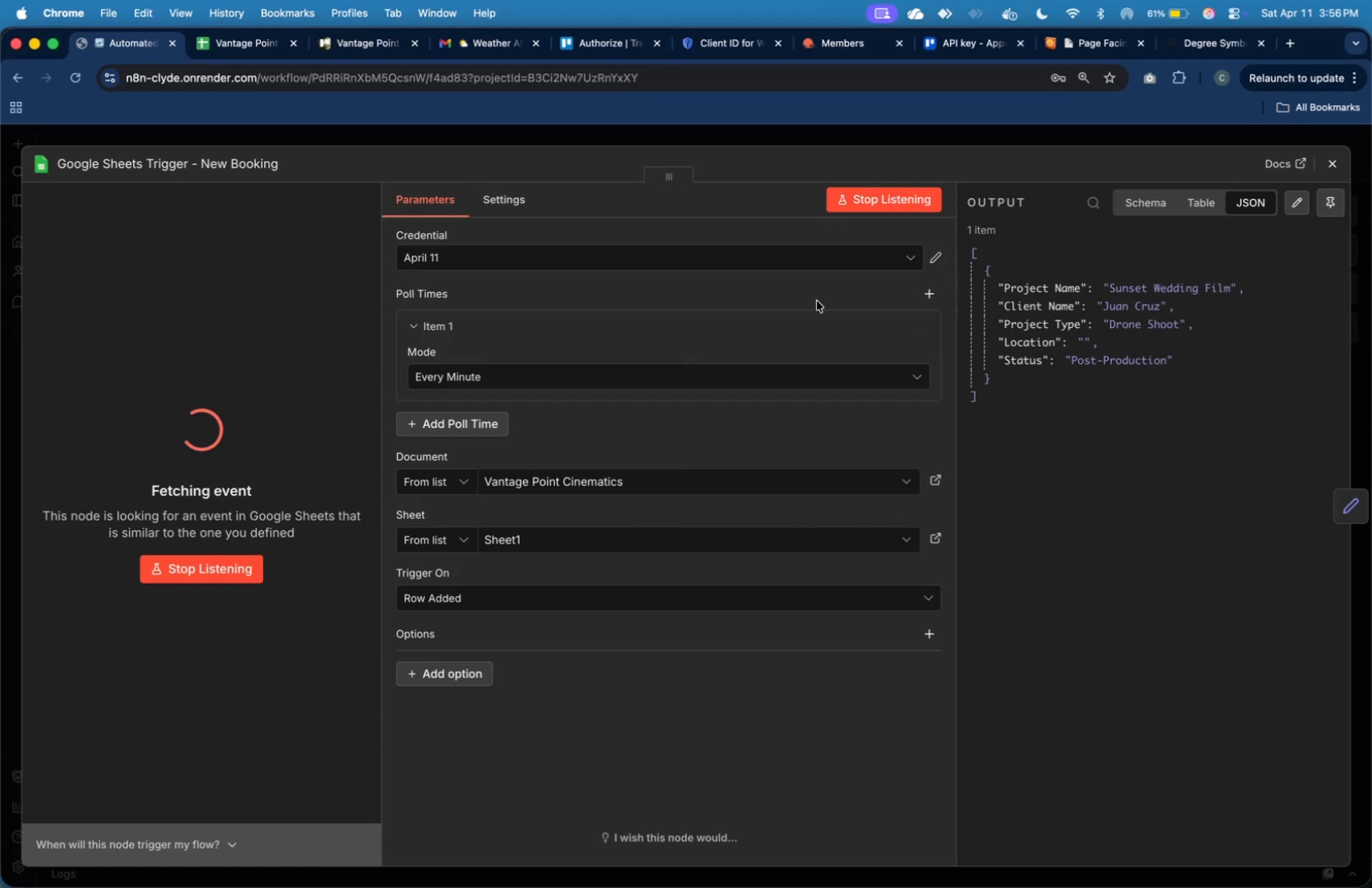 
wait(16.11)
 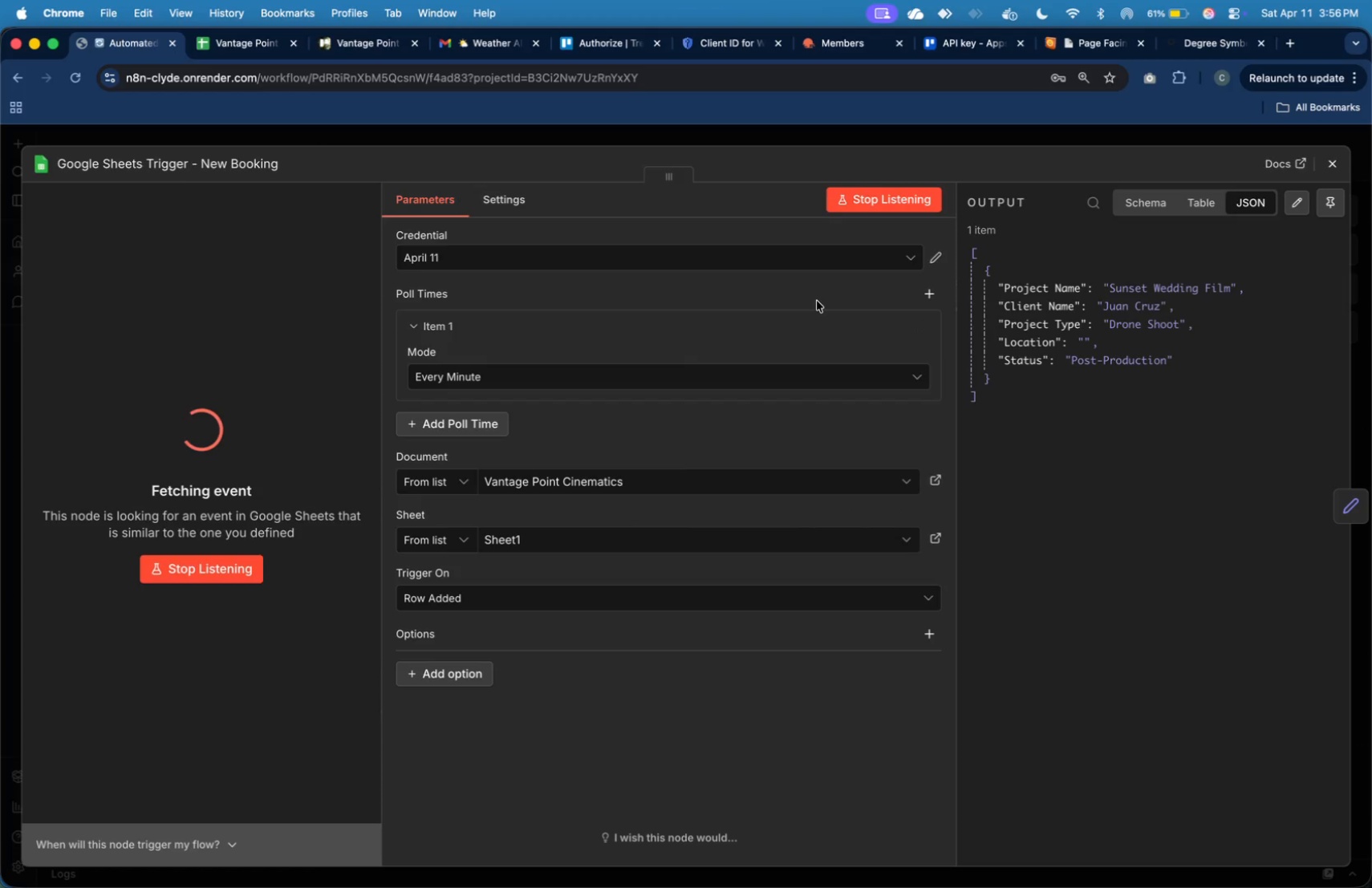 
left_click([1328, 201])
 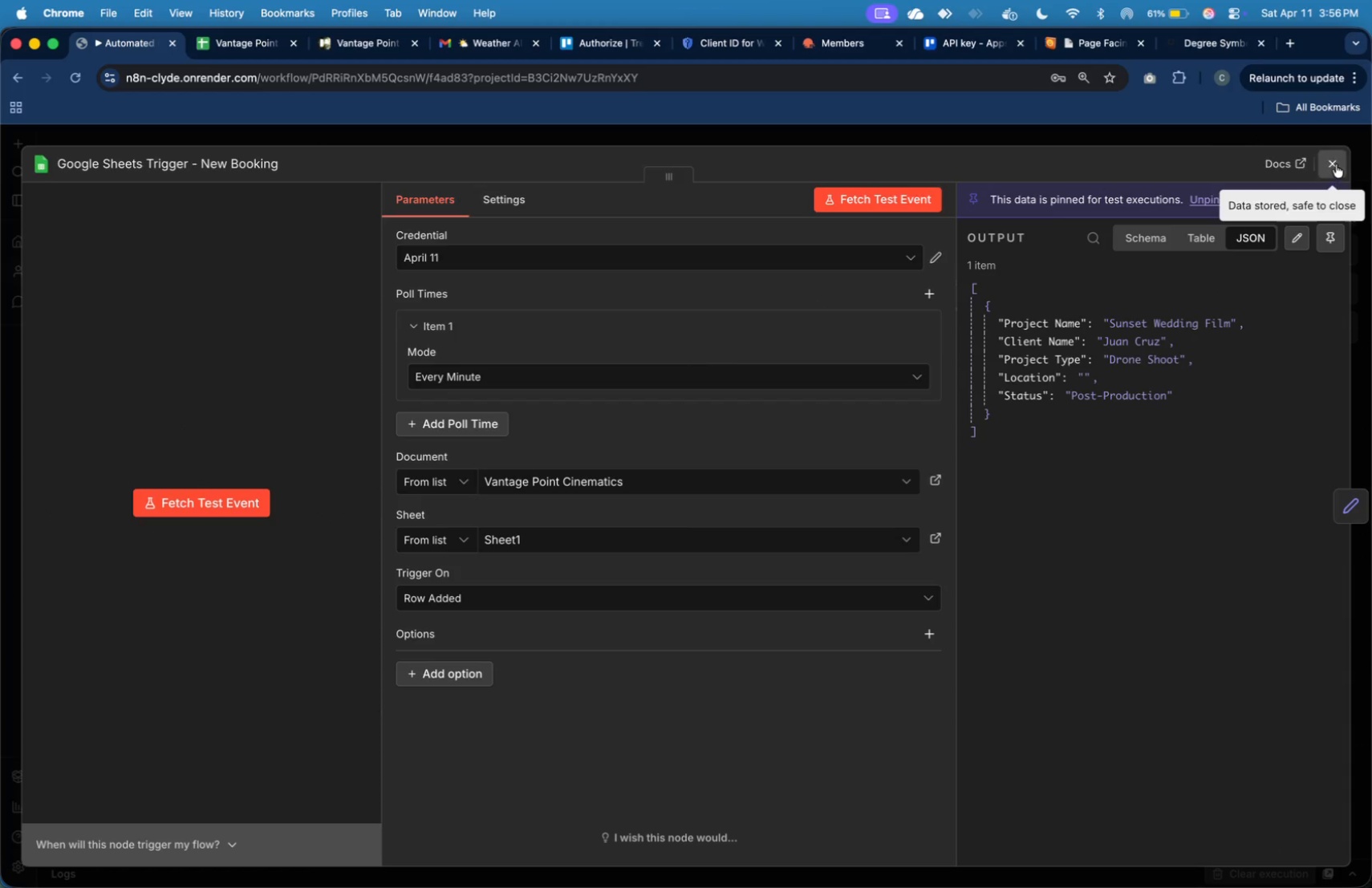 
left_click([1336, 164])
 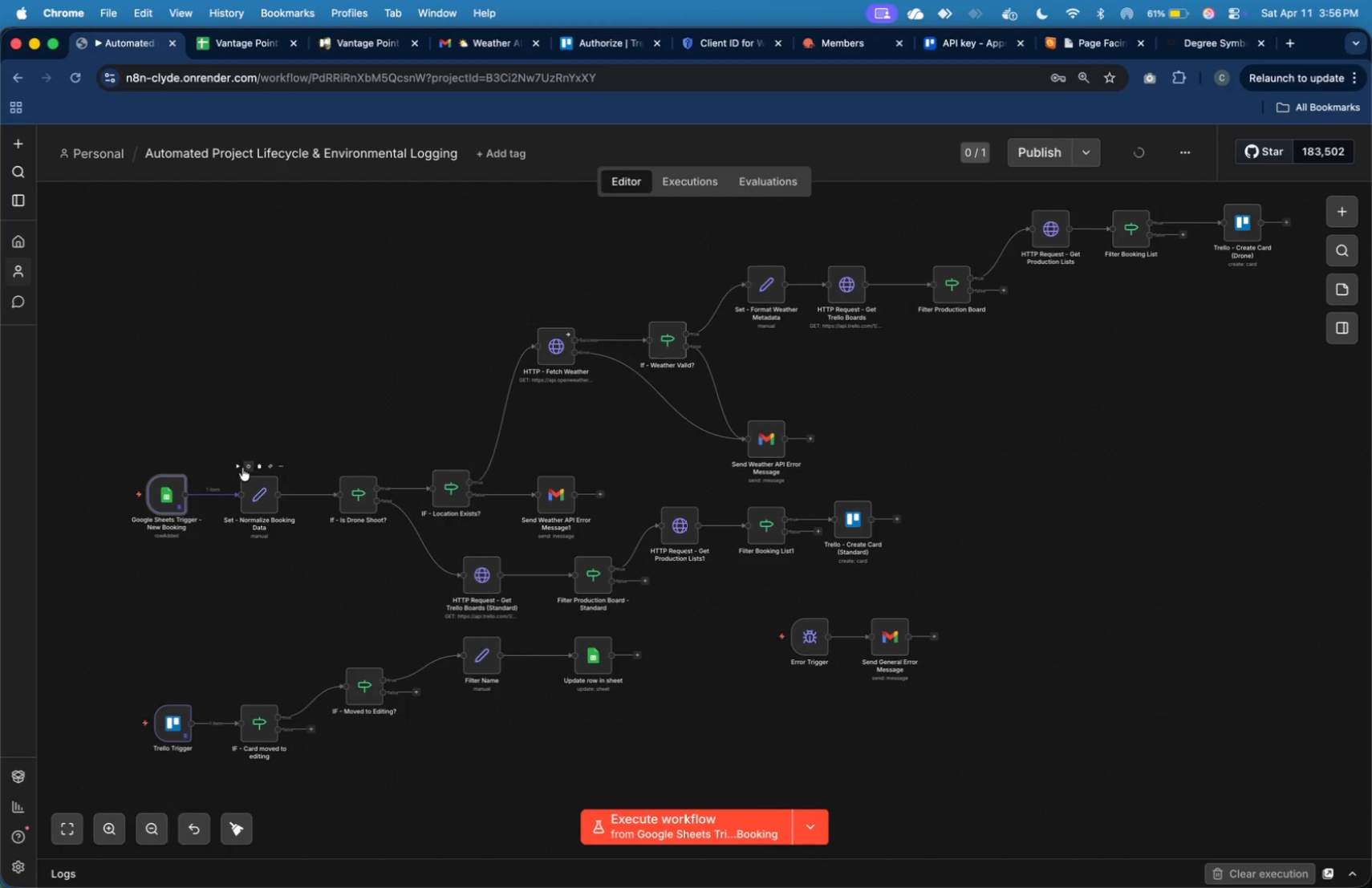 
left_click([238, 468])
 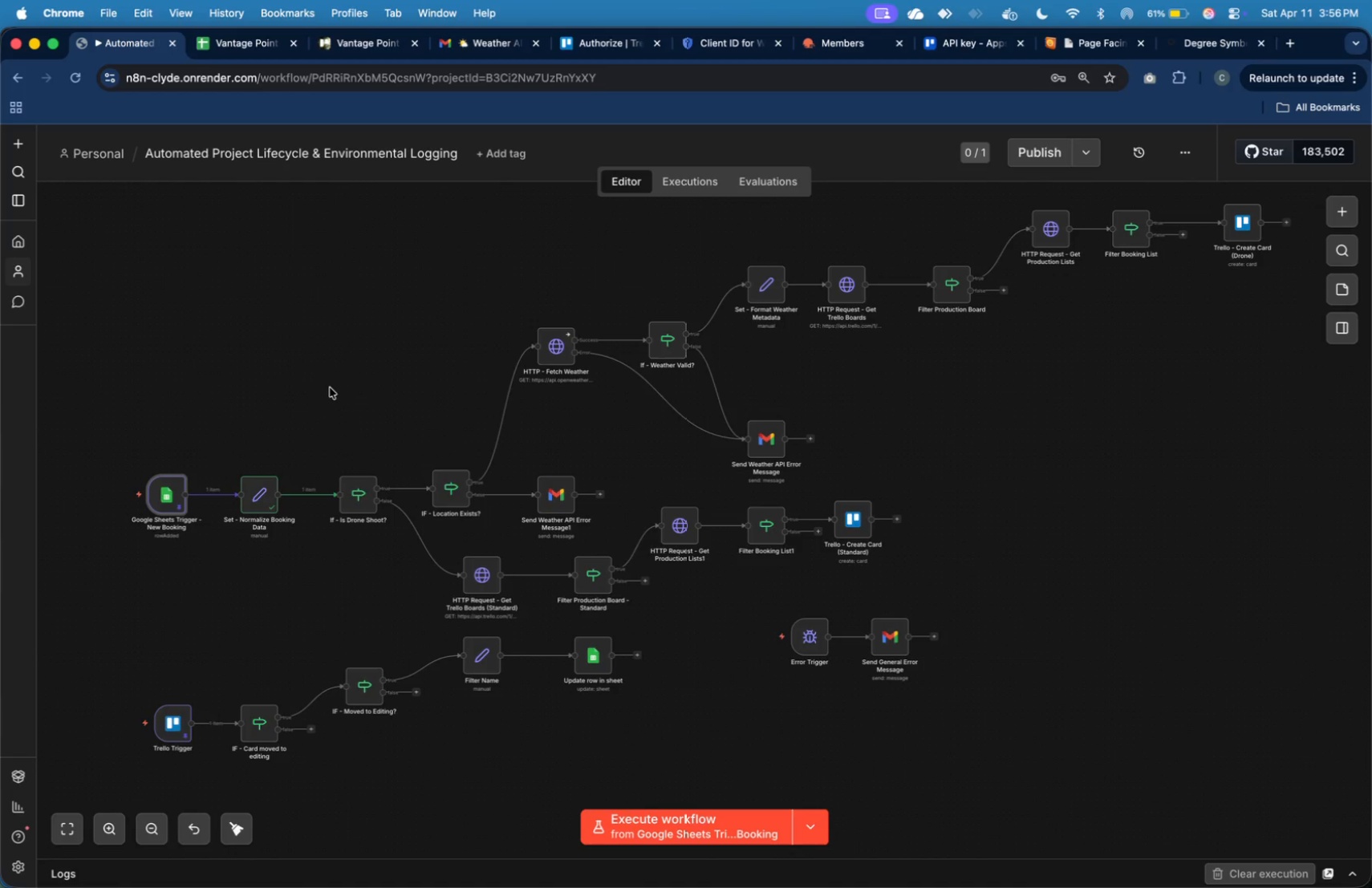 
wait(29.08)
 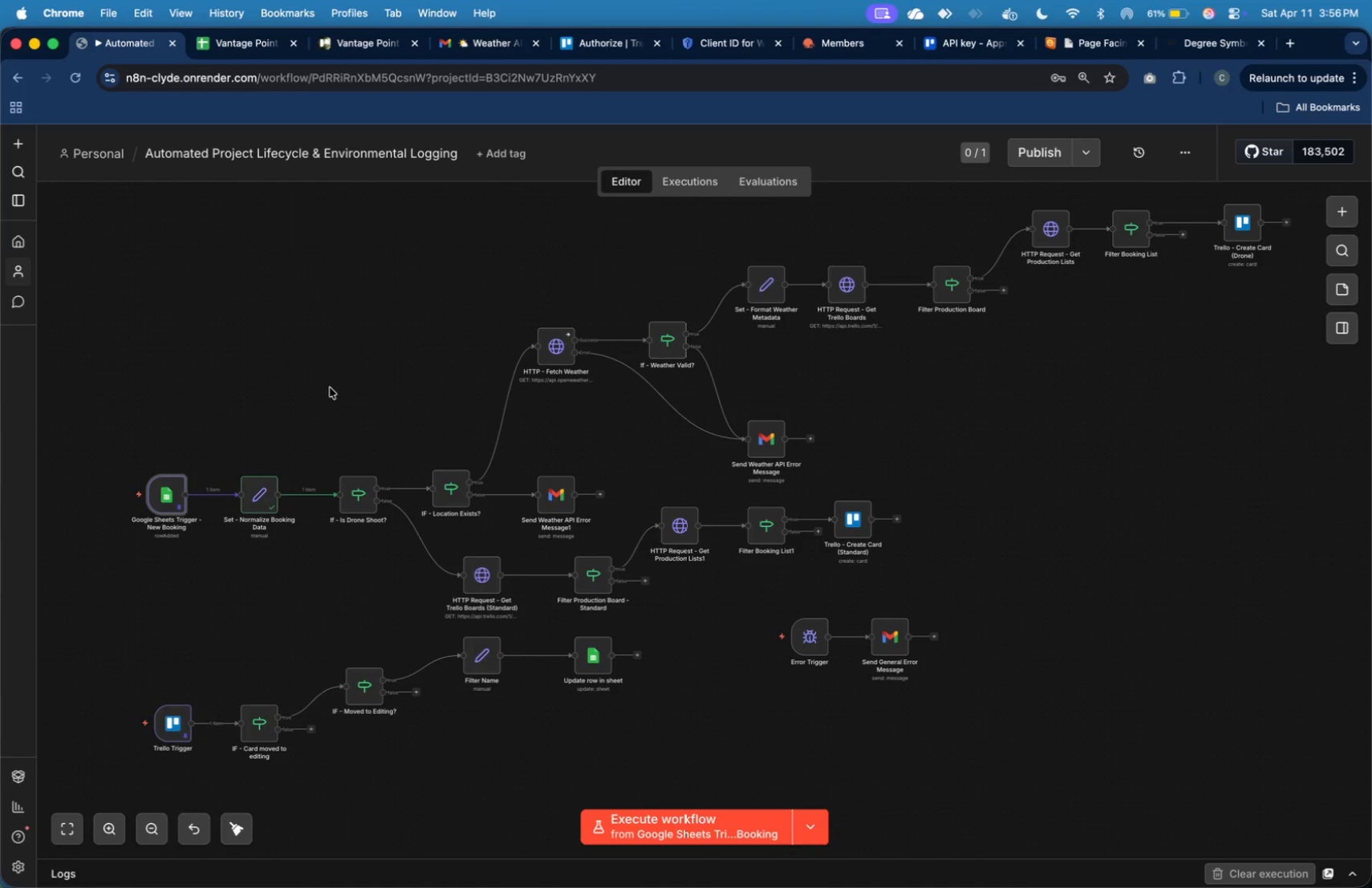 
left_click([432, 460])
 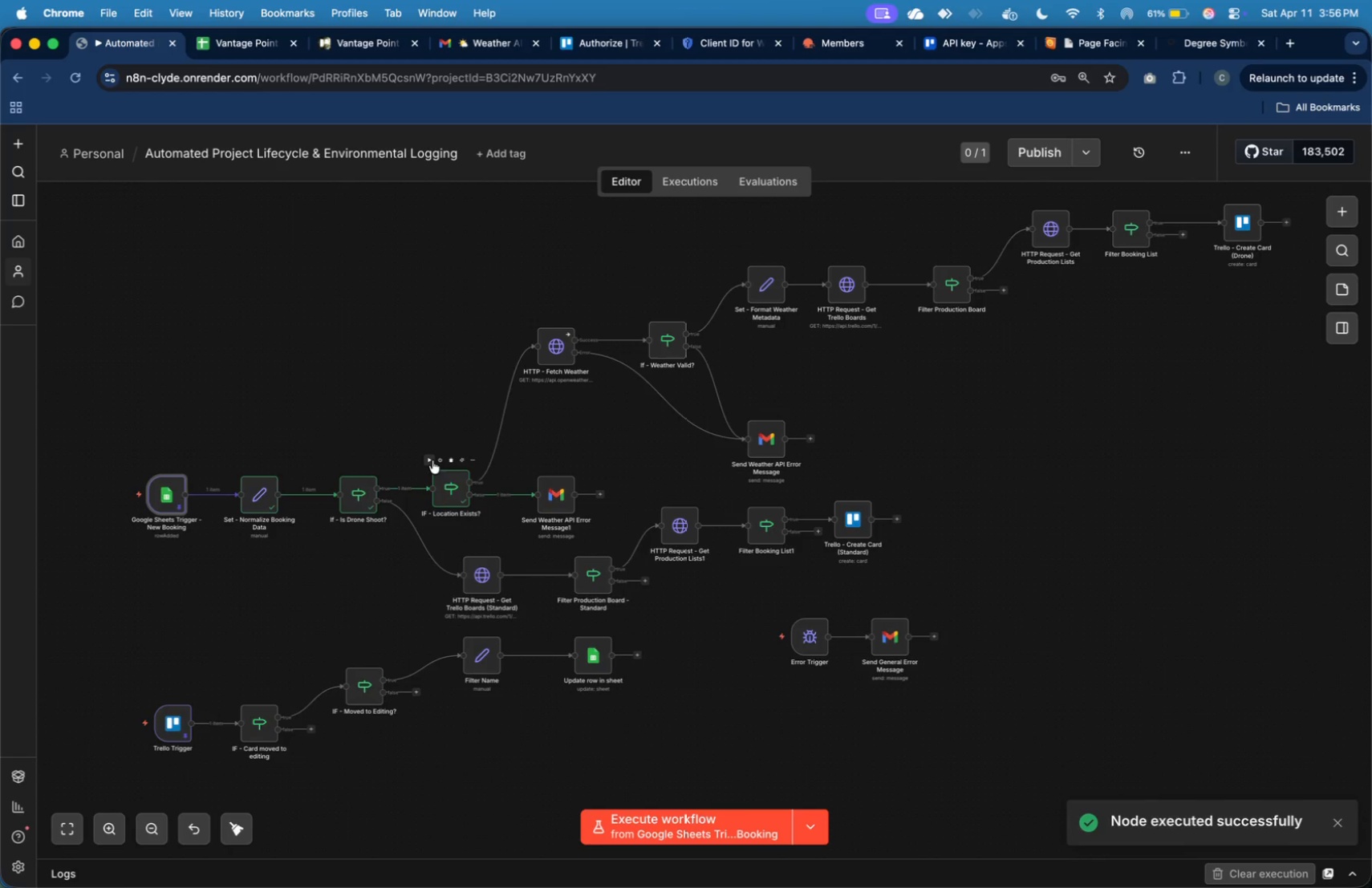 
wait(14.17)
 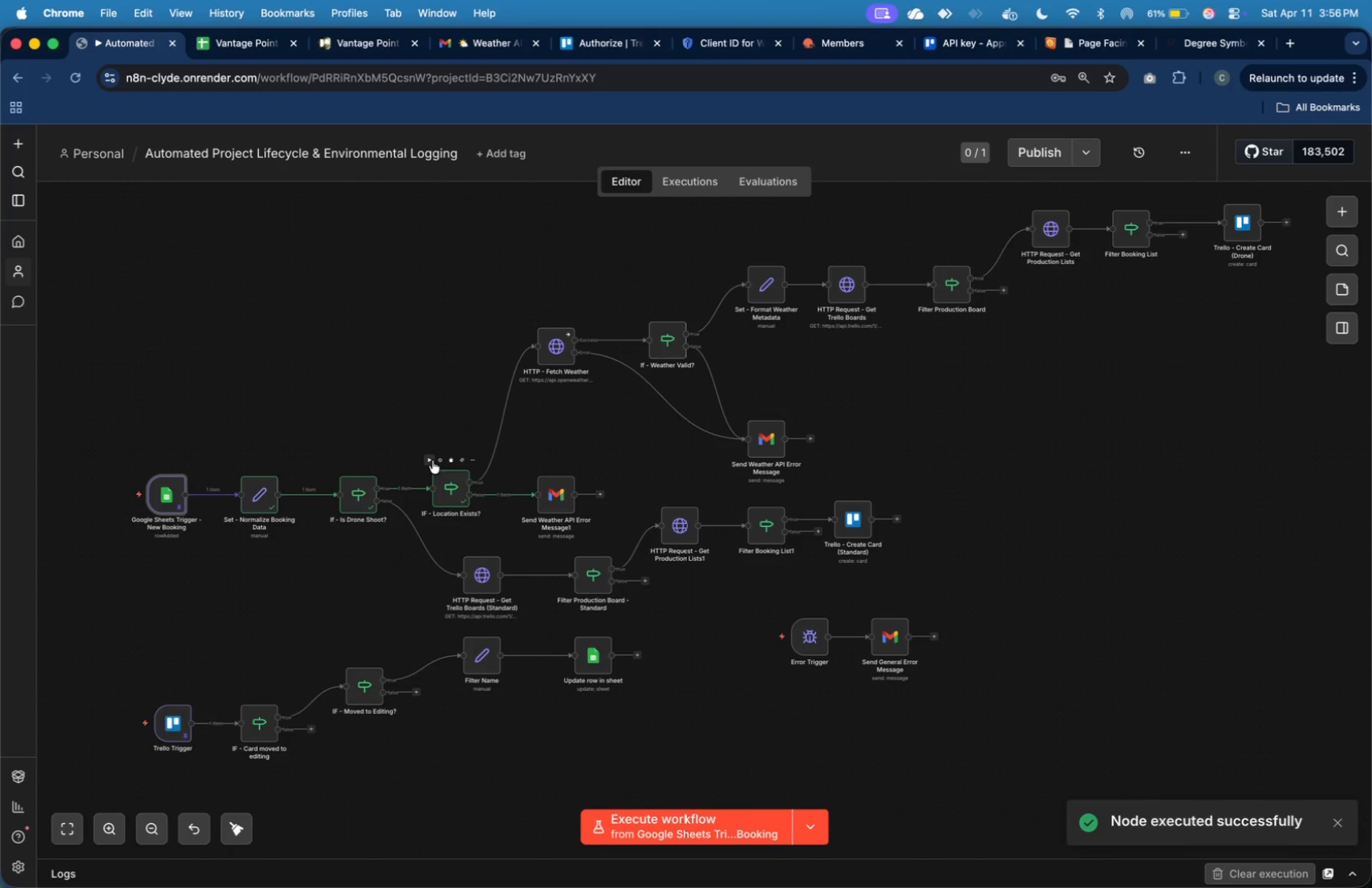 
double_click([552, 489])
 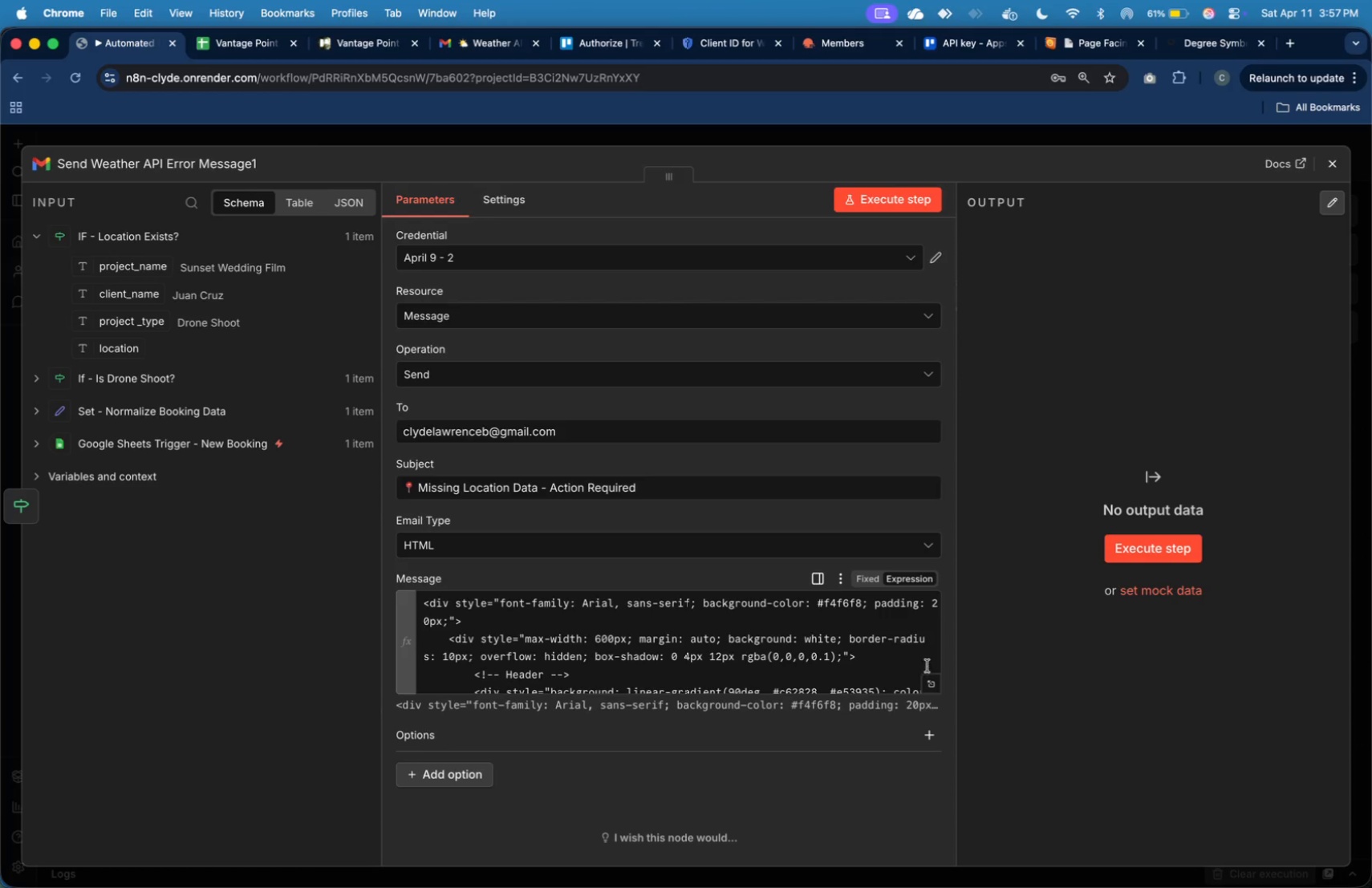 
left_click([932, 683])
 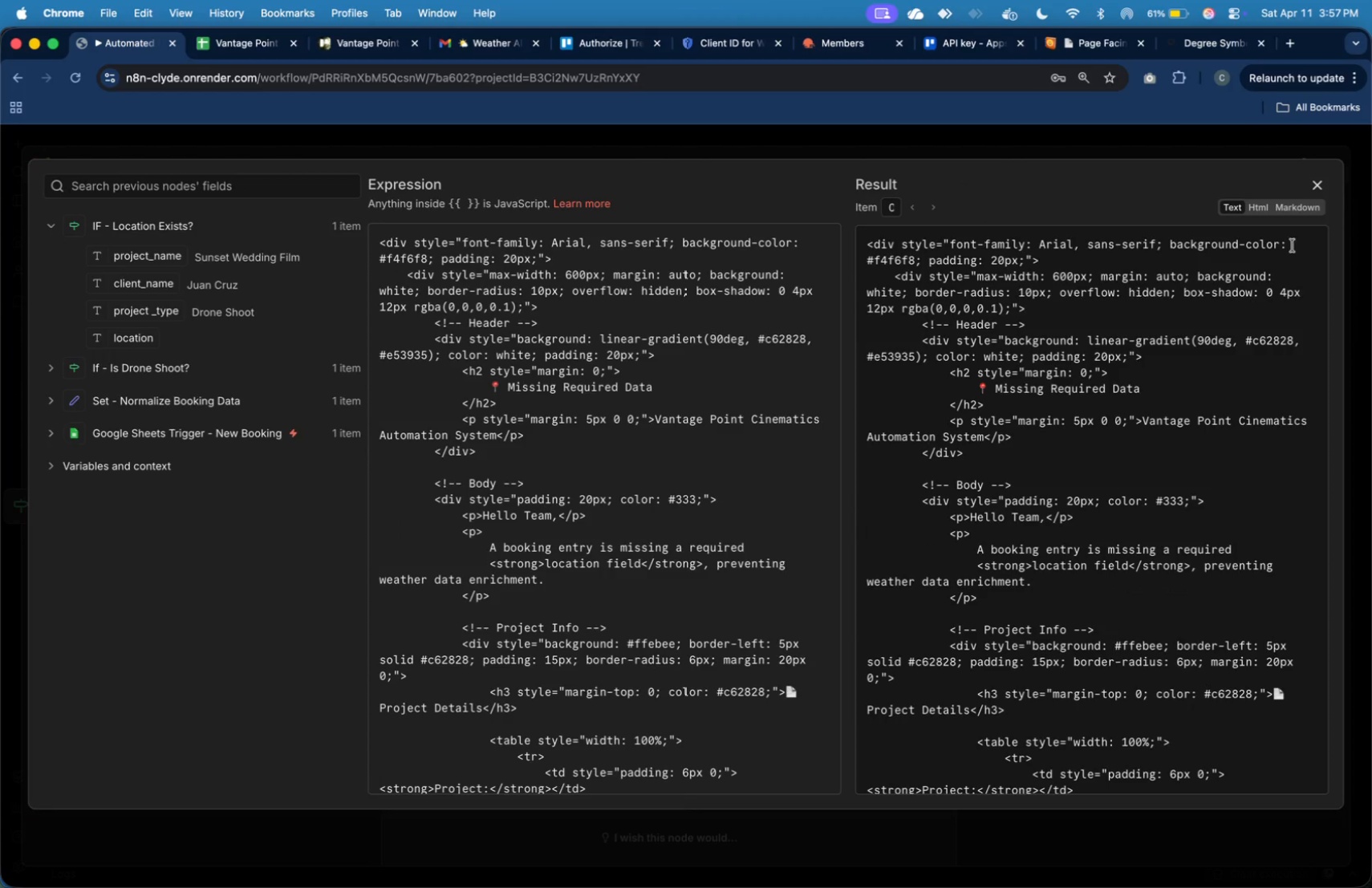 
left_click([1259, 209])
 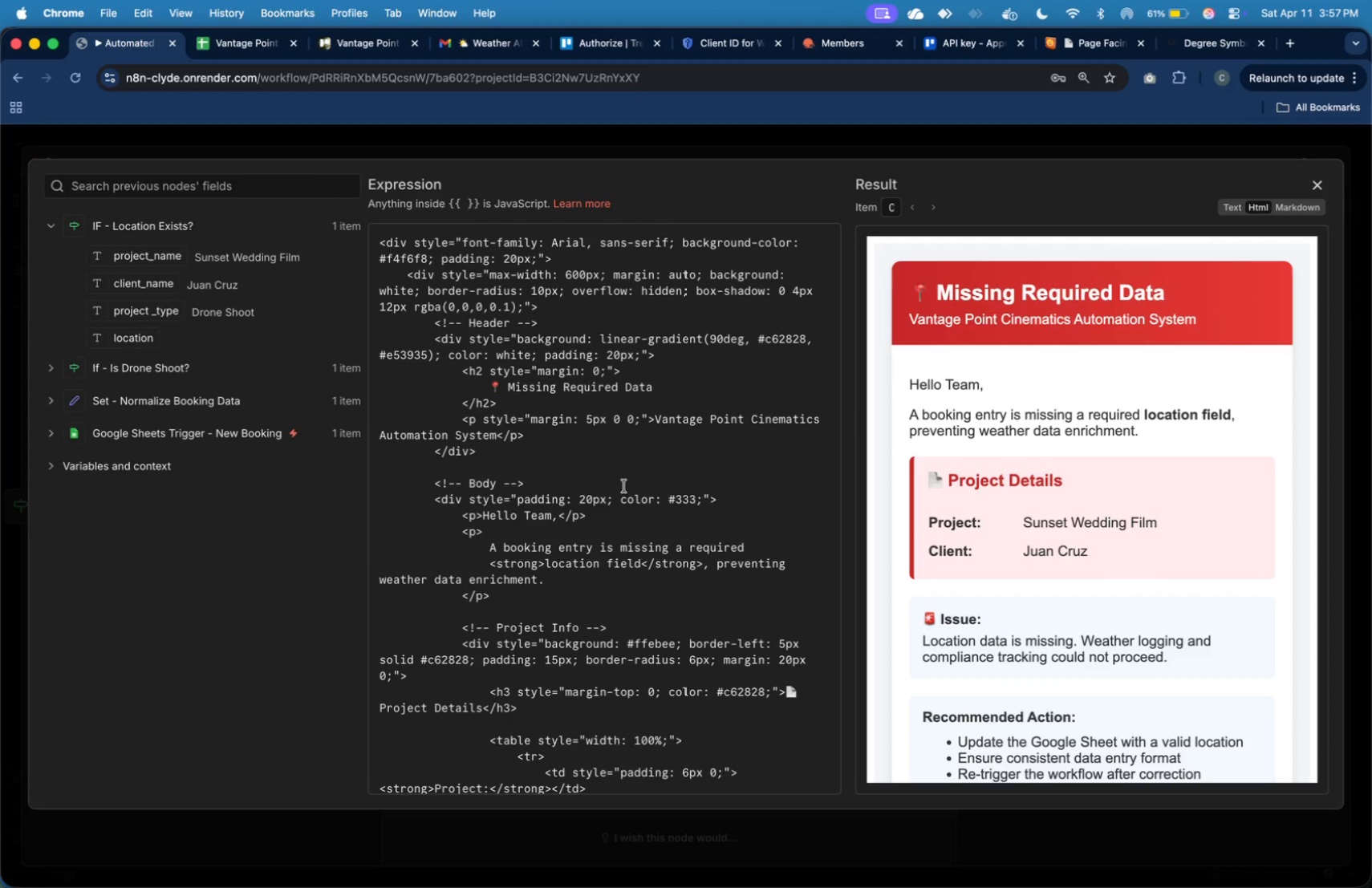 
scroll: coordinate [544, 428], scroll_direction: down, amount: 32.0
 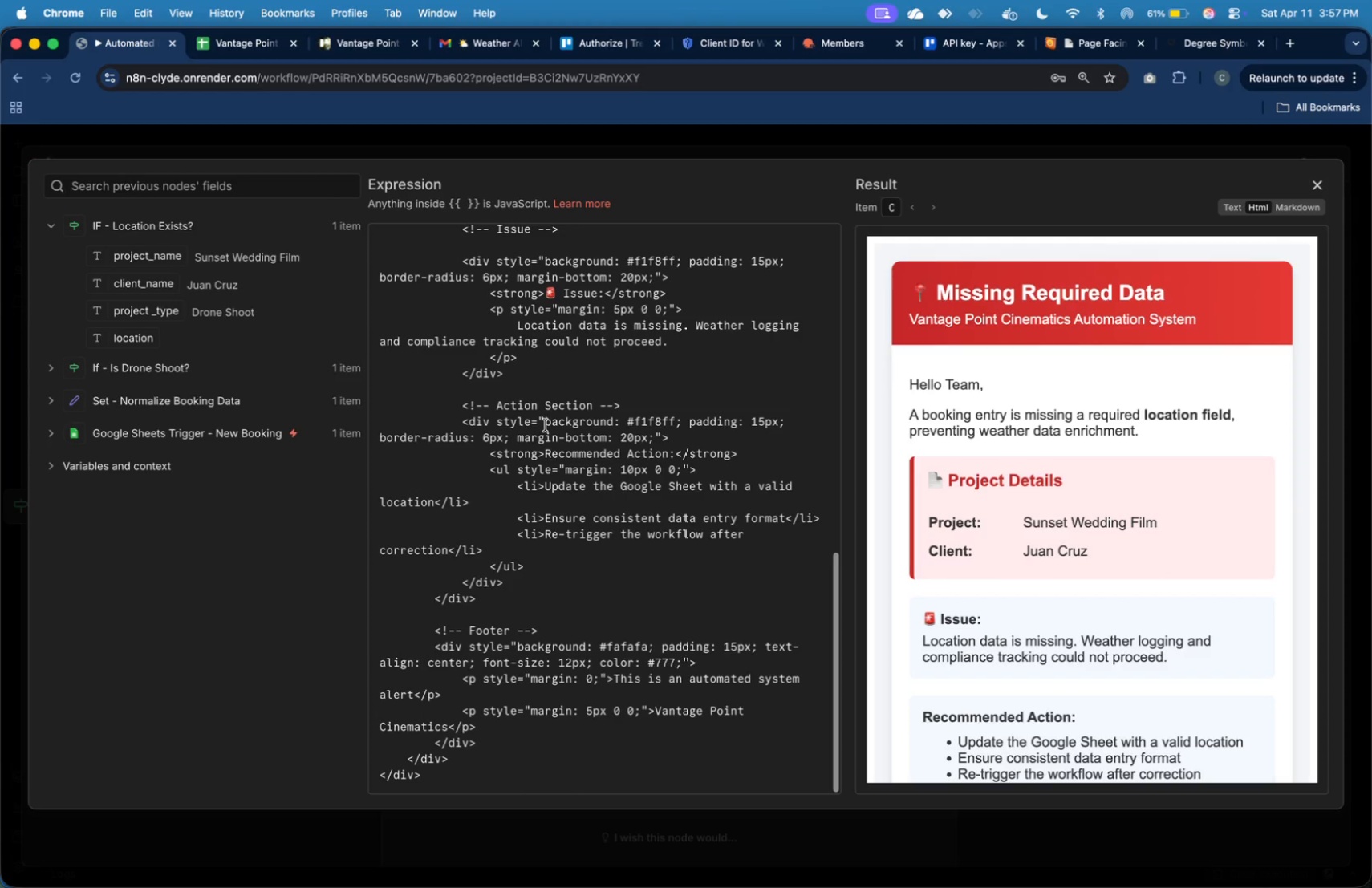 
scroll: coordinate [550, 420], scroll_direction: up, amount: 39.0
 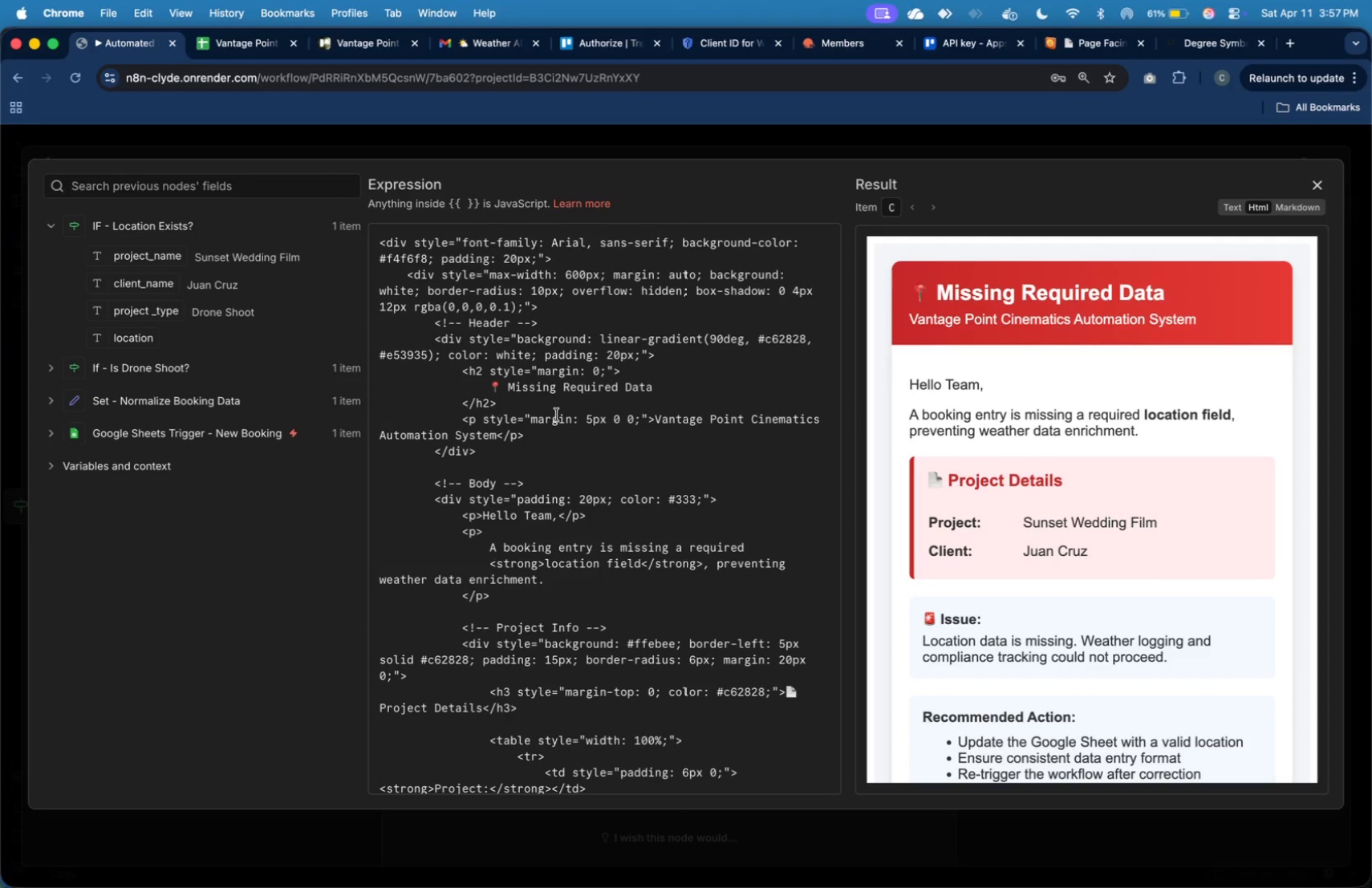 
wait(15.86)
 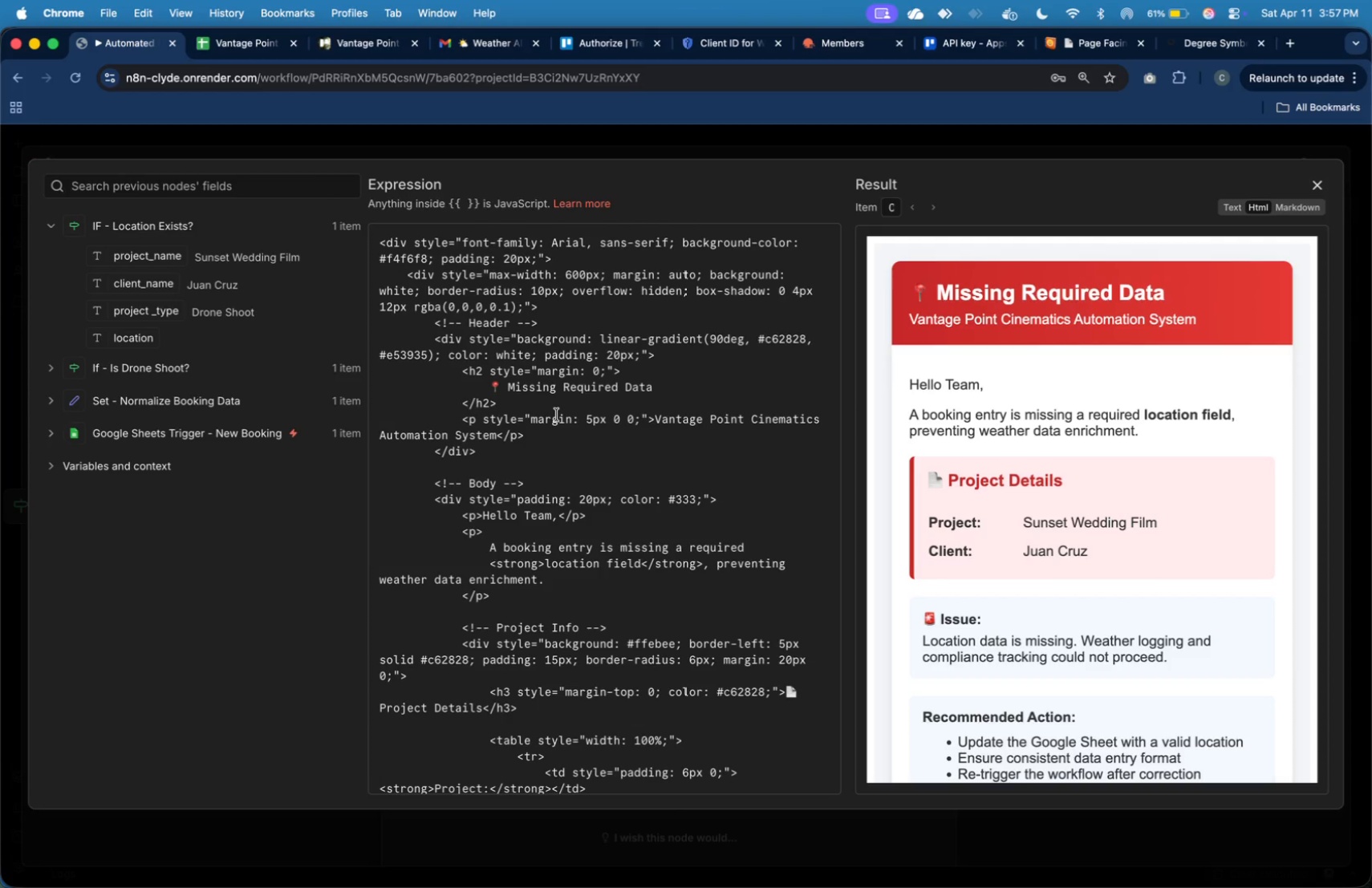 
scroll: coordinate [1110, 618], scroll_direction: down, amount: 31.0
 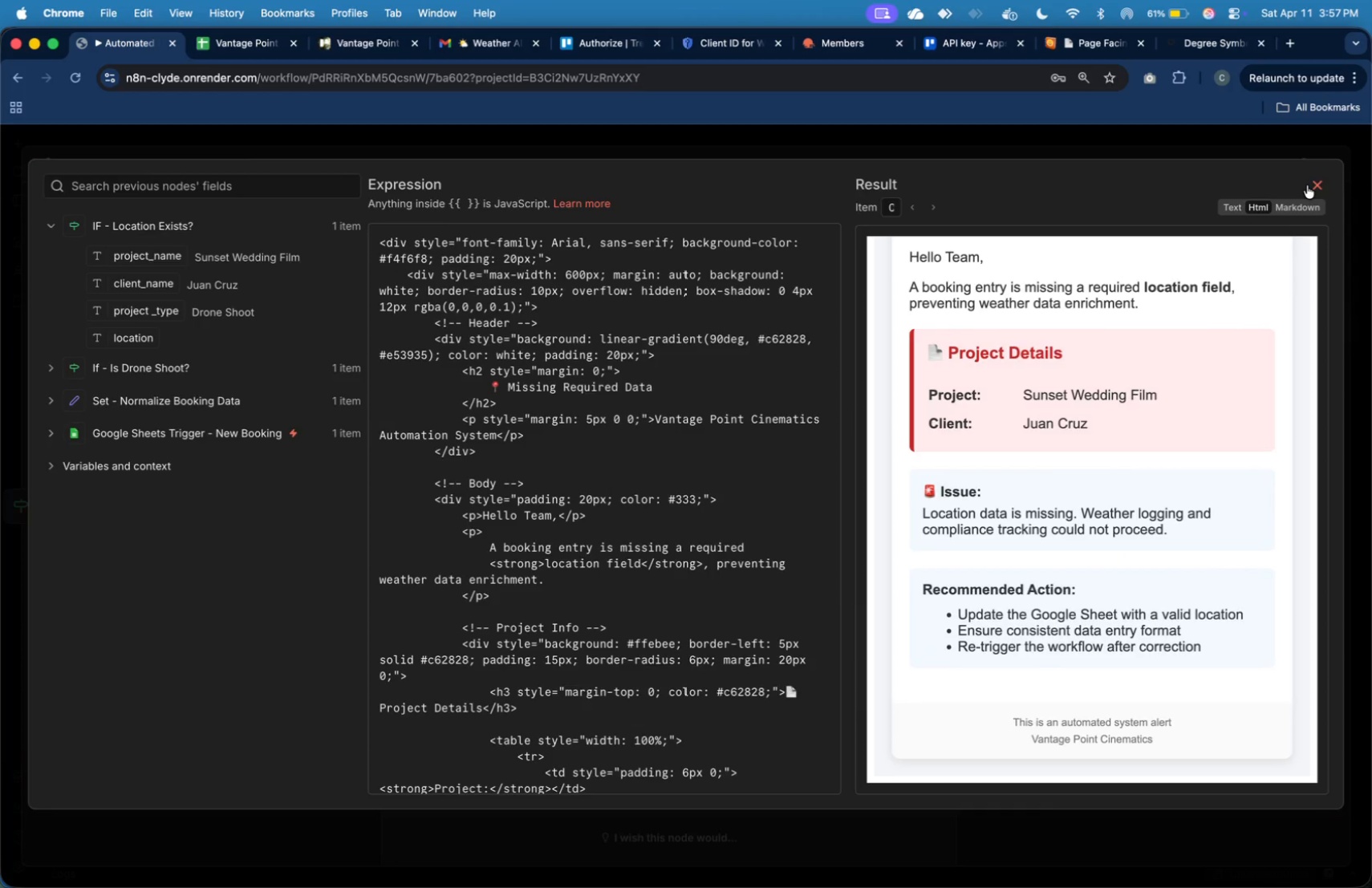 
wait(6.01)
 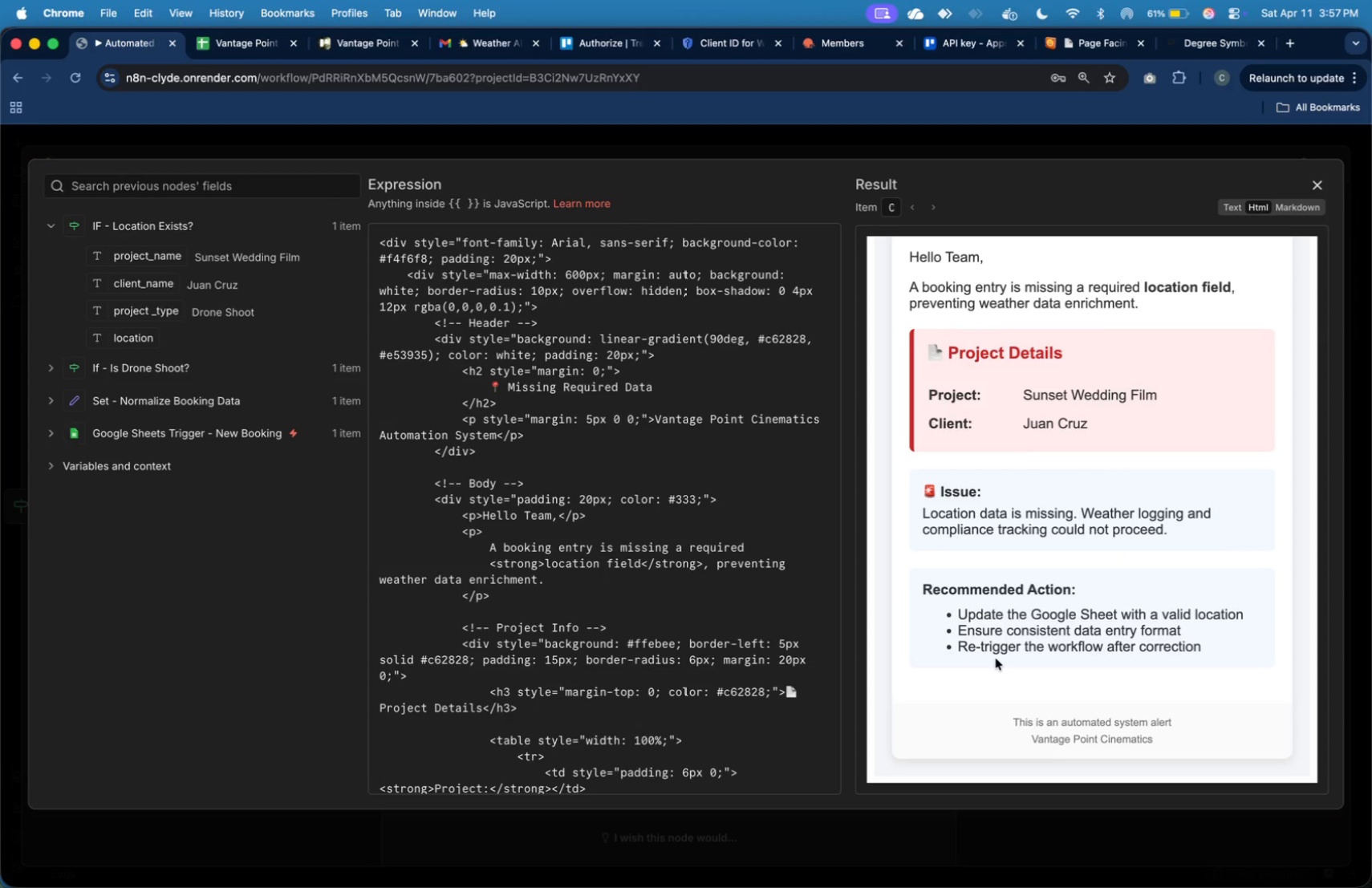 
left_click([1330, 170])
 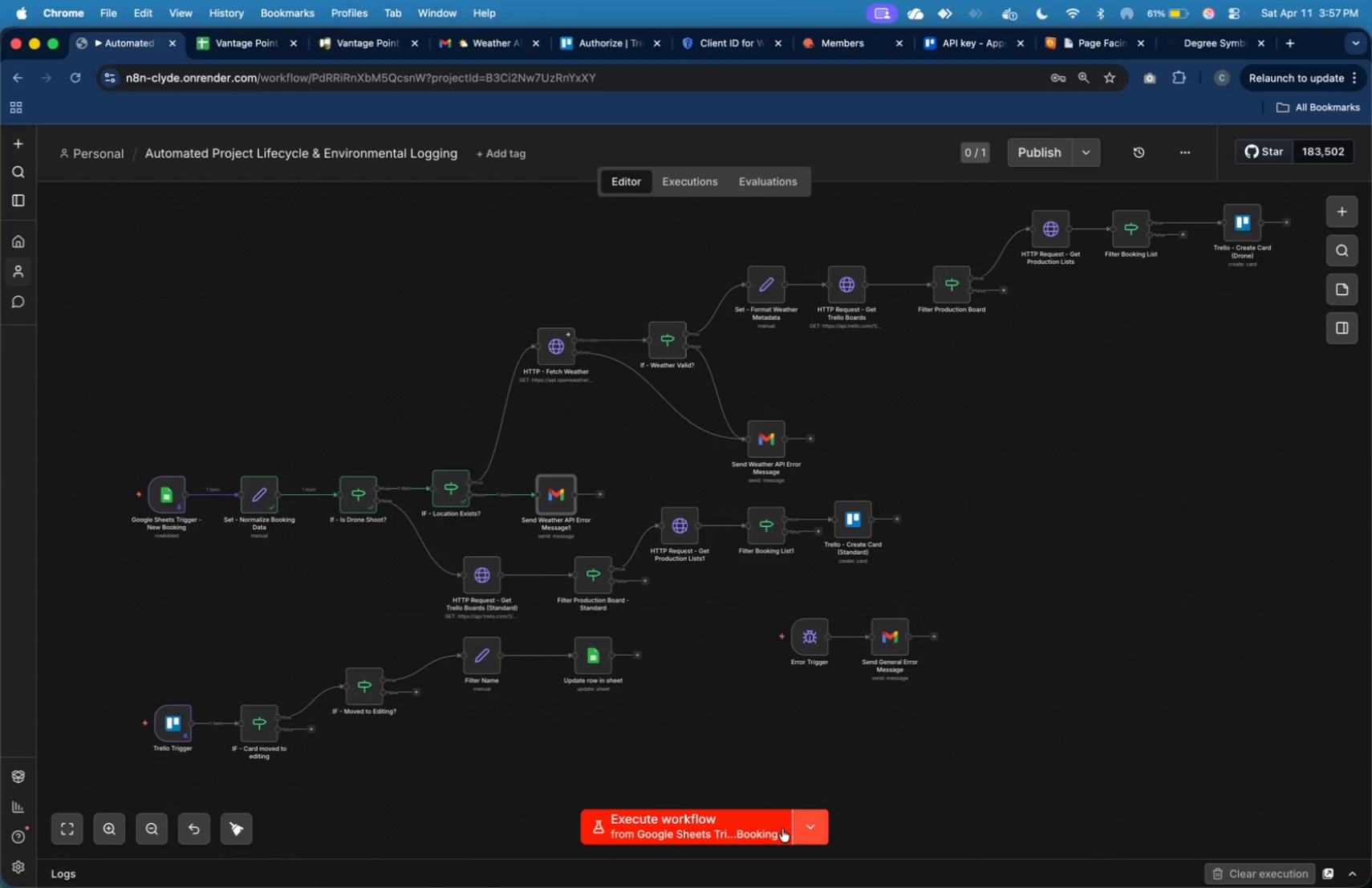 
left_click([781, 828])
 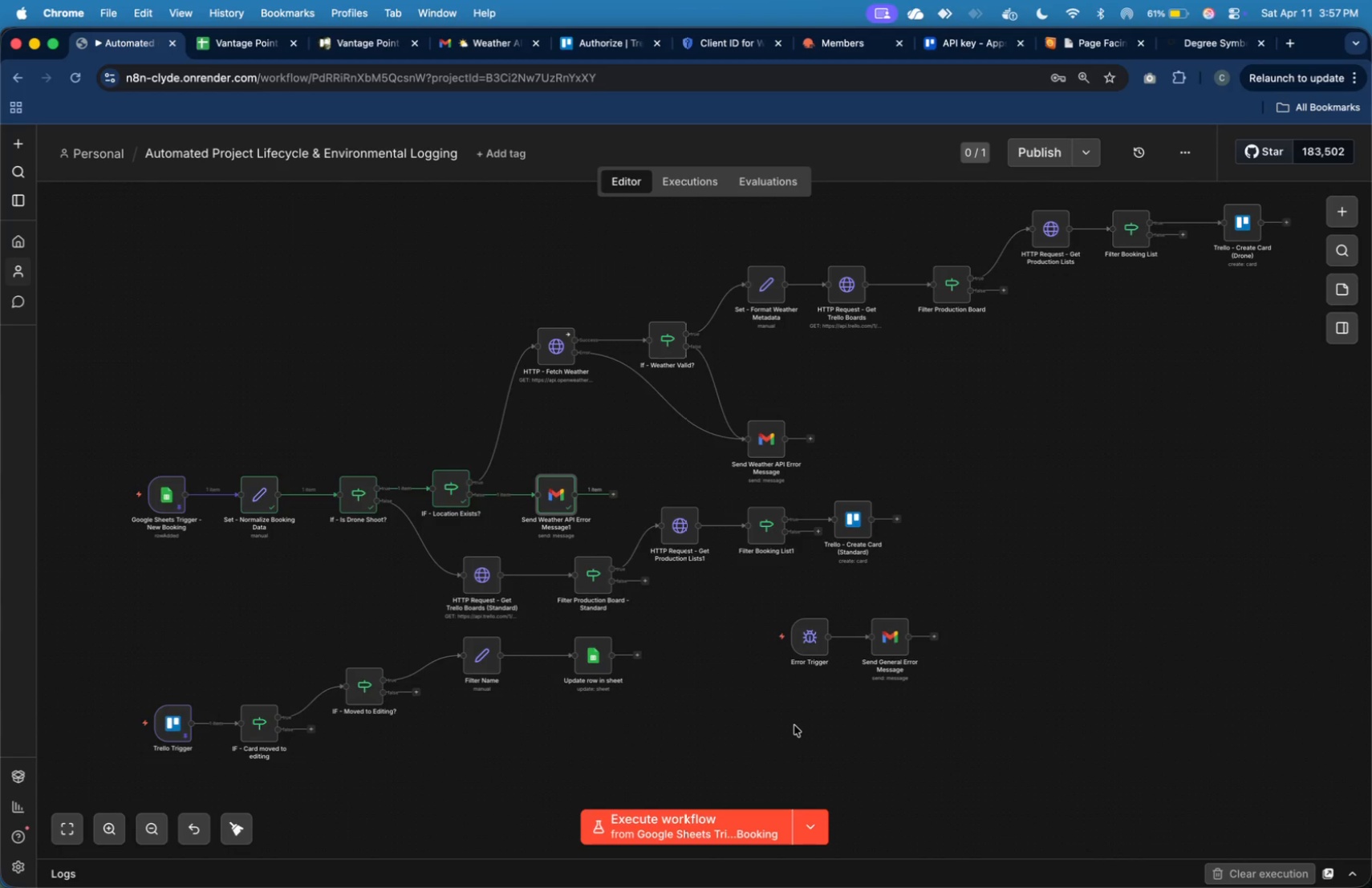 
wait(18.33)
 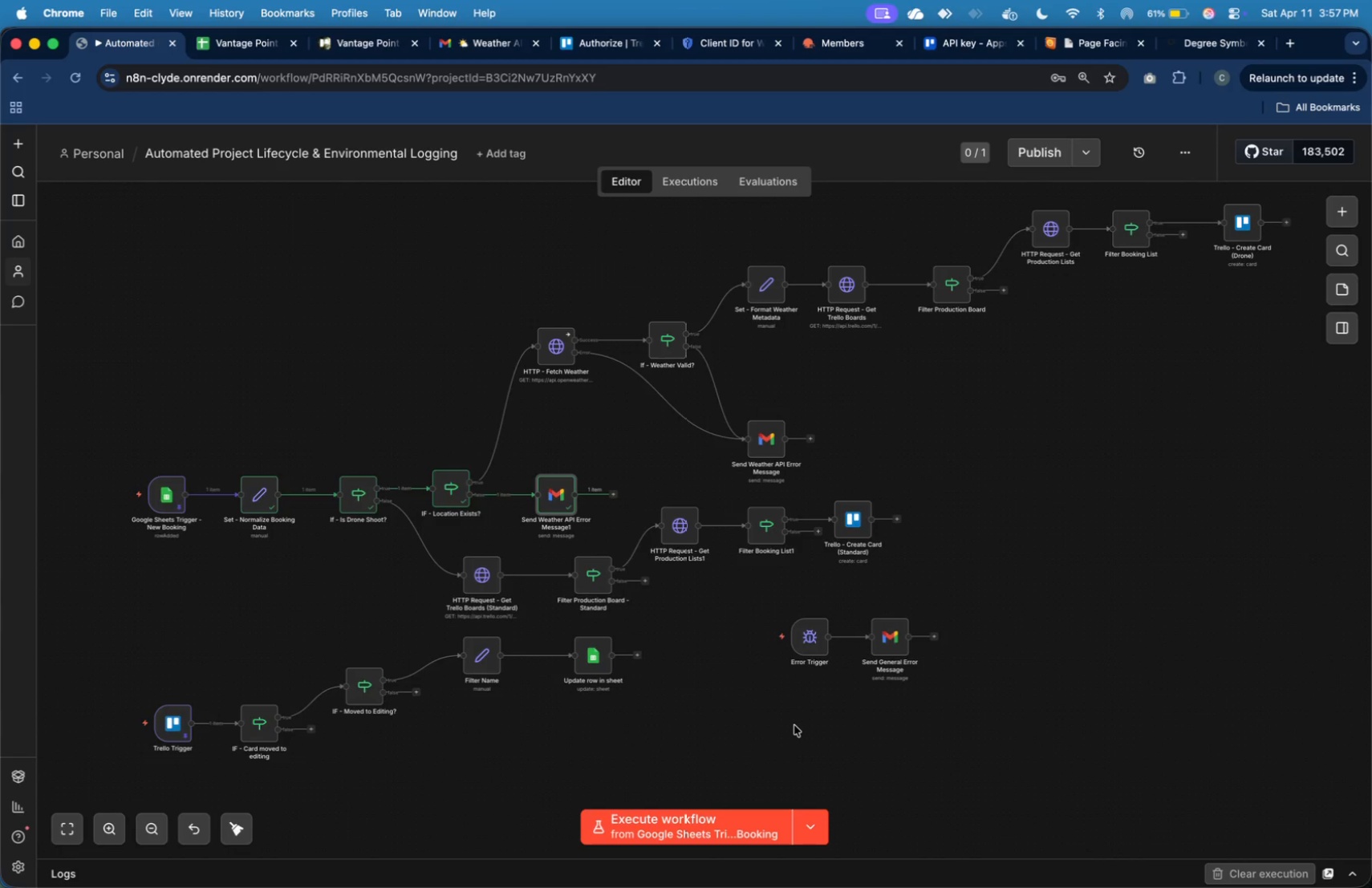 
left_click([124, 249])
 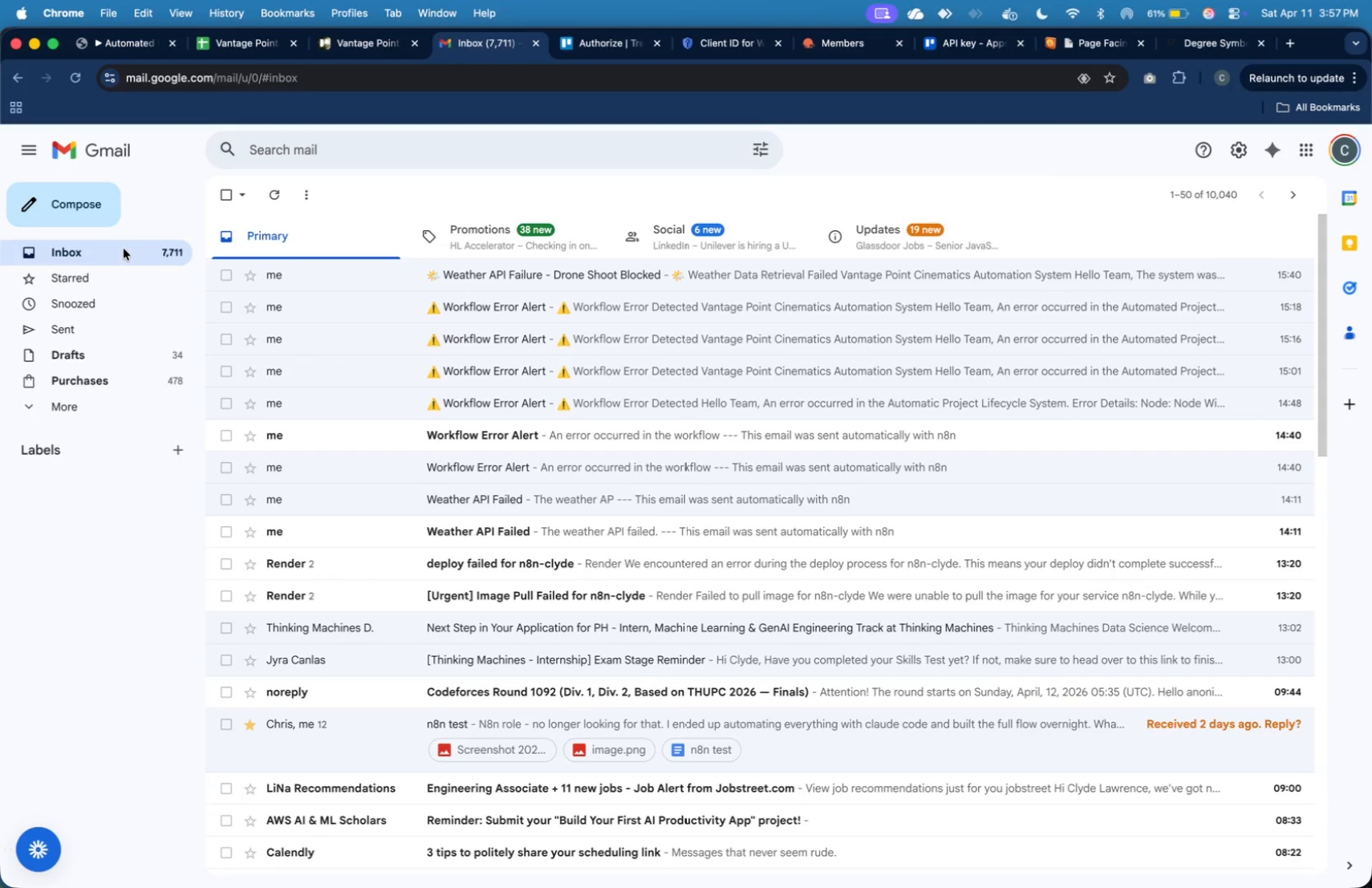 
left_click([124, 249])
 